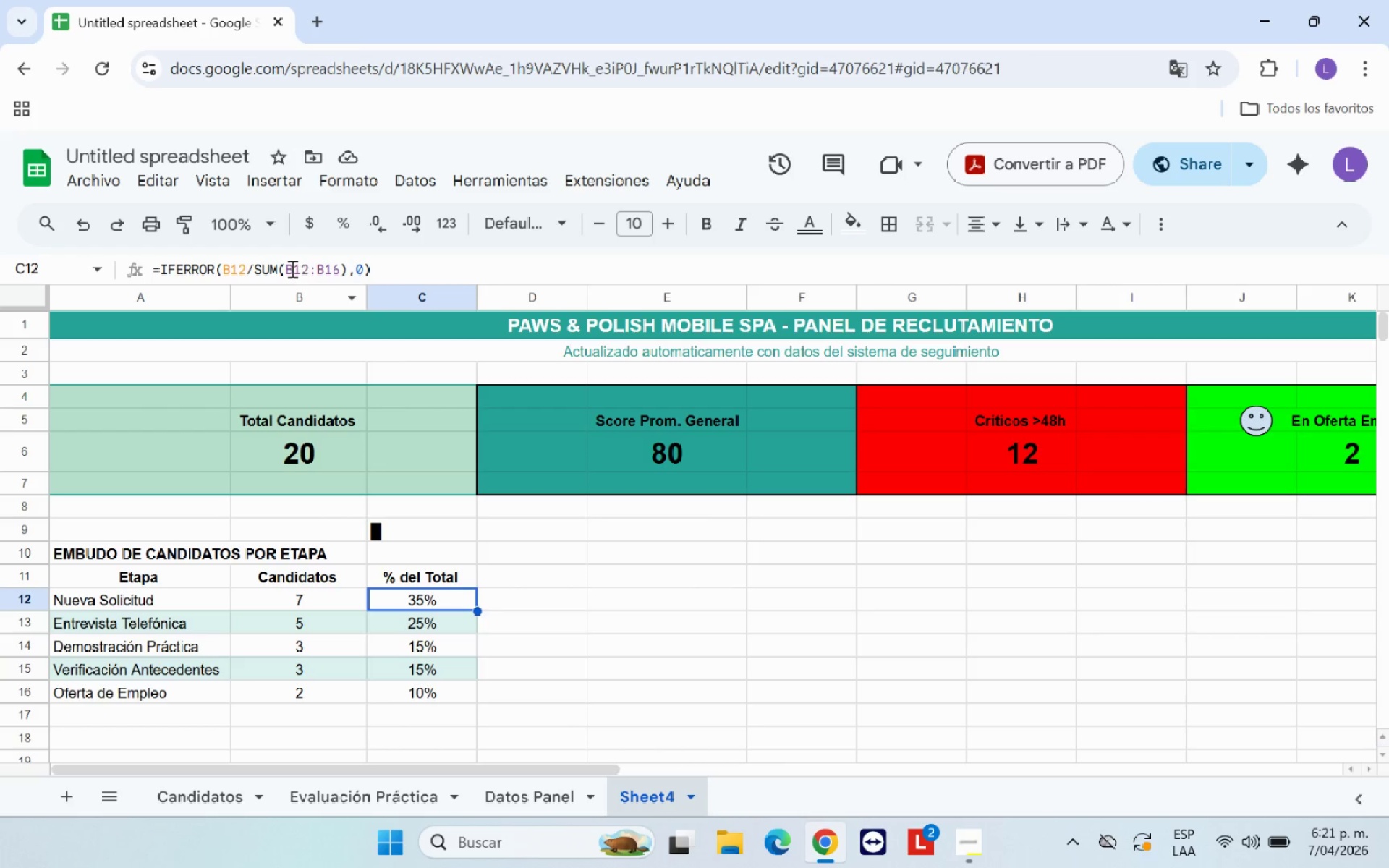 
left_click([288, 268])
 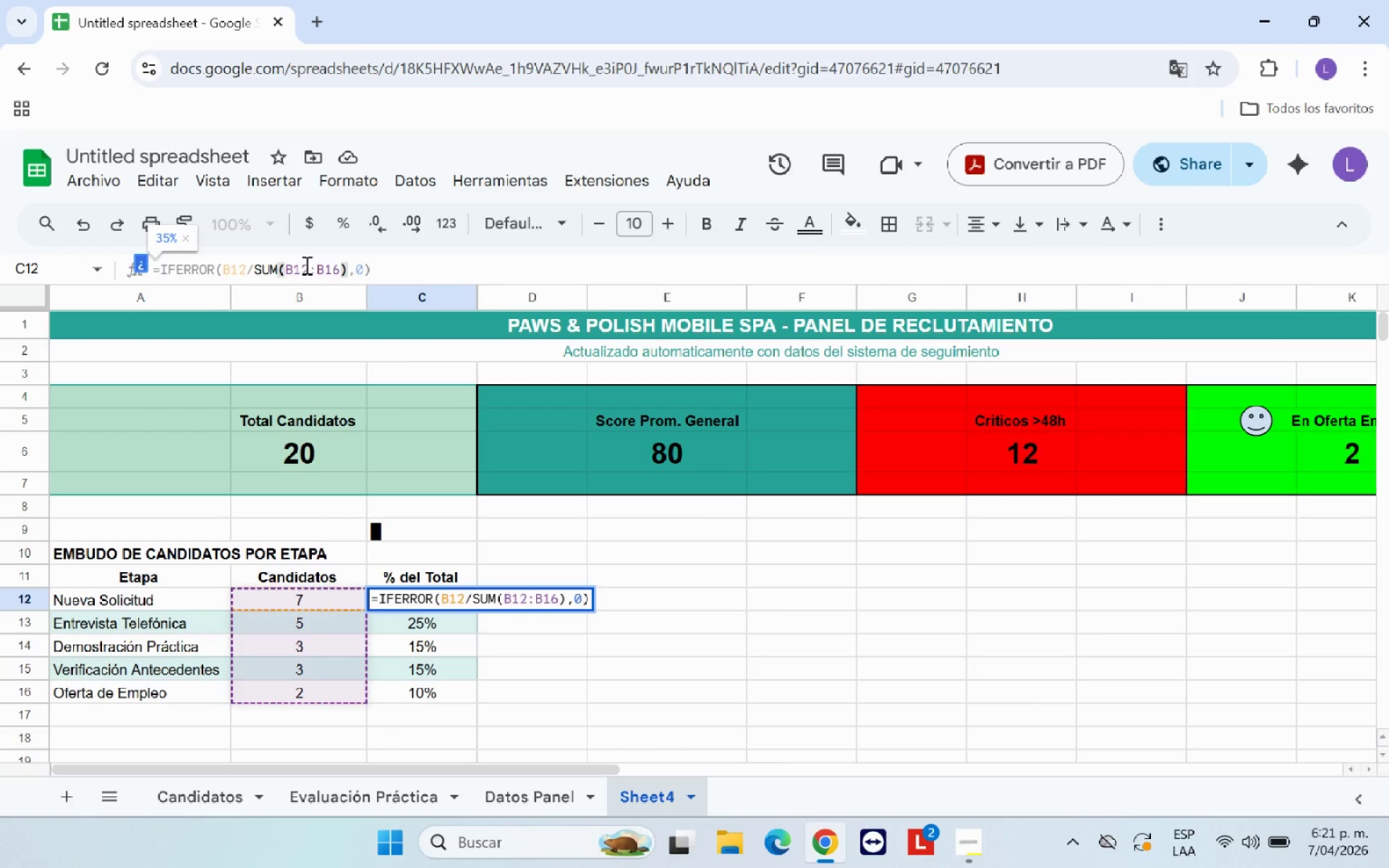 
key(Shift+4)
 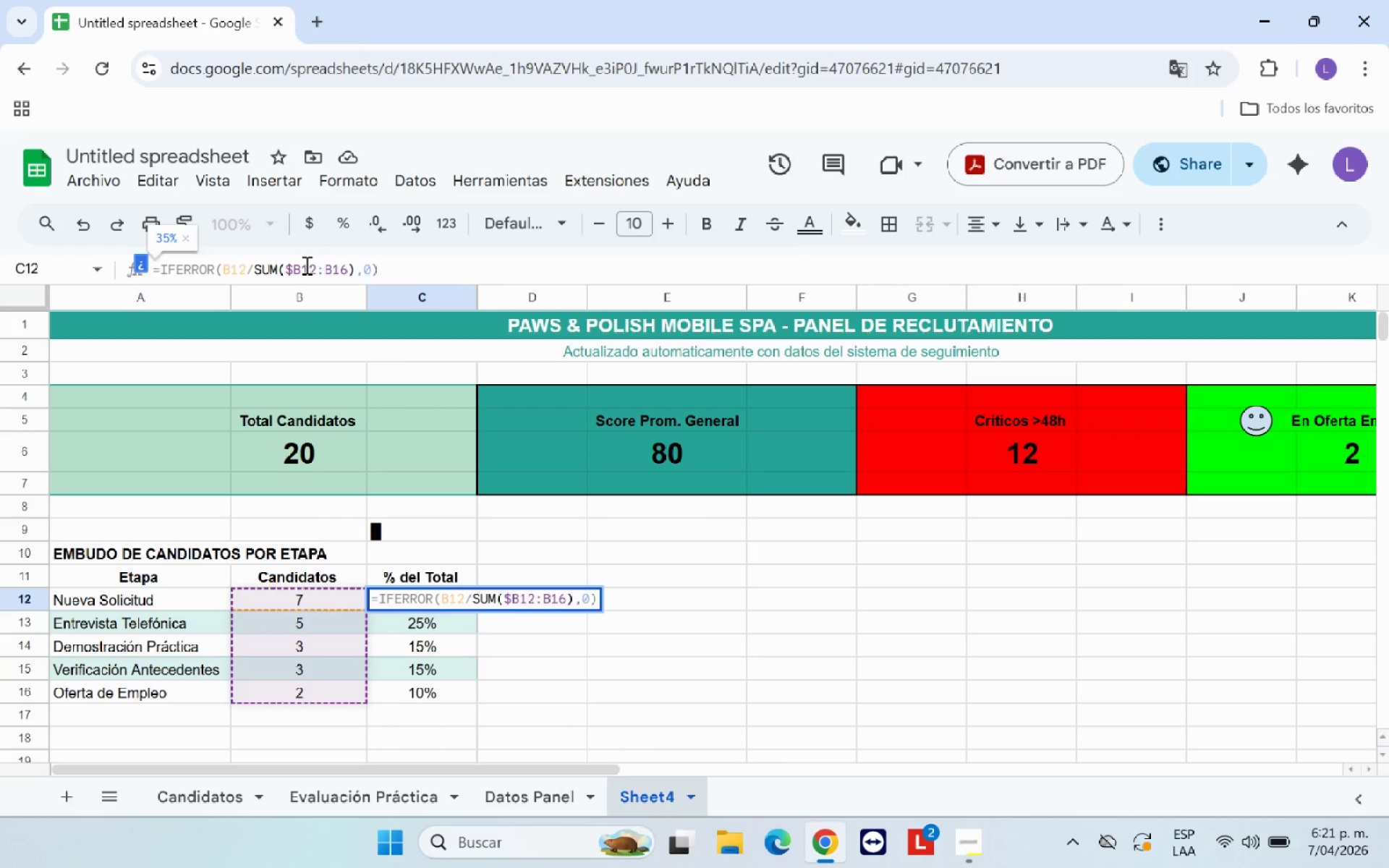 
key(ArrowRight)
 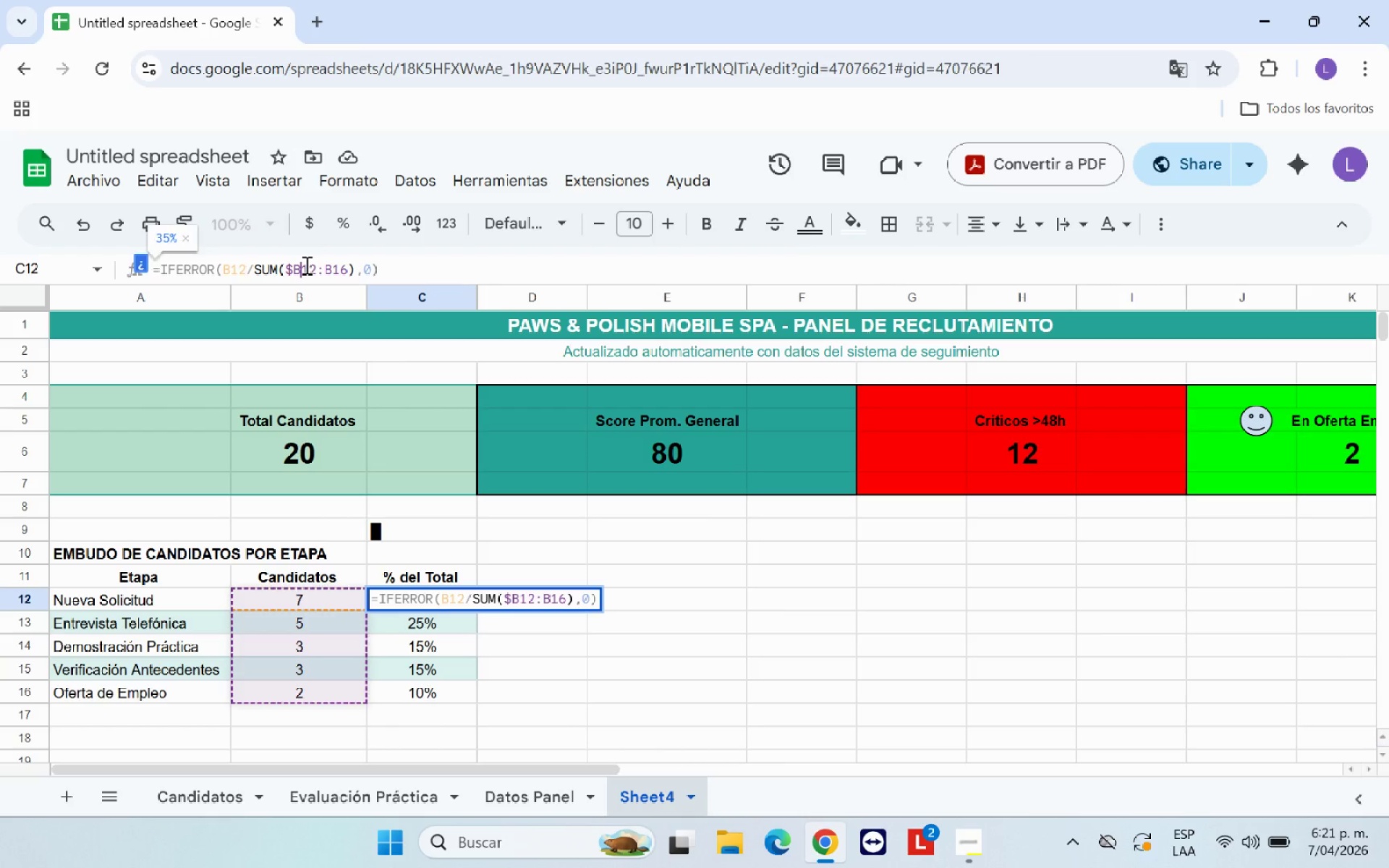 
key(Shift+4)
 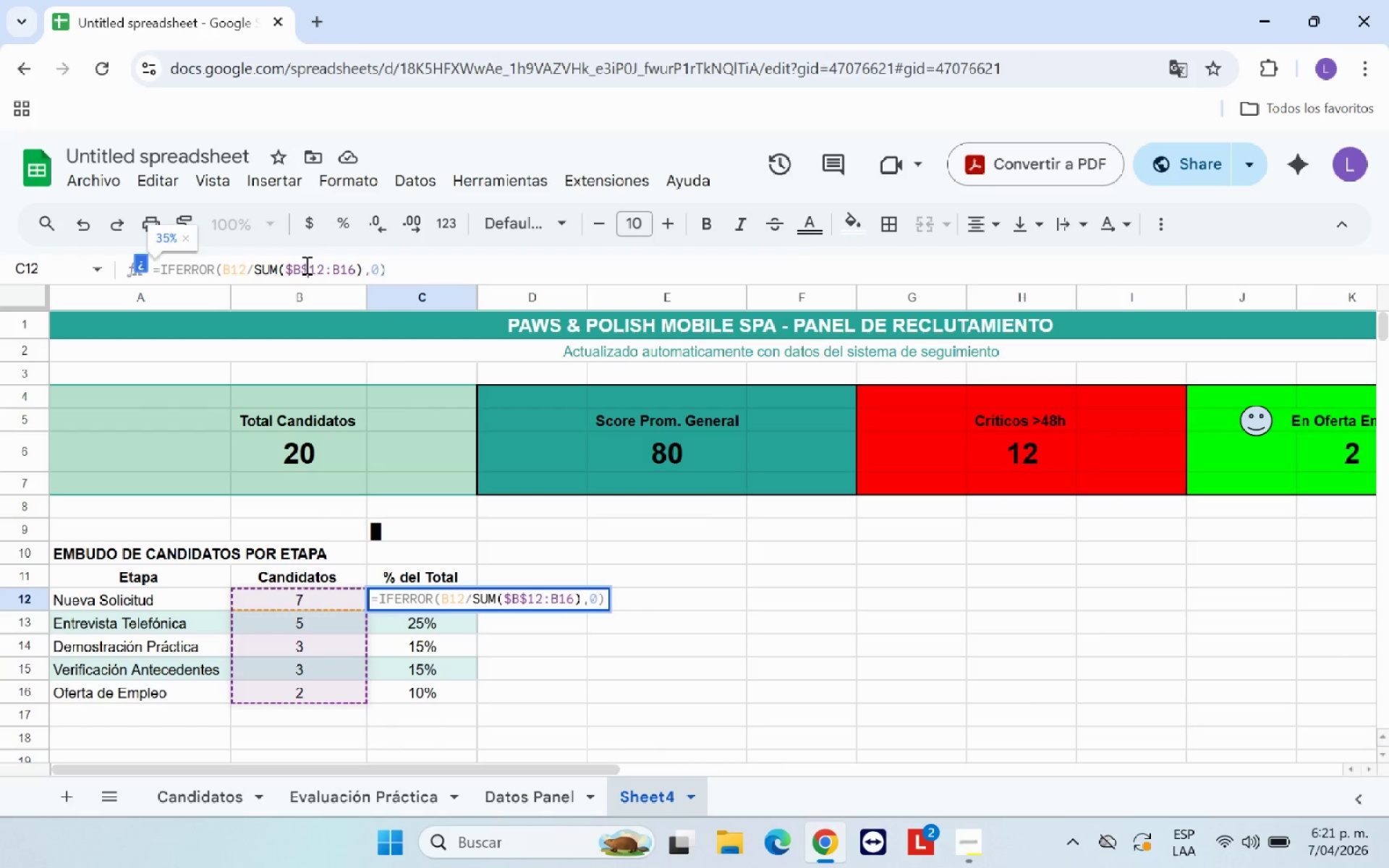 
key(ArrowRight)
 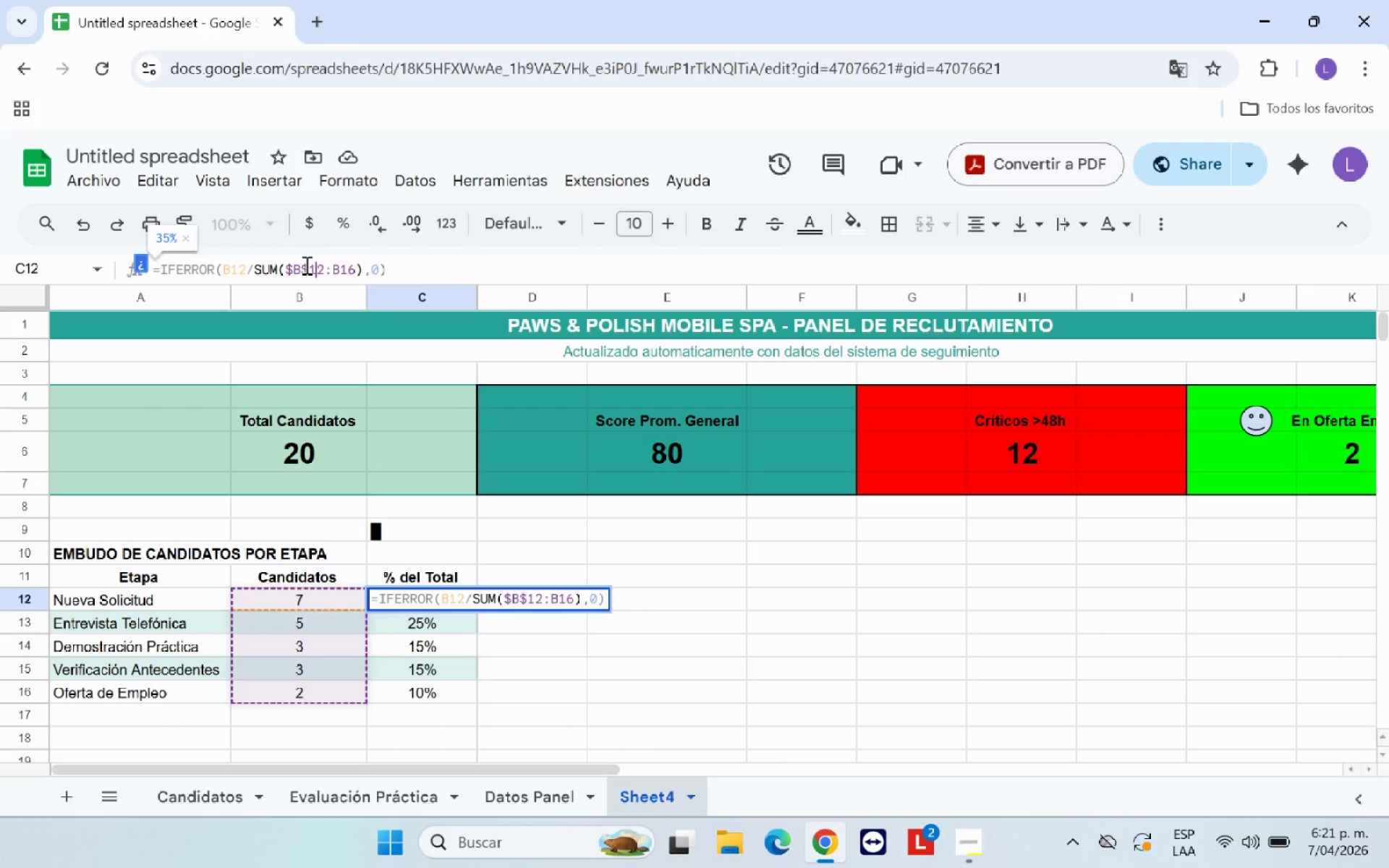 
key(ArrowRight)
 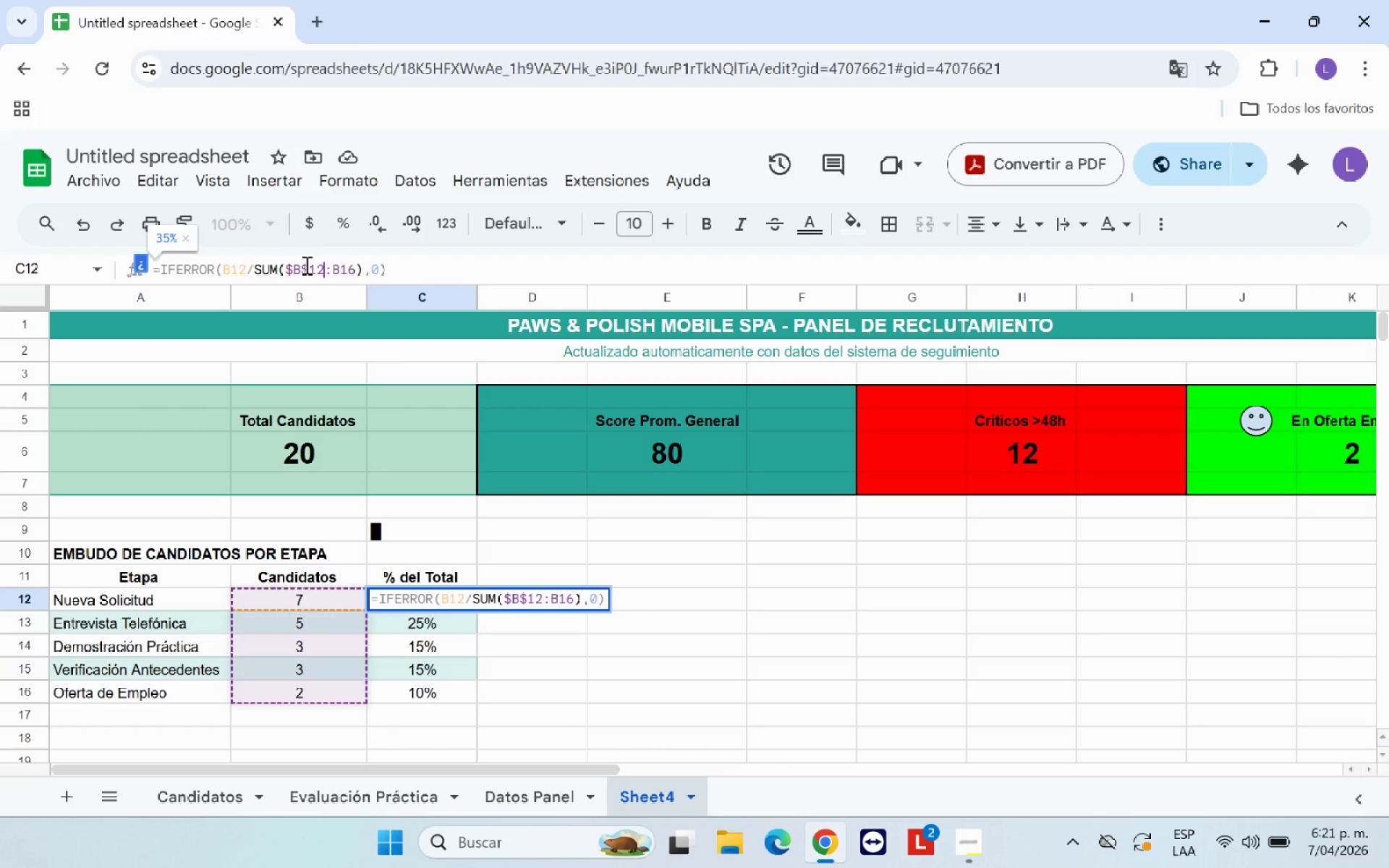 
key(ArrowRight)
 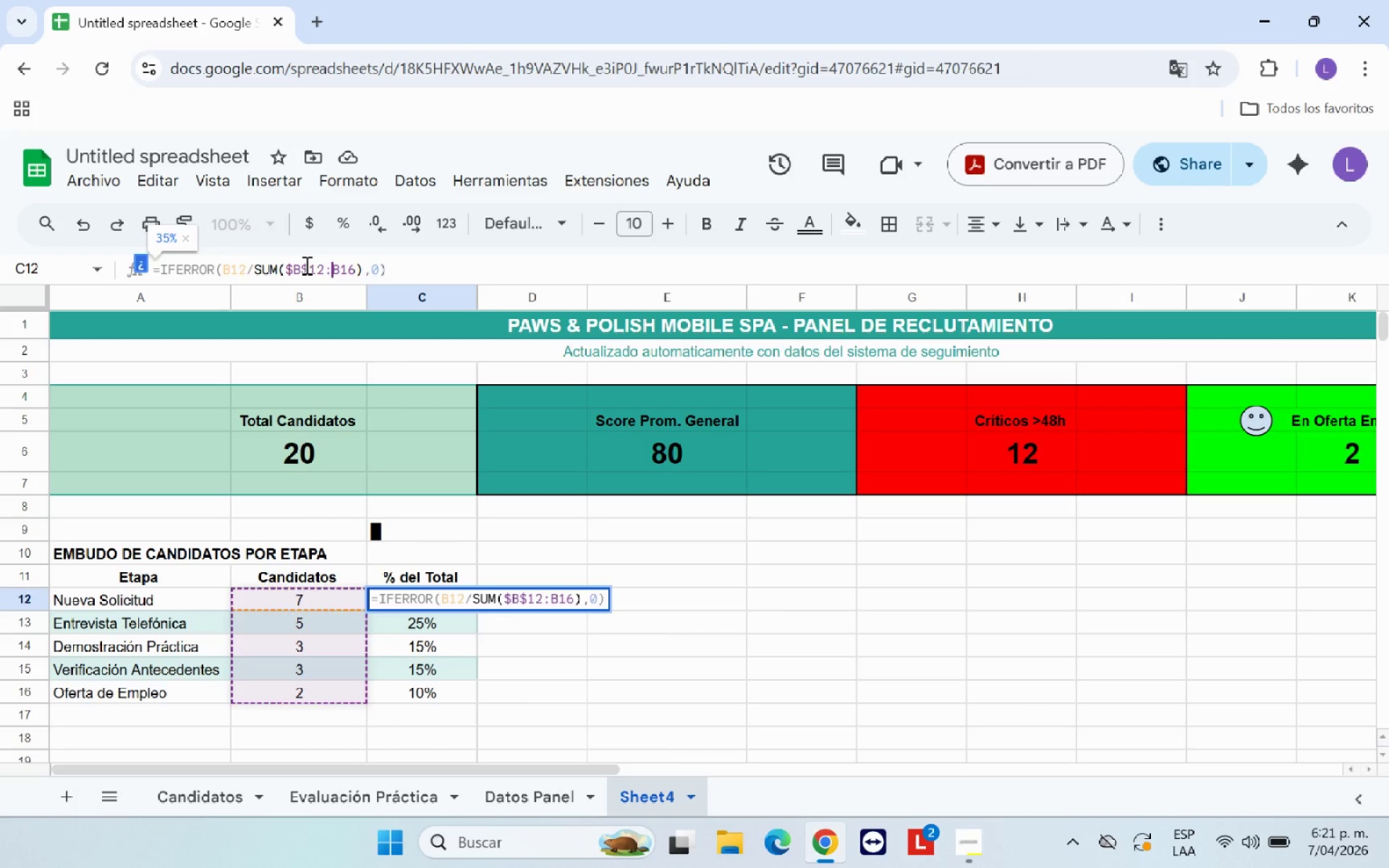 
key(Shift+4)
 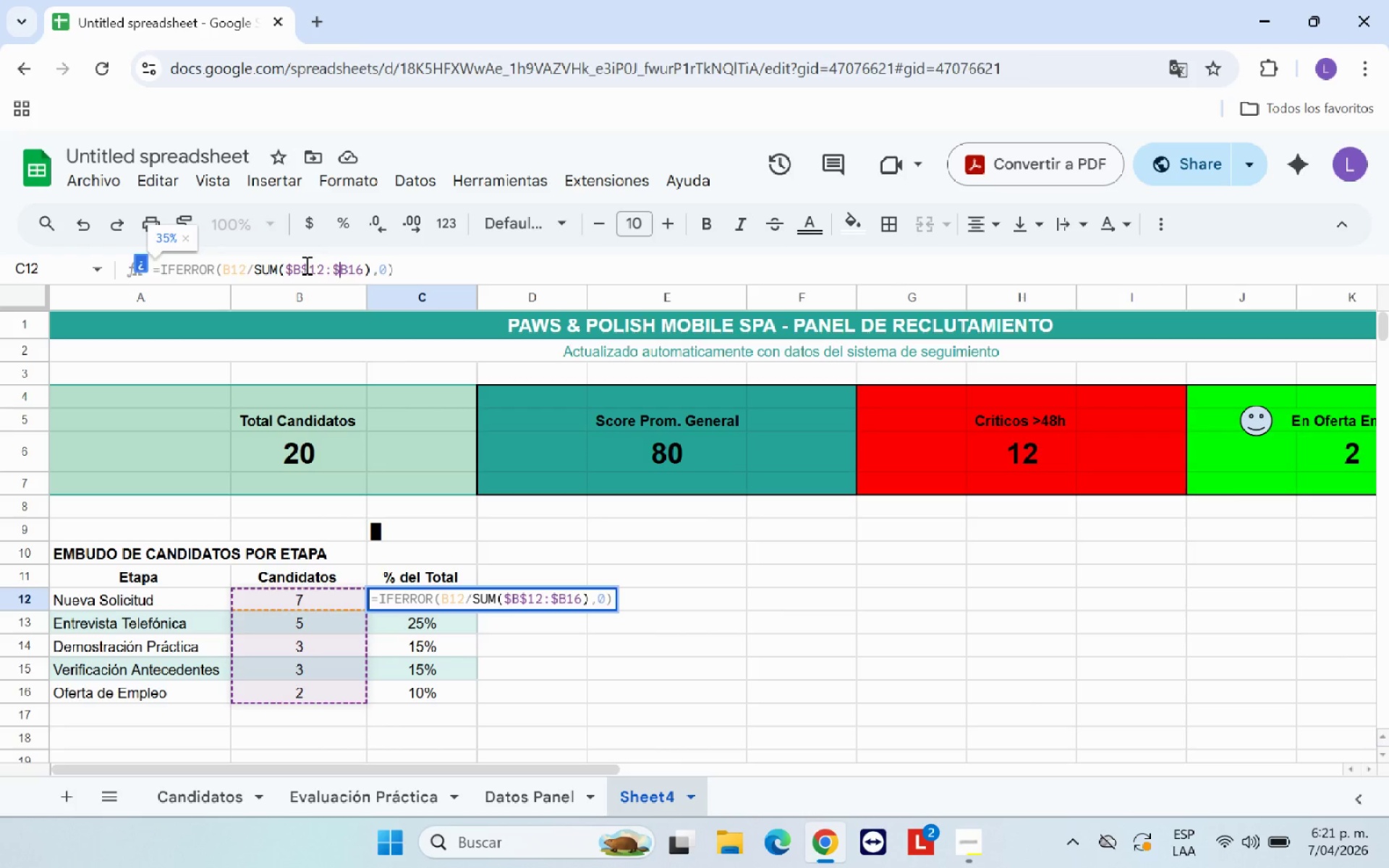 
key(ArrowRight)
 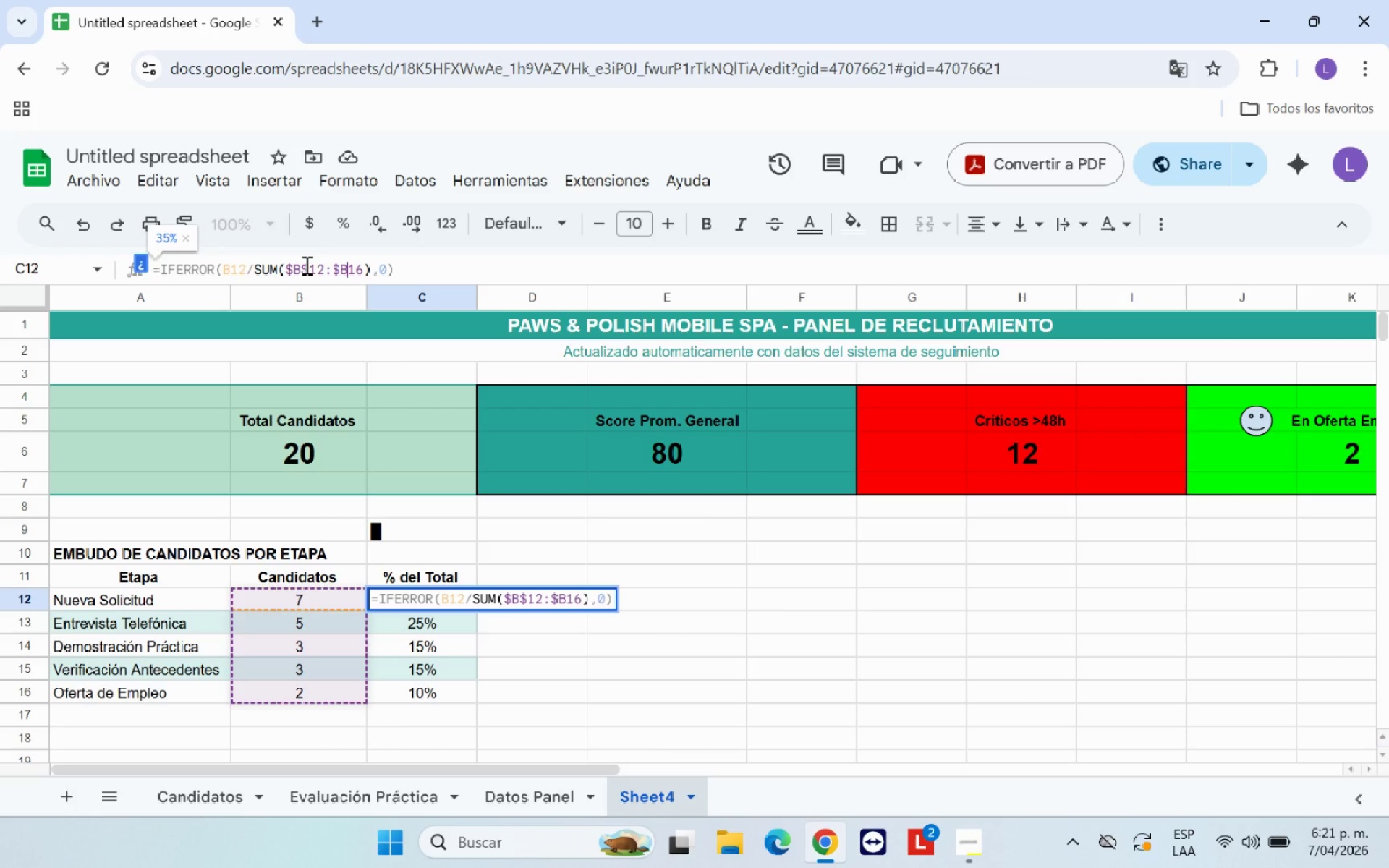 
key(Shift+4)
 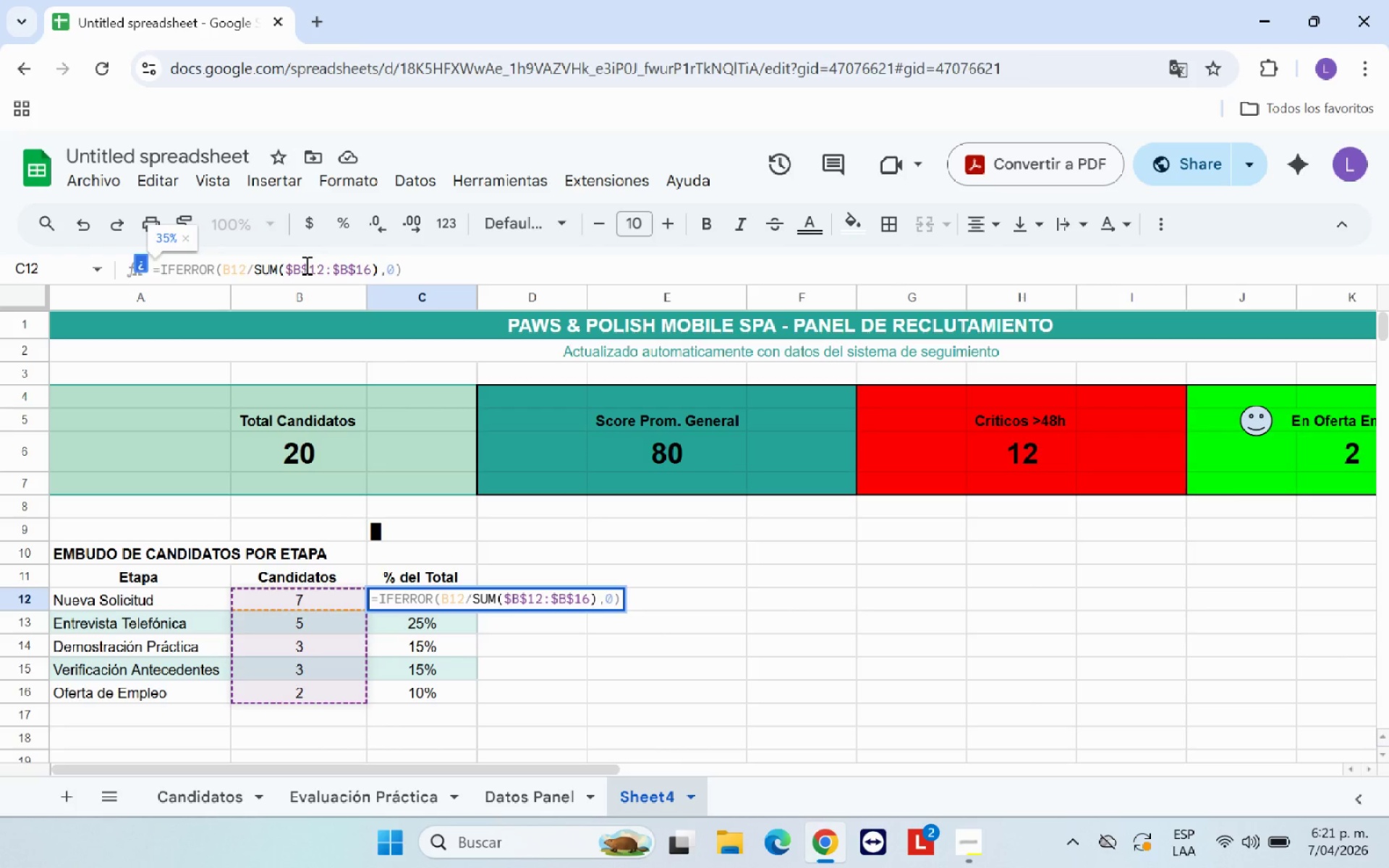 
key(Enter)
 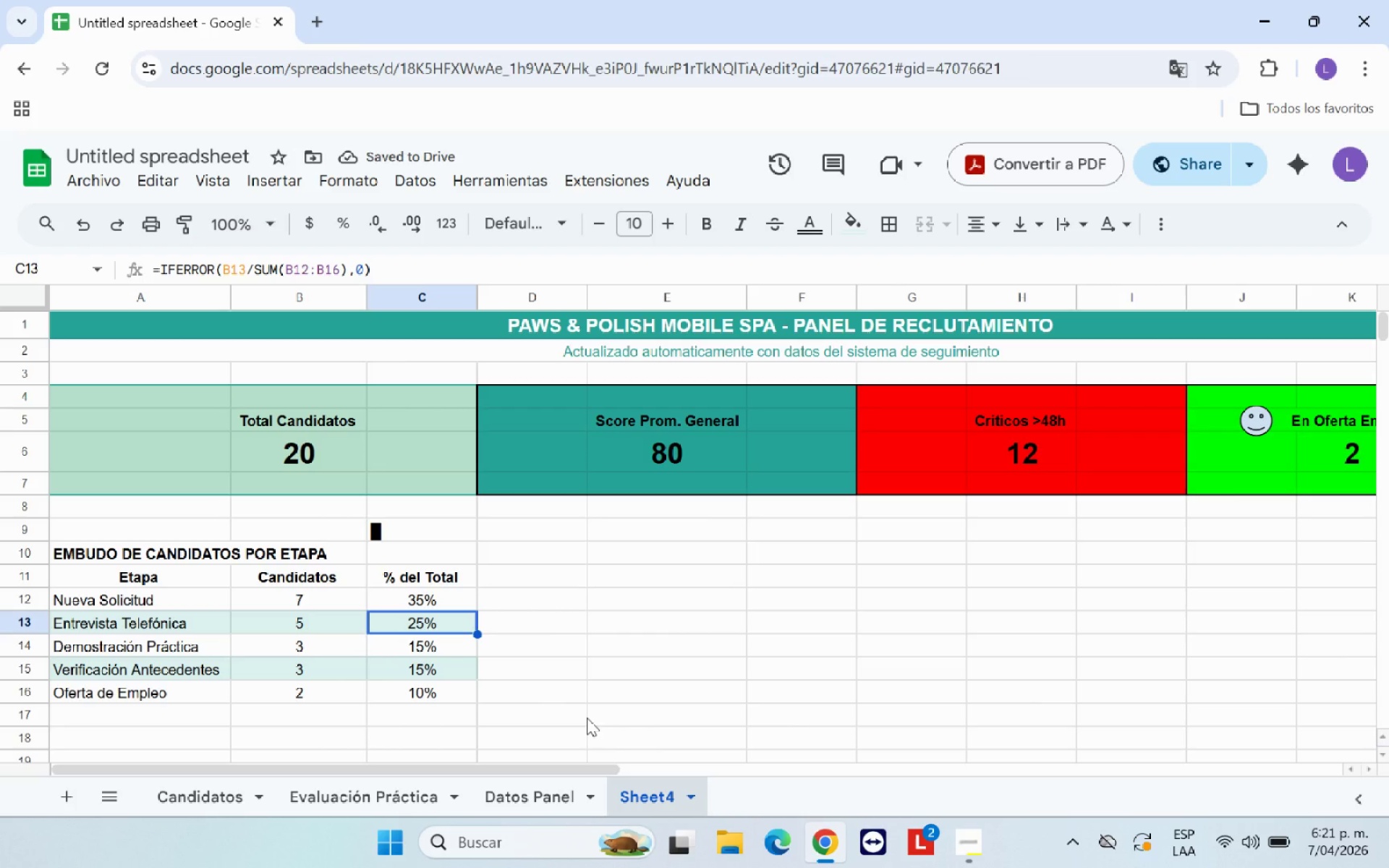 
wait(8.7)
 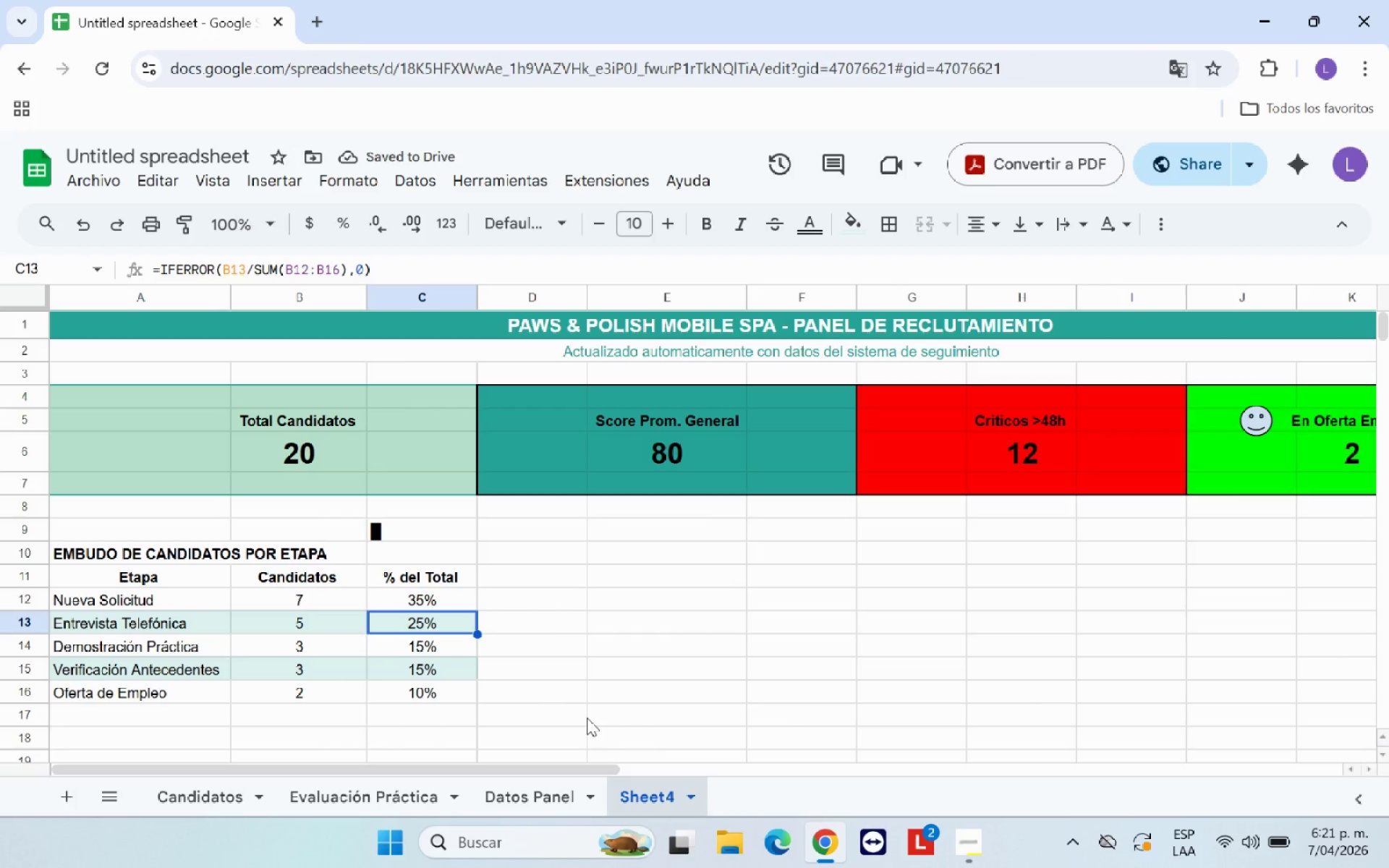 
left_click([532, 574])
 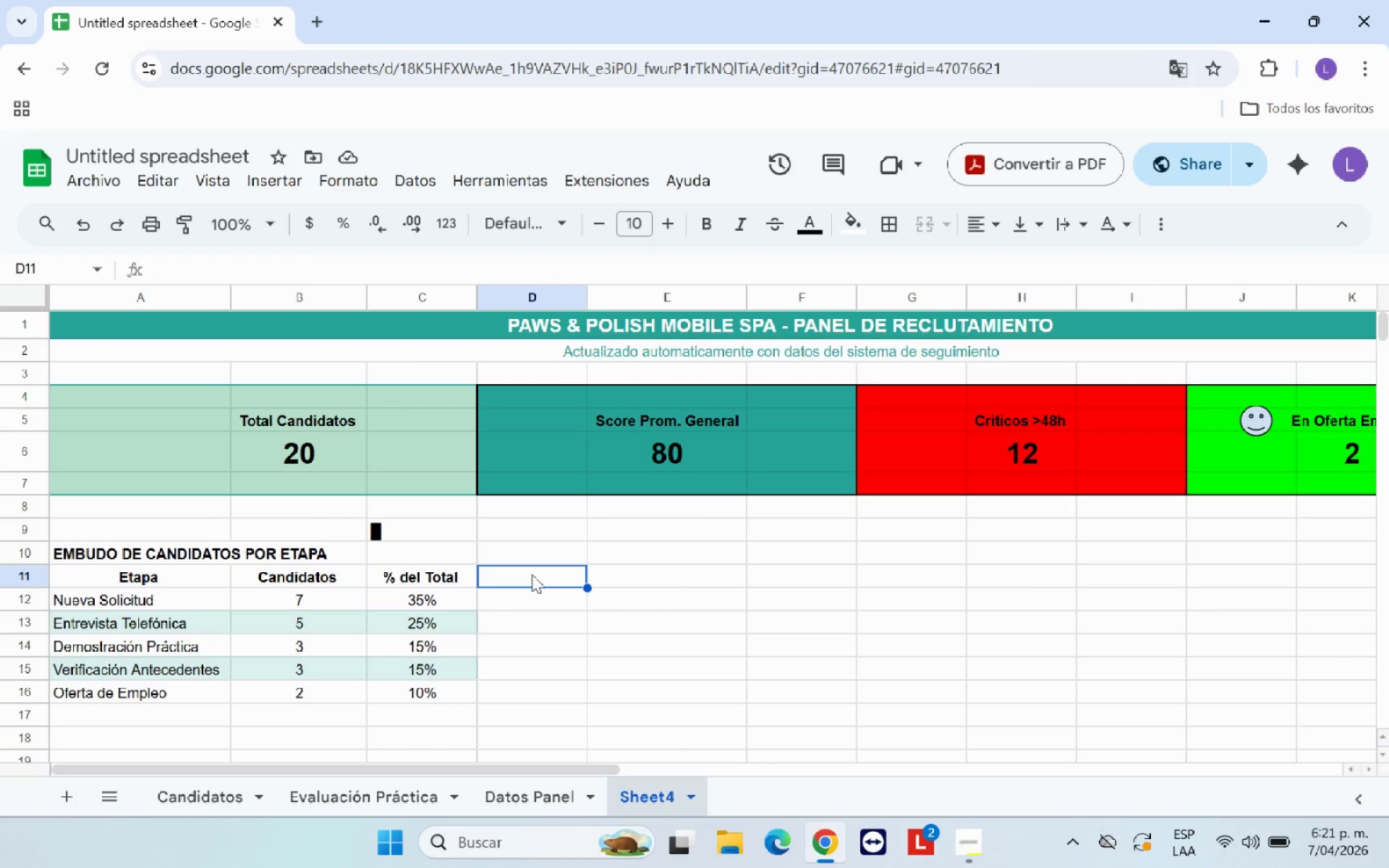 
type(Barra c)
key(Backspace)
type(vIS)
key(Backspace)
key(Backspace)
key(Backspace)
type(Visual)
 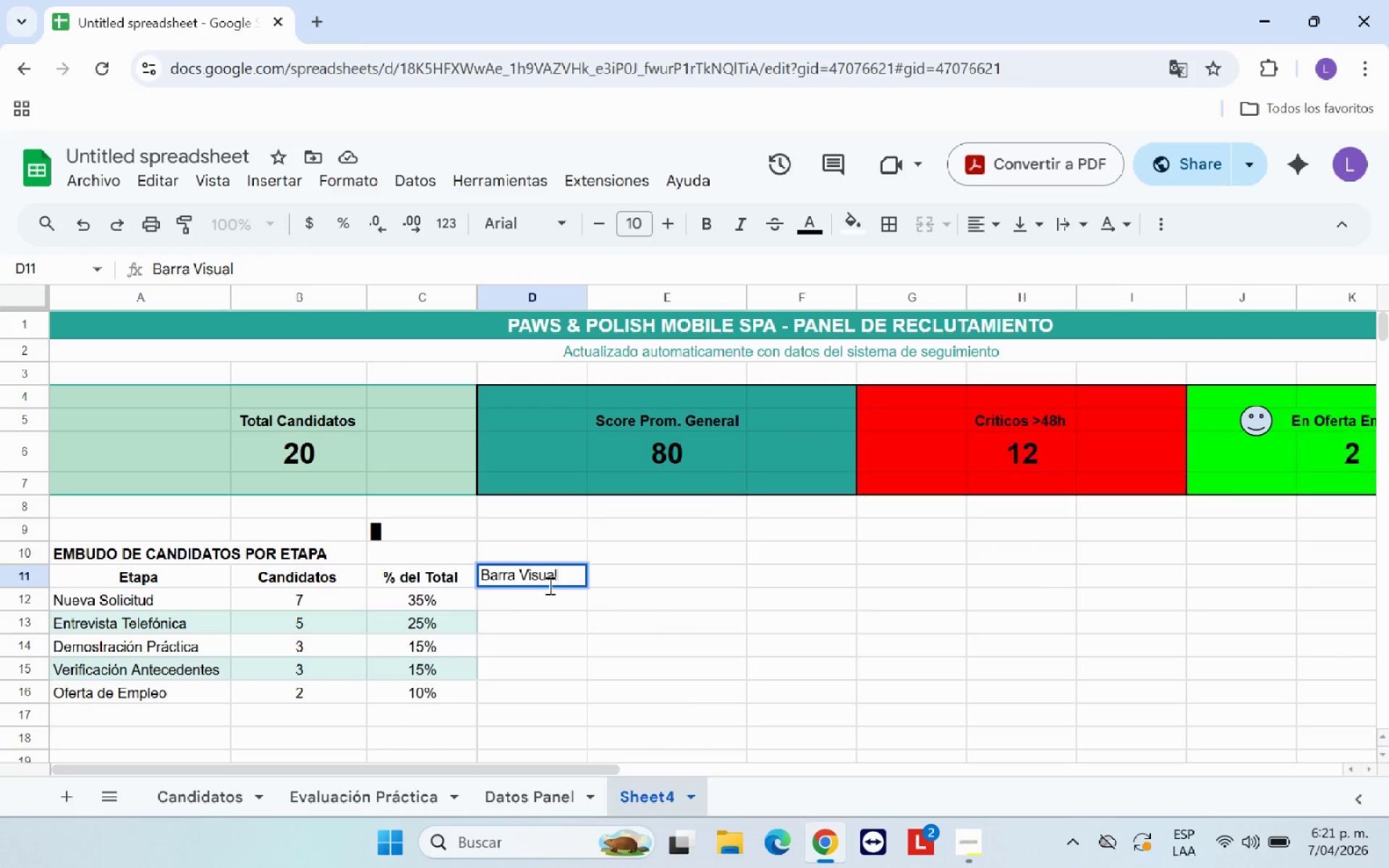 
left_click([566, 636])
 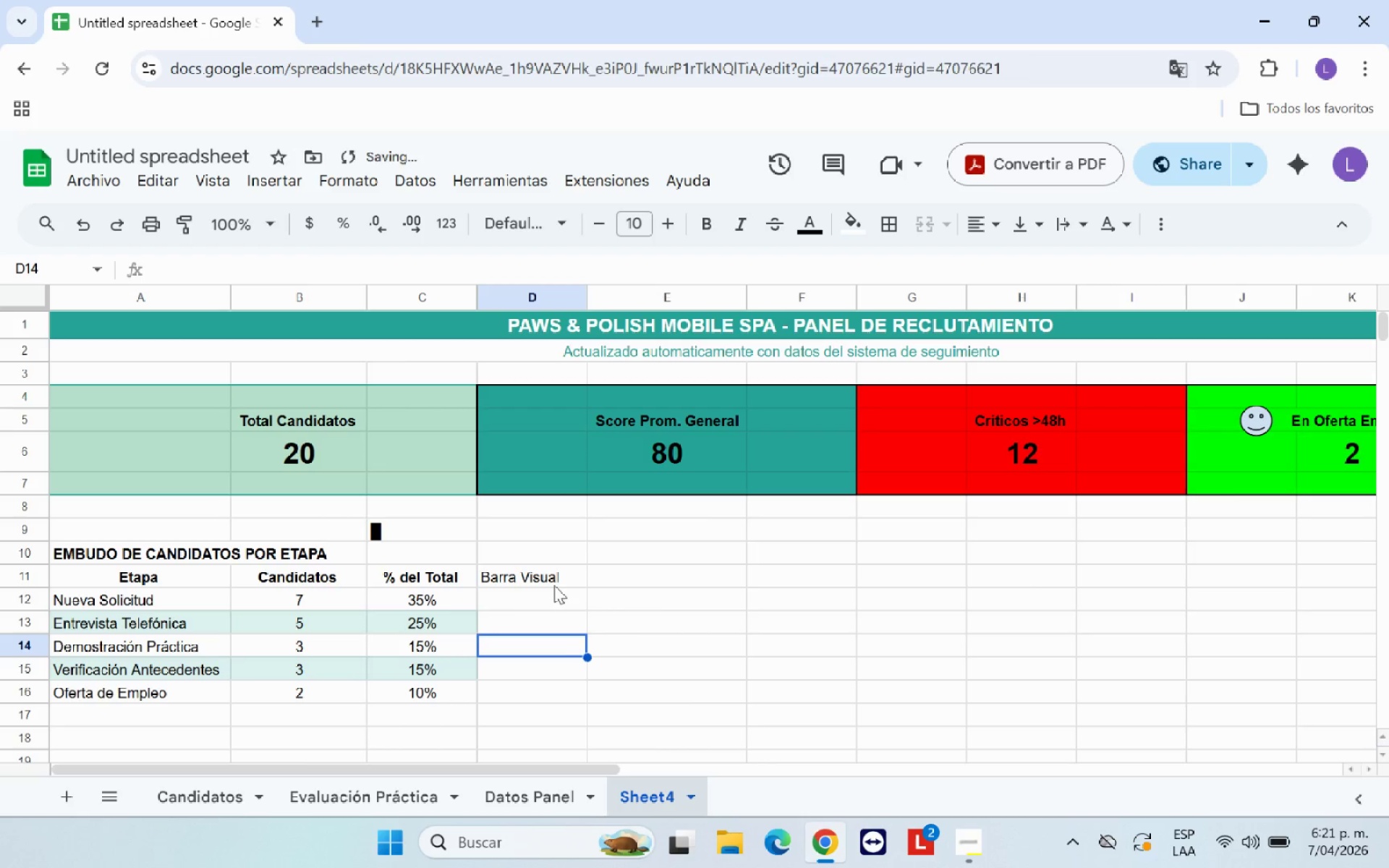 
left_click([554, 574])
 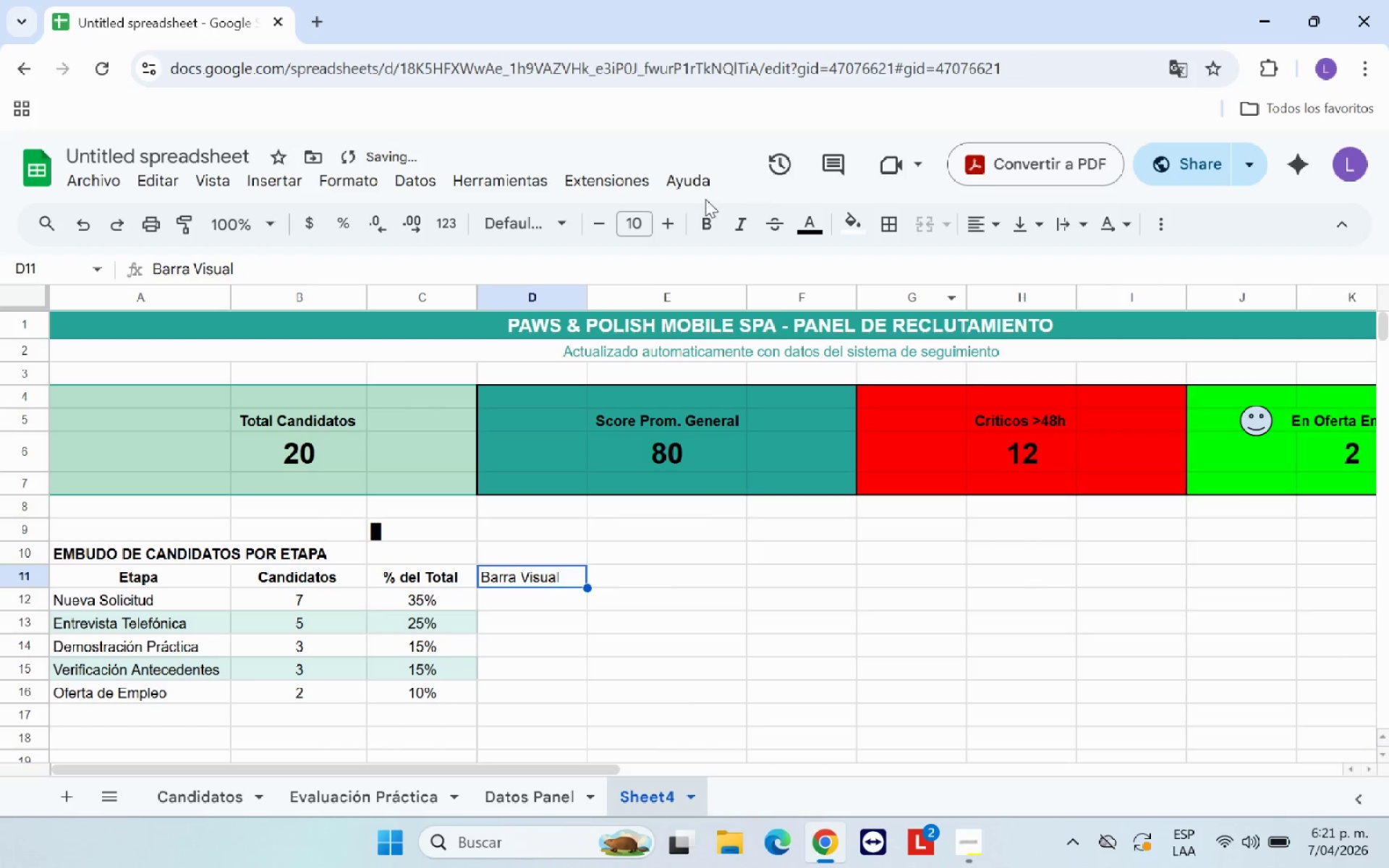 
left_click([705, 216])
 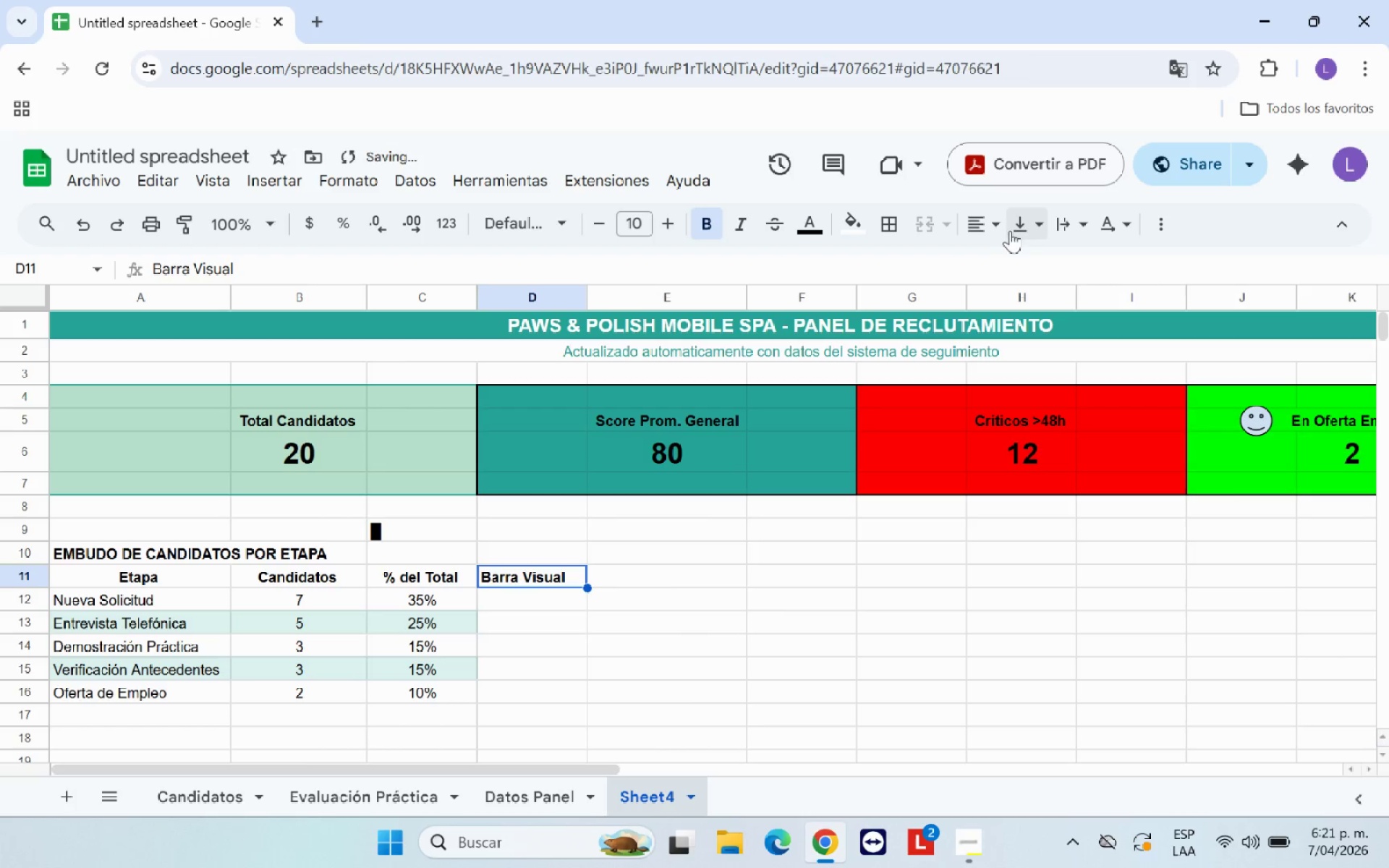 
left_click([994, 224])
 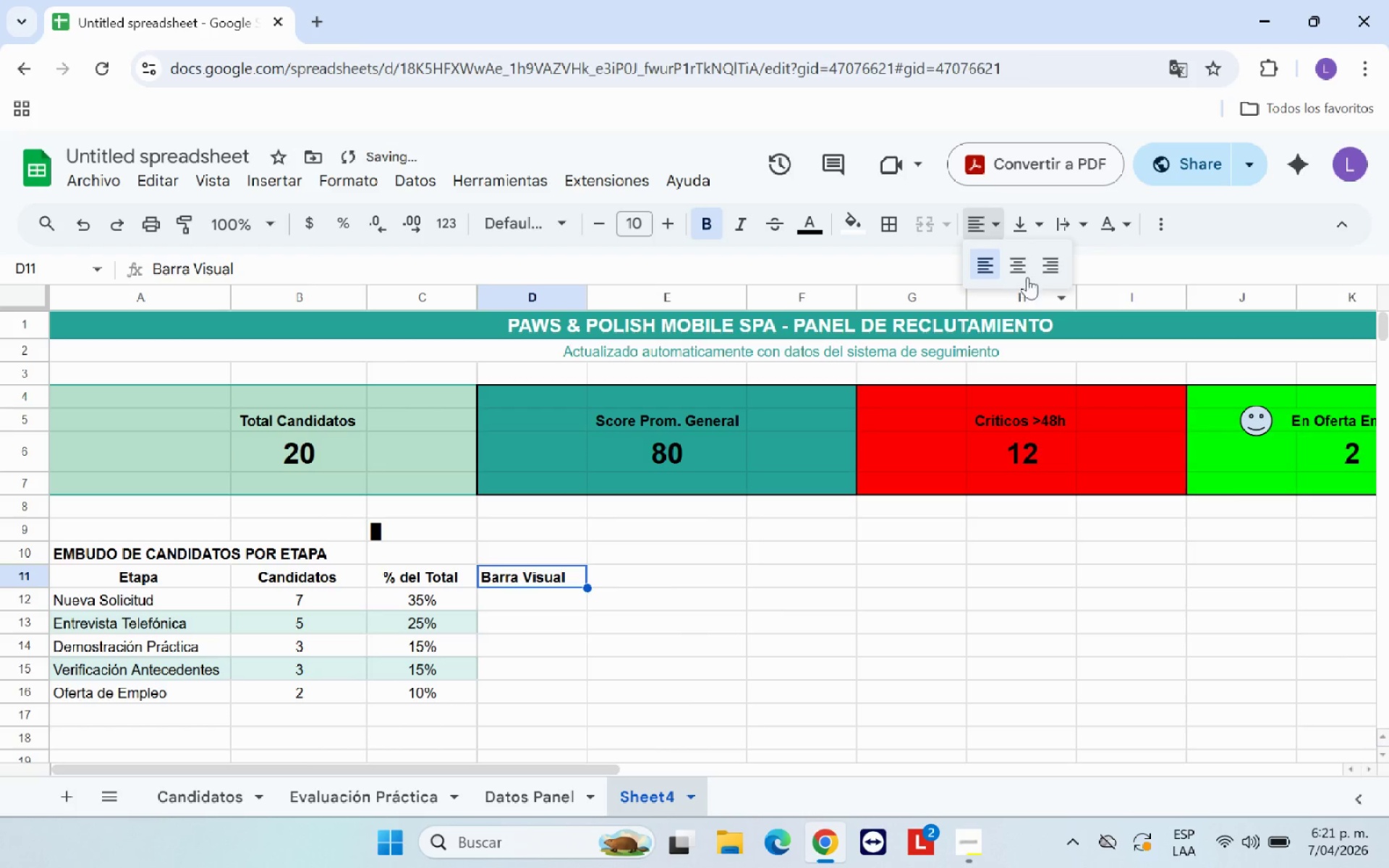 
left_click([1019, 266])
 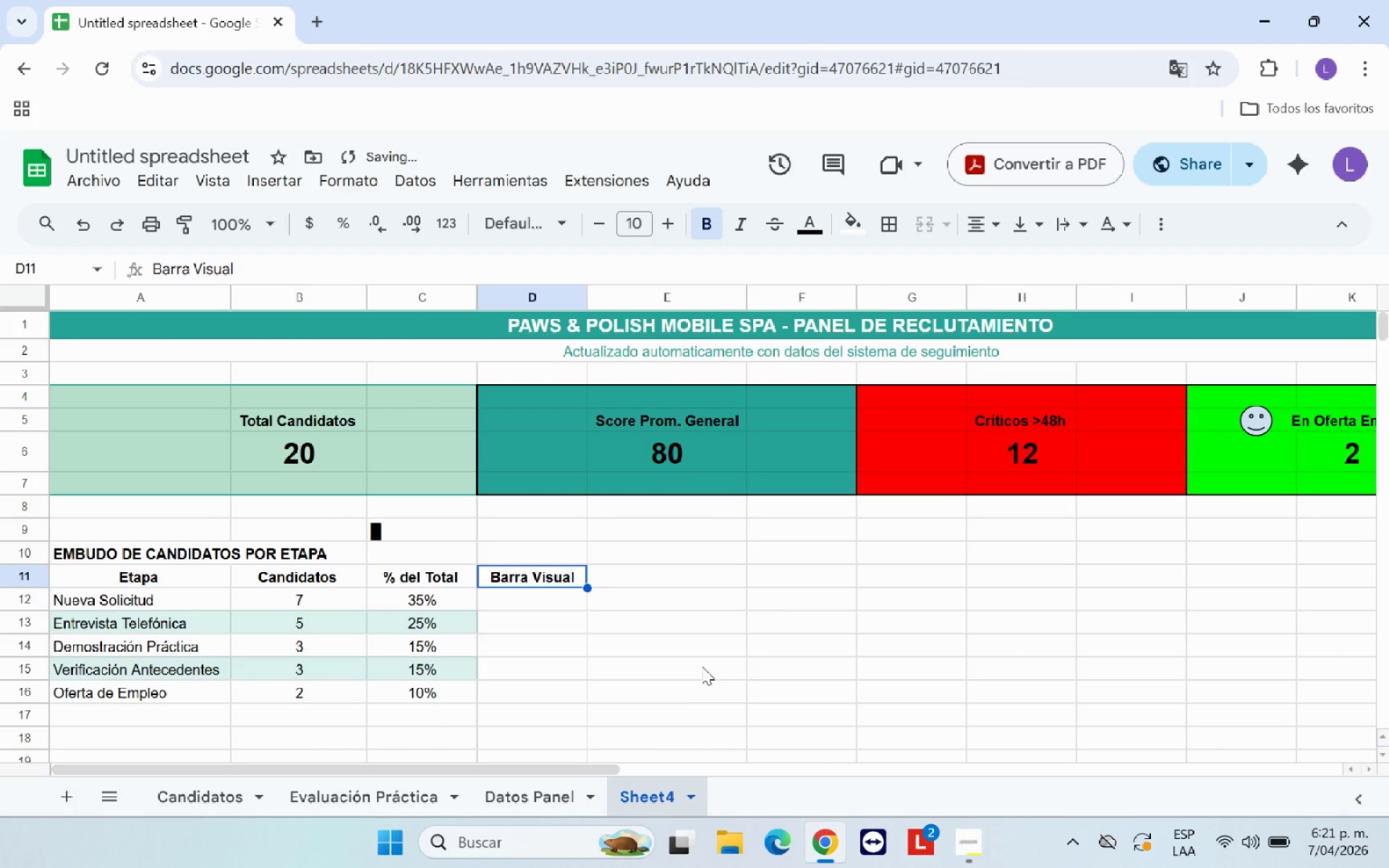 
left_click([702, 667])
 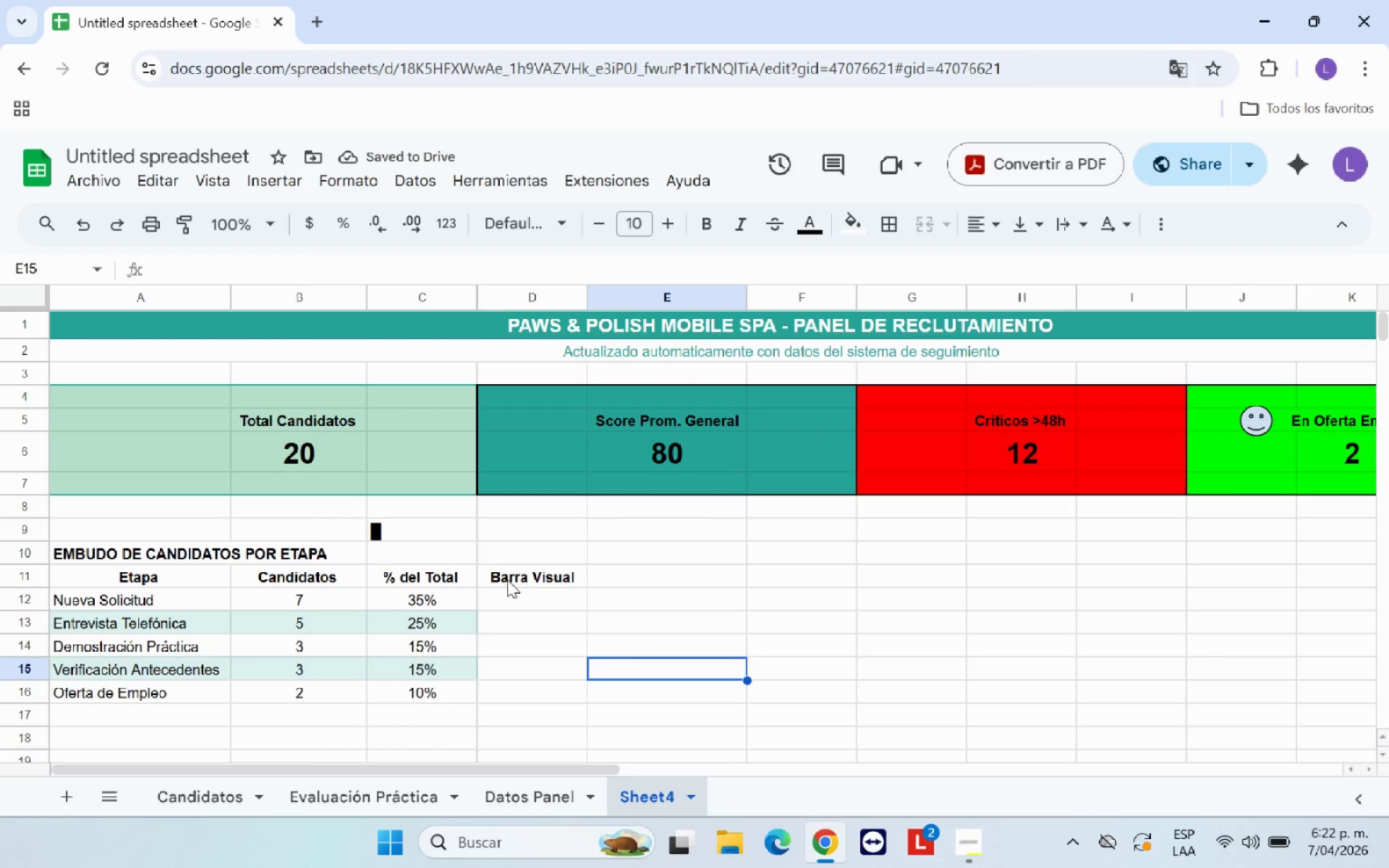 
wait(6.05)
 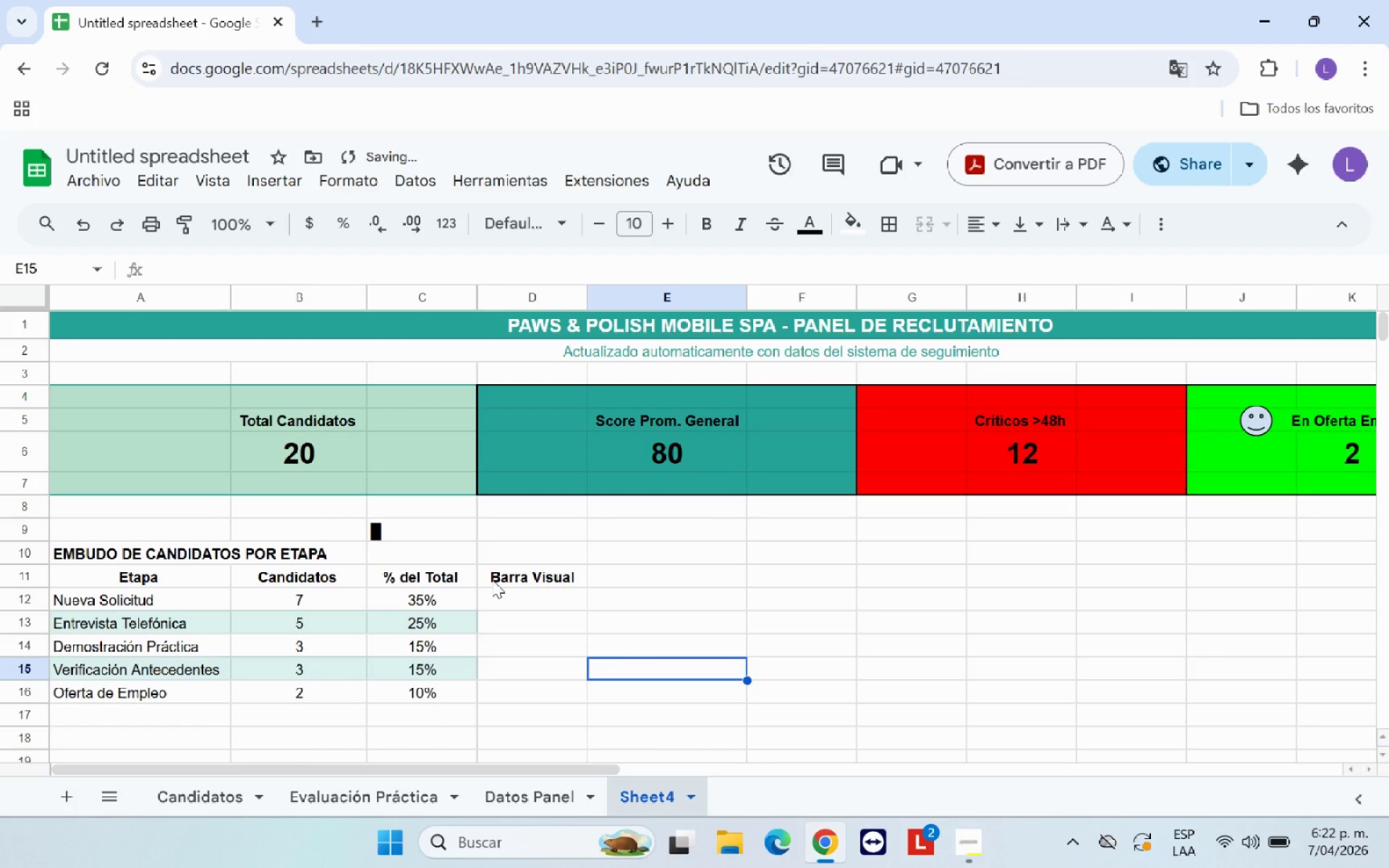 
left_click_drag(start_coordinate=[321, 550], to_coordinate=[429, 550])
 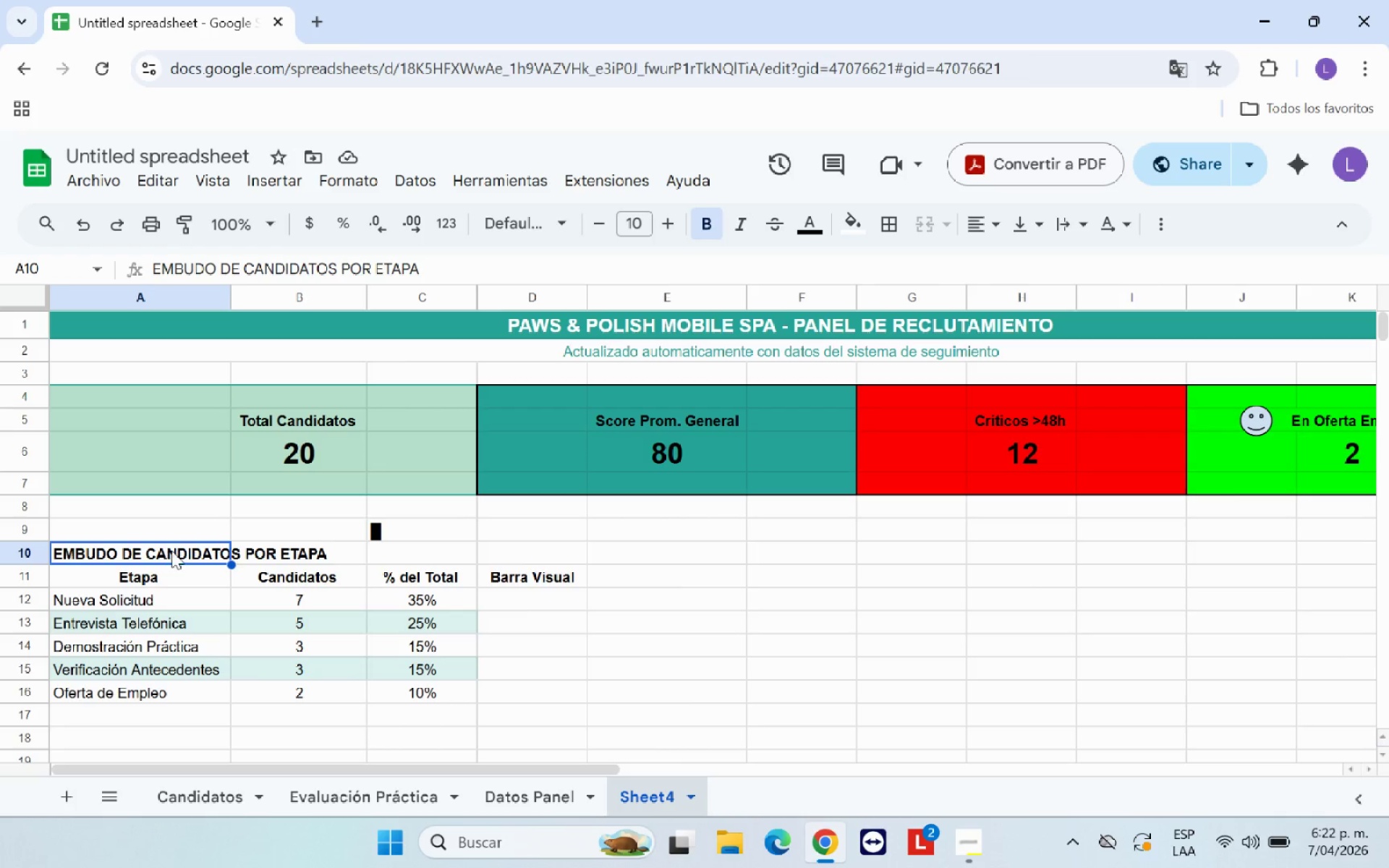 
left_click_drag(start_coordinate=[171, 550], to_coordinate=[535, 554])
 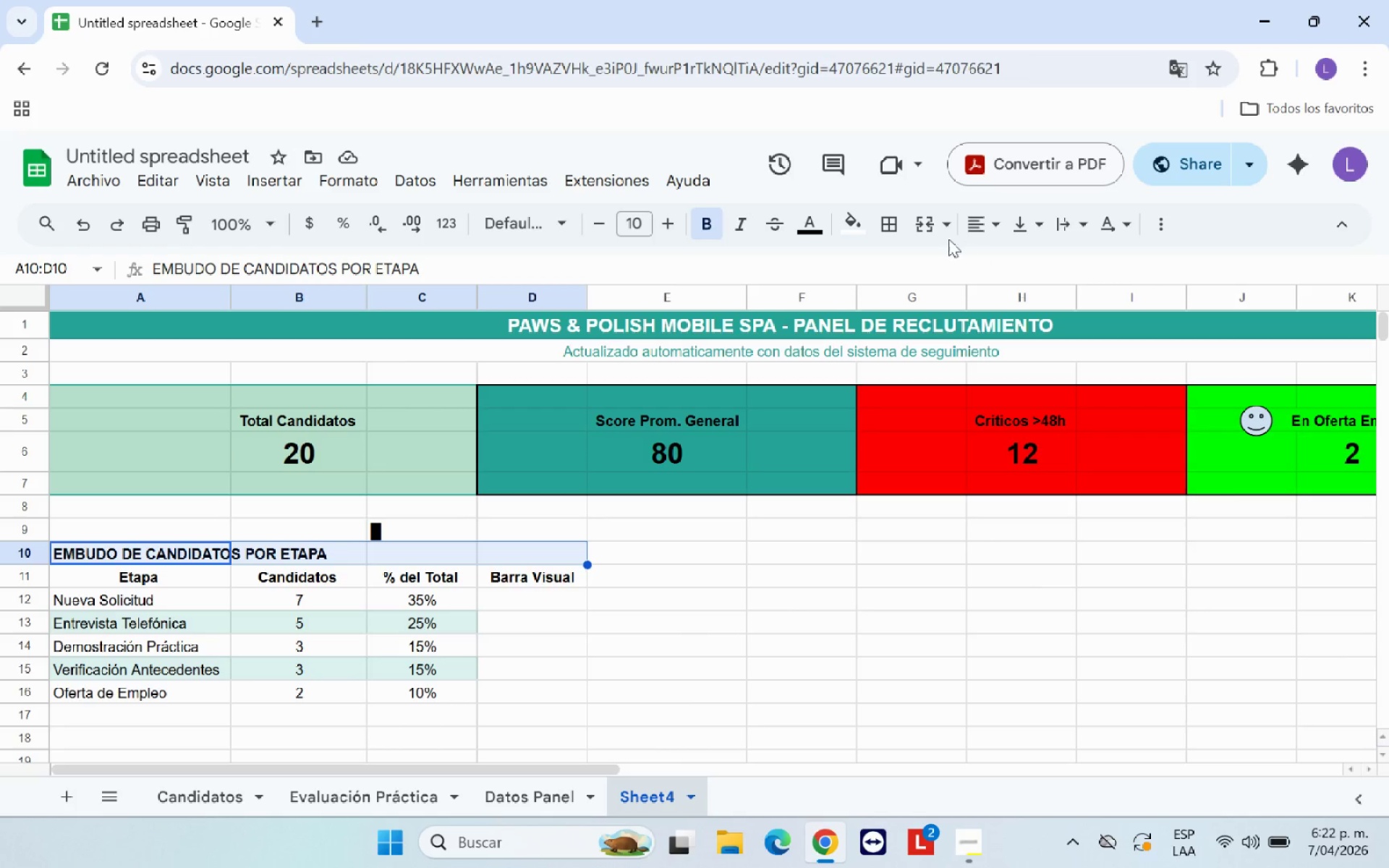 
left_click([936, 229])
 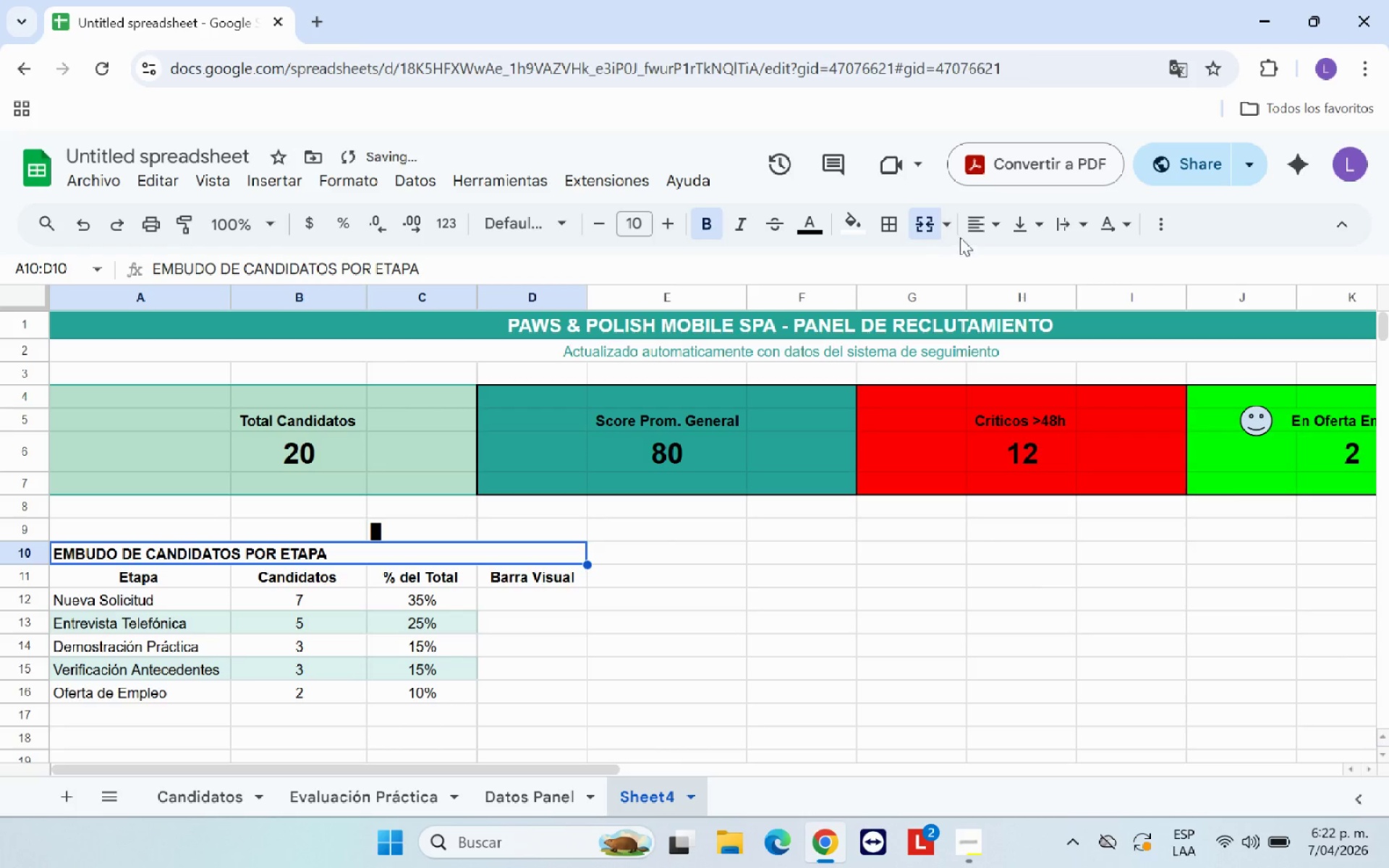 
left_click([976, 235])
 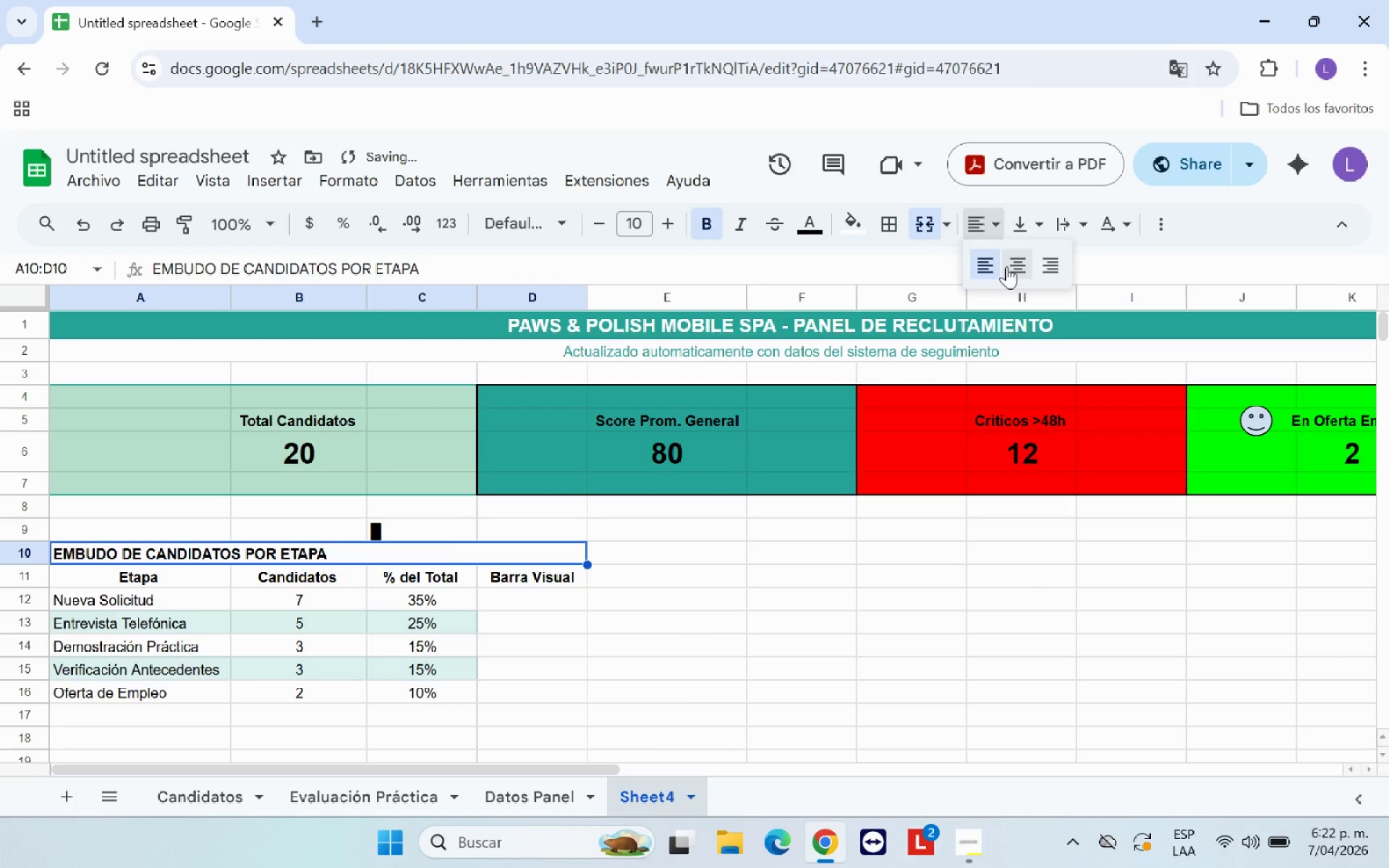 
left_click([1010, 265])
 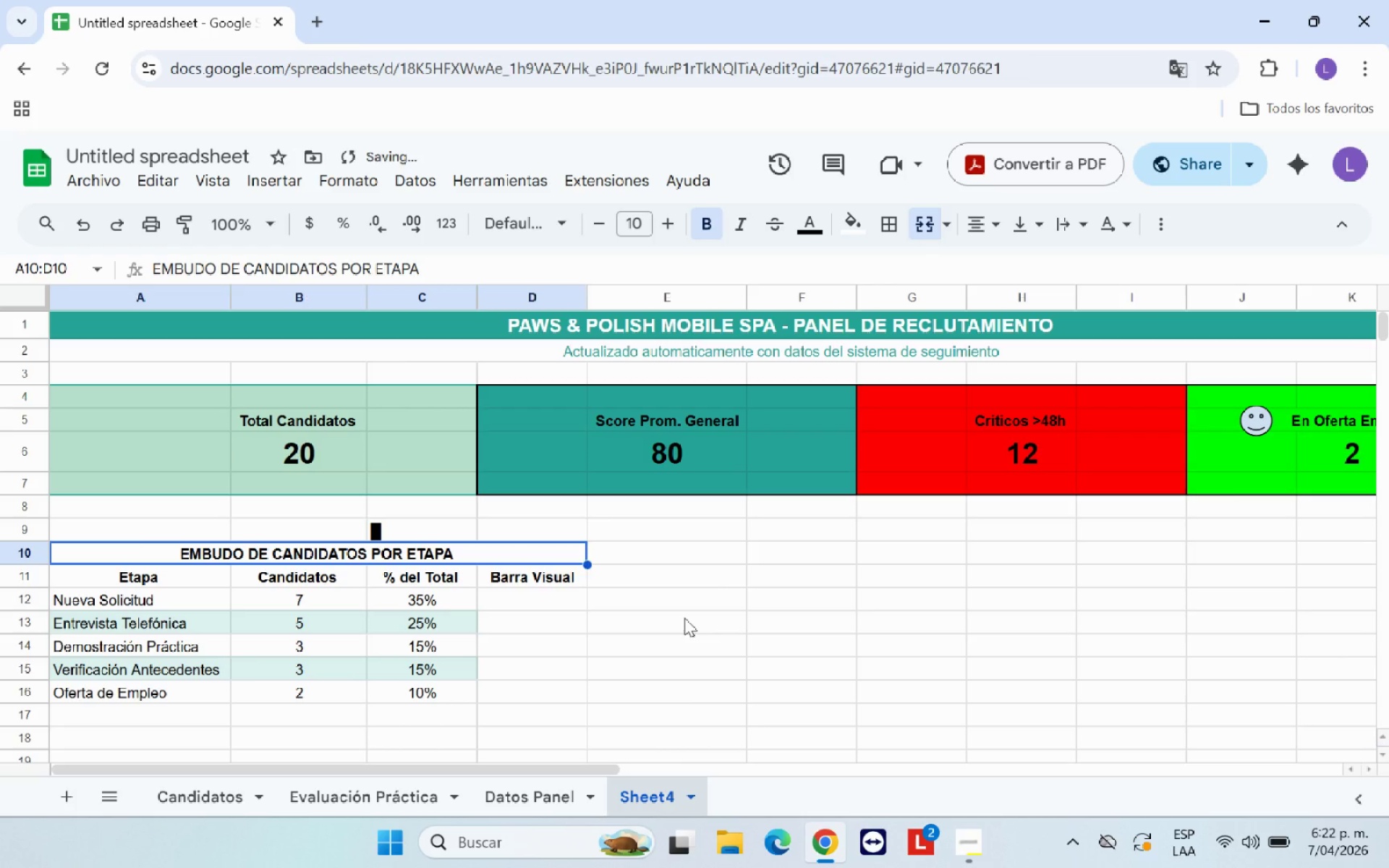 
left_click([684, 618])
 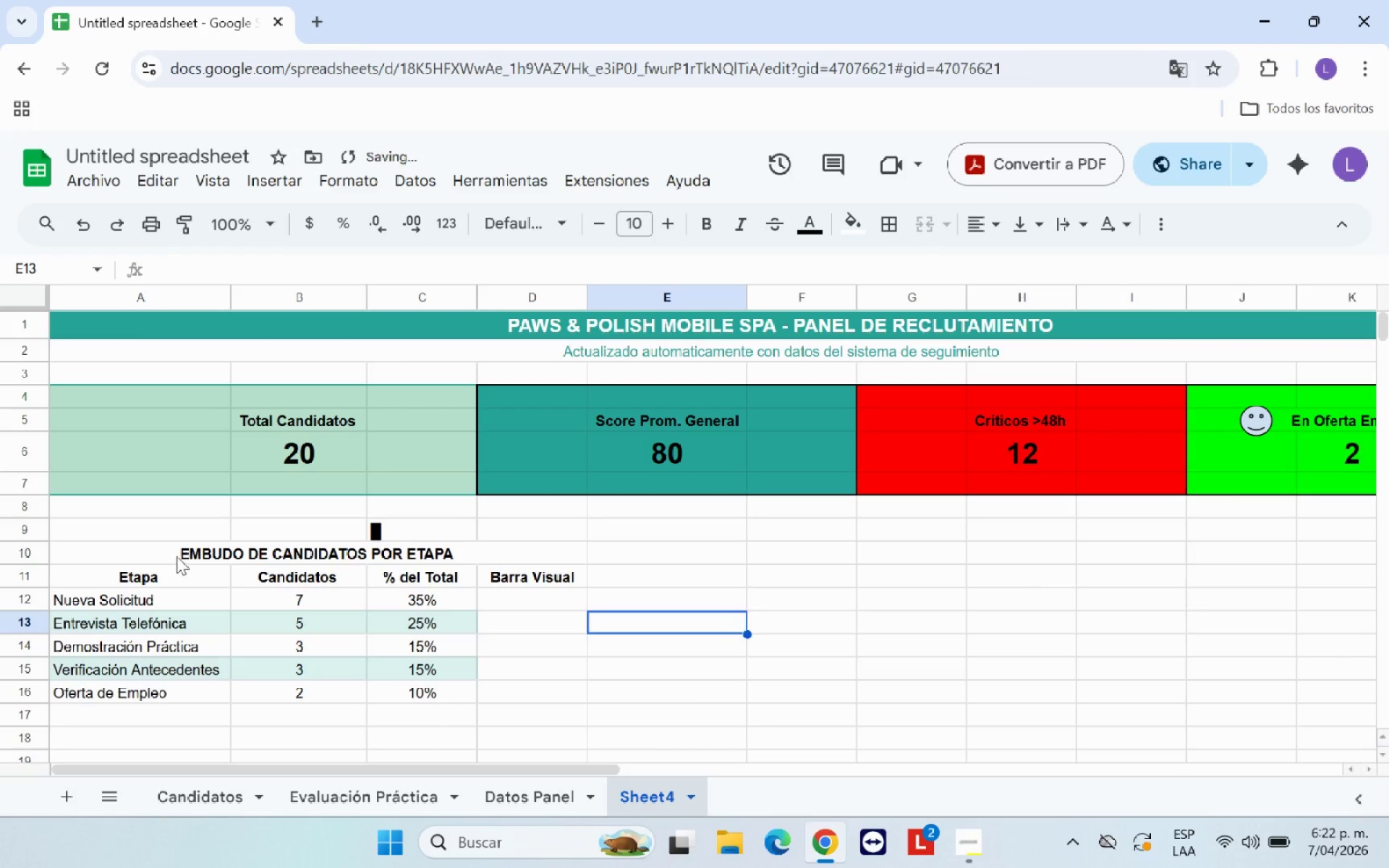 
left_click_drag(start_coordinate=[179, 553], to_coordinate=[417, 689])
 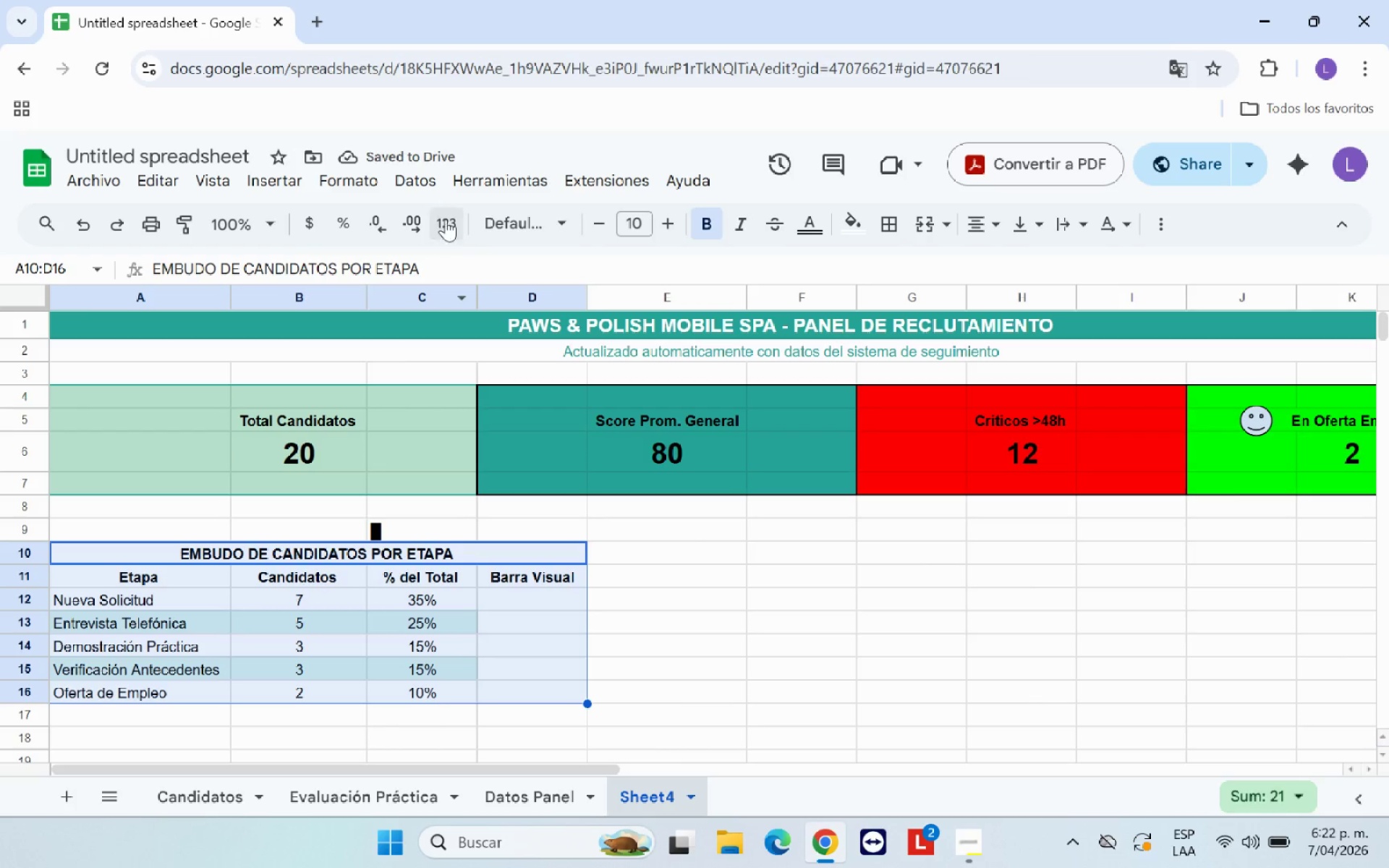 
left_click([430, 186])
 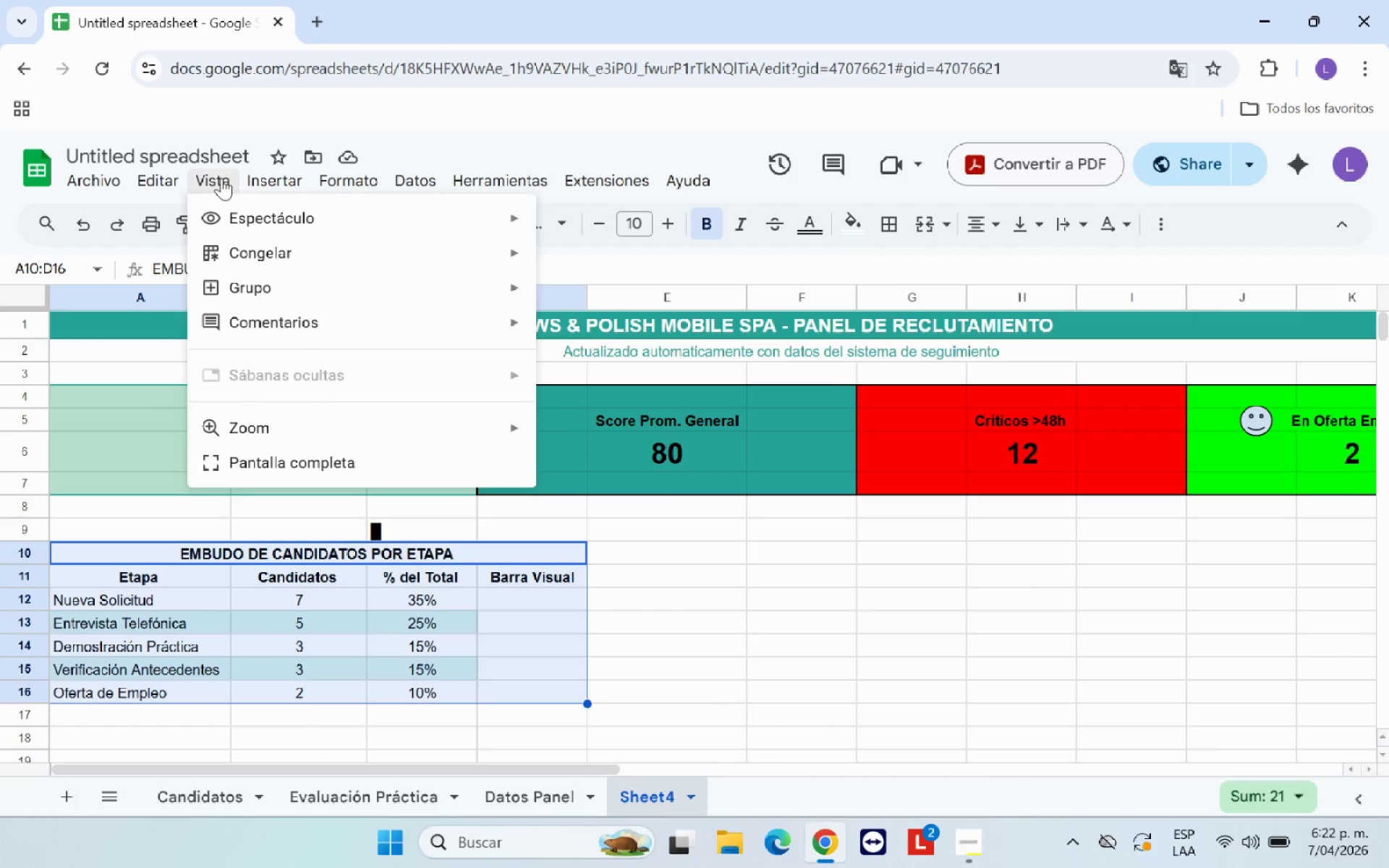 
wait(6.02)
 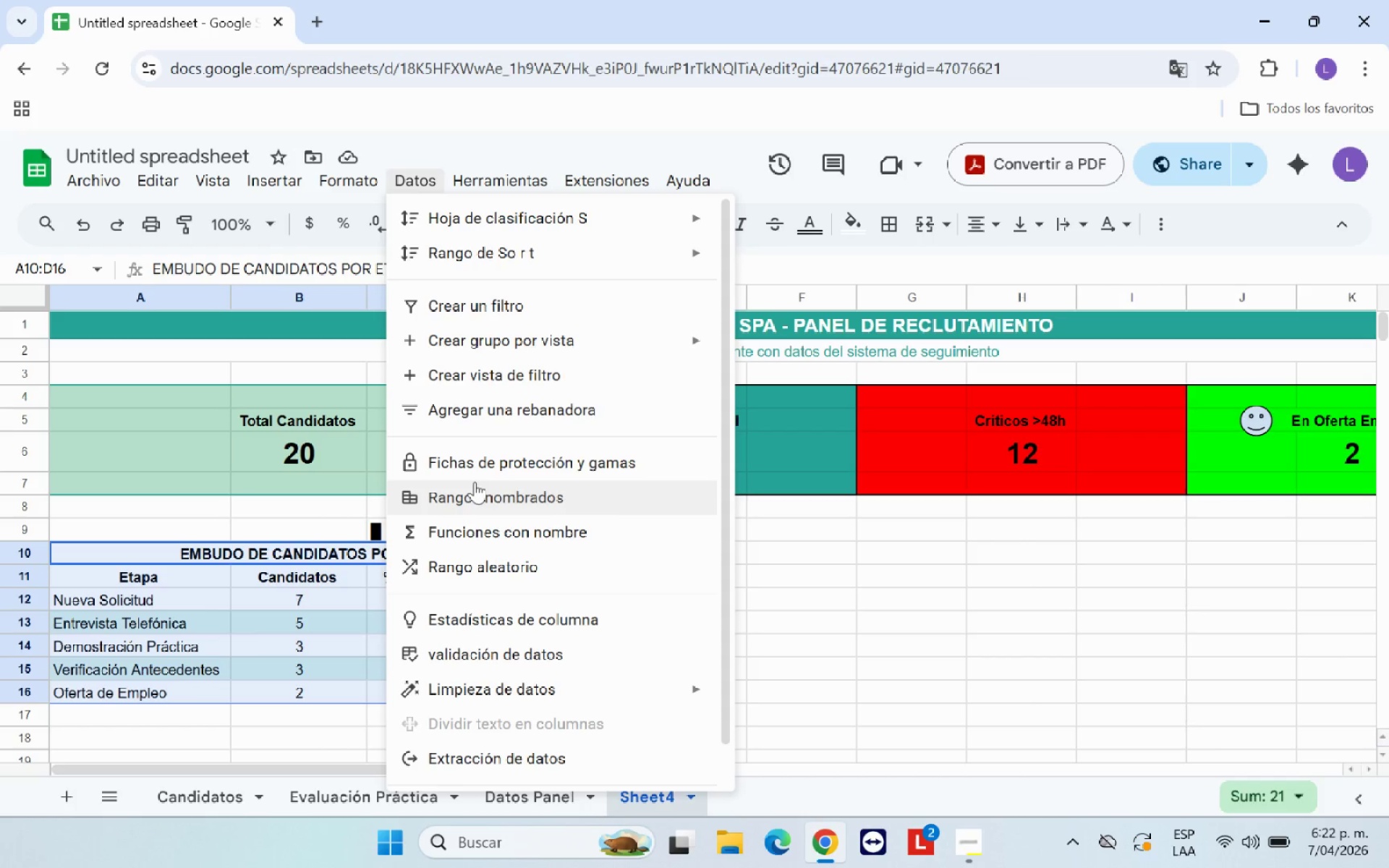 
mouse_move([368, 211])
 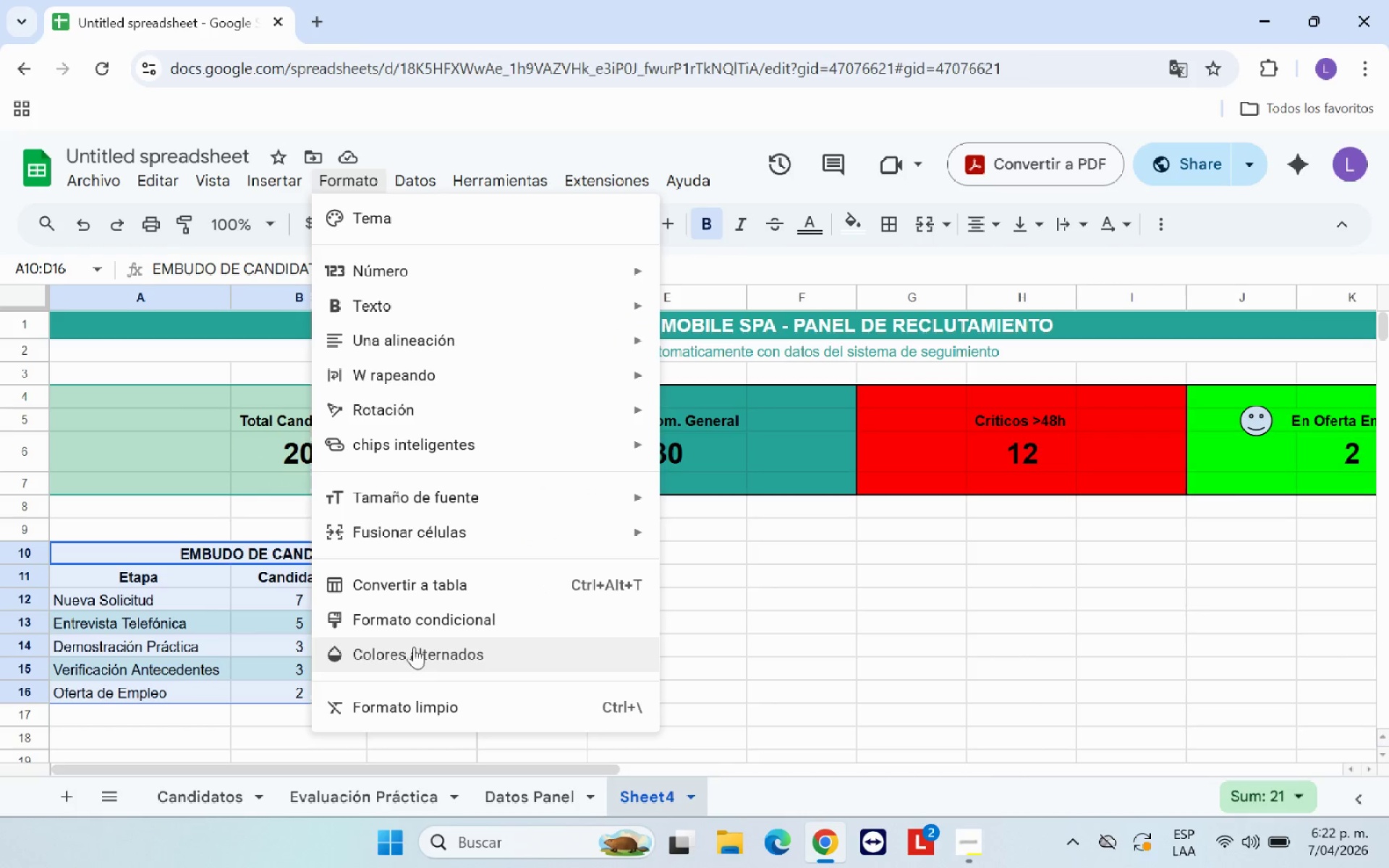 
left_click([415, 654])
 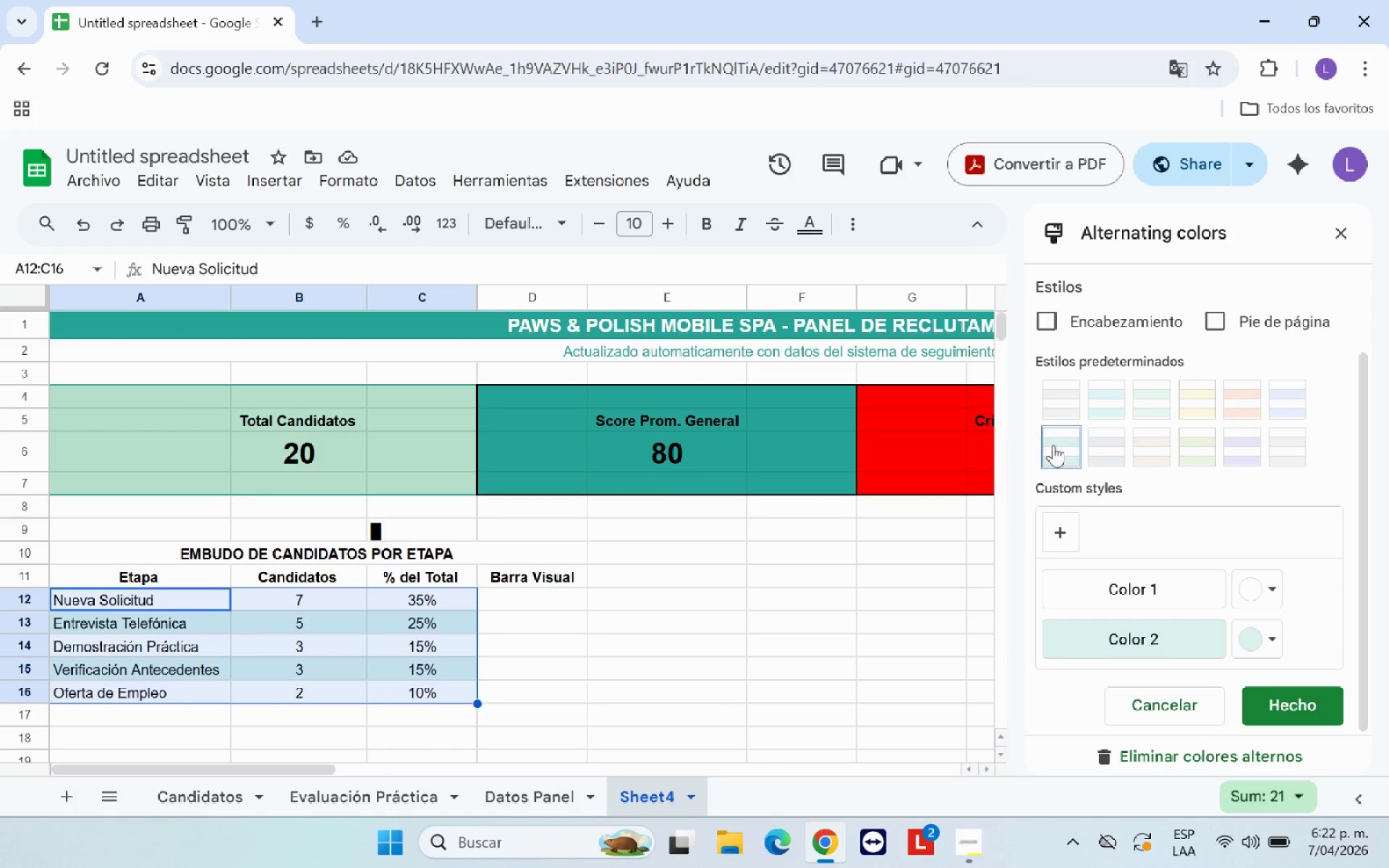 
left_click([1059, 448])
 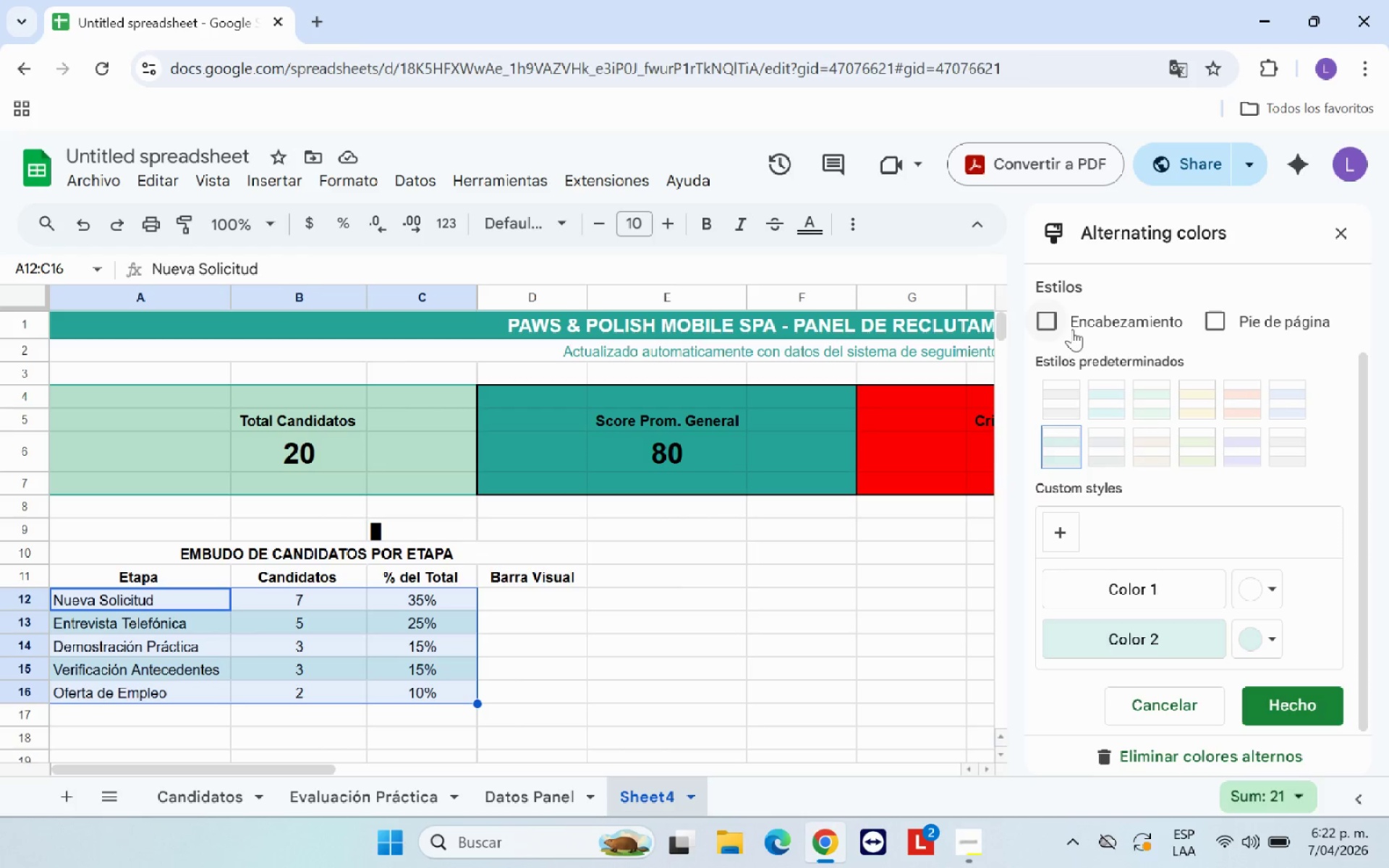 
left_click([1057, 321])
 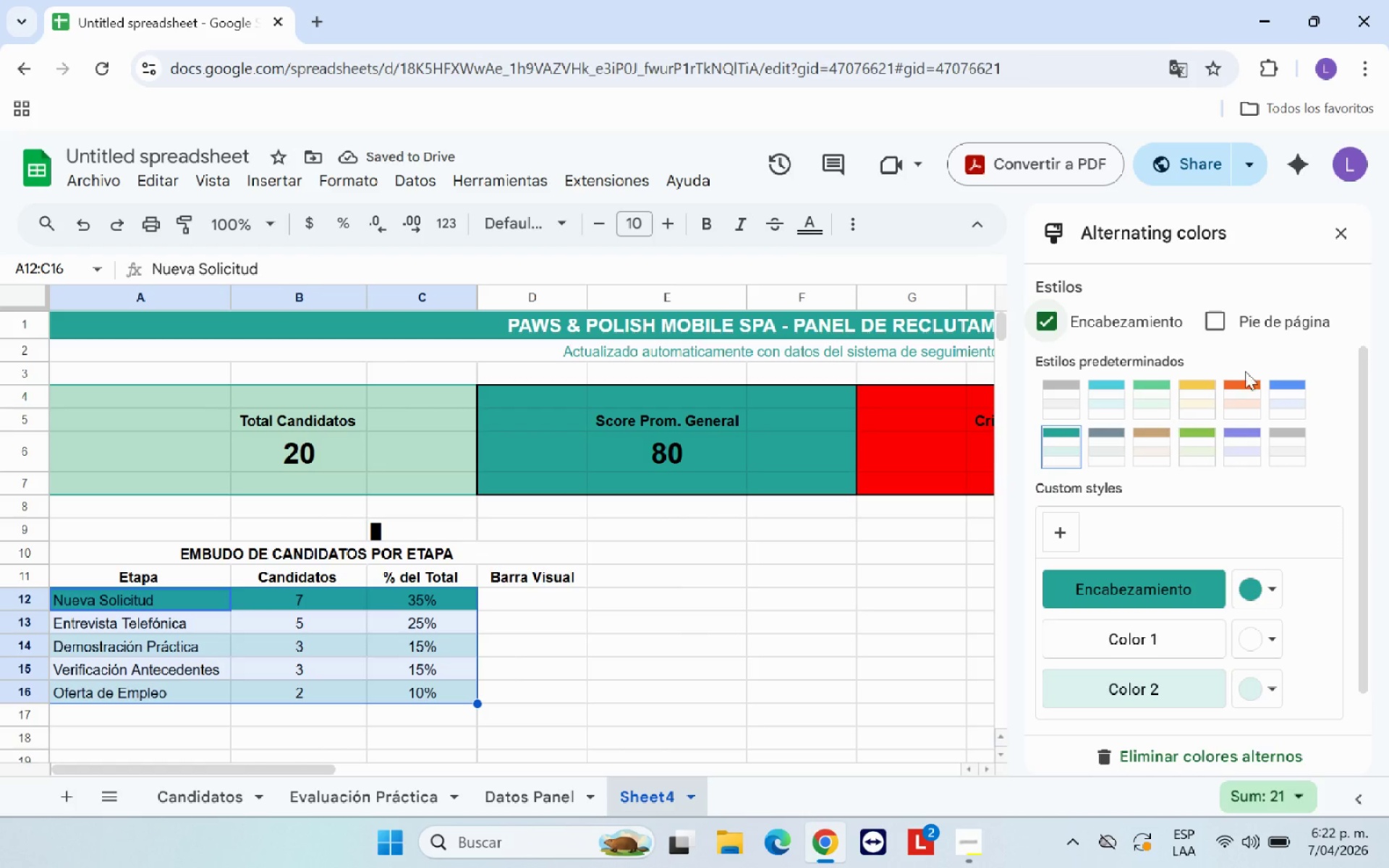 
left_click([1348, 232])
 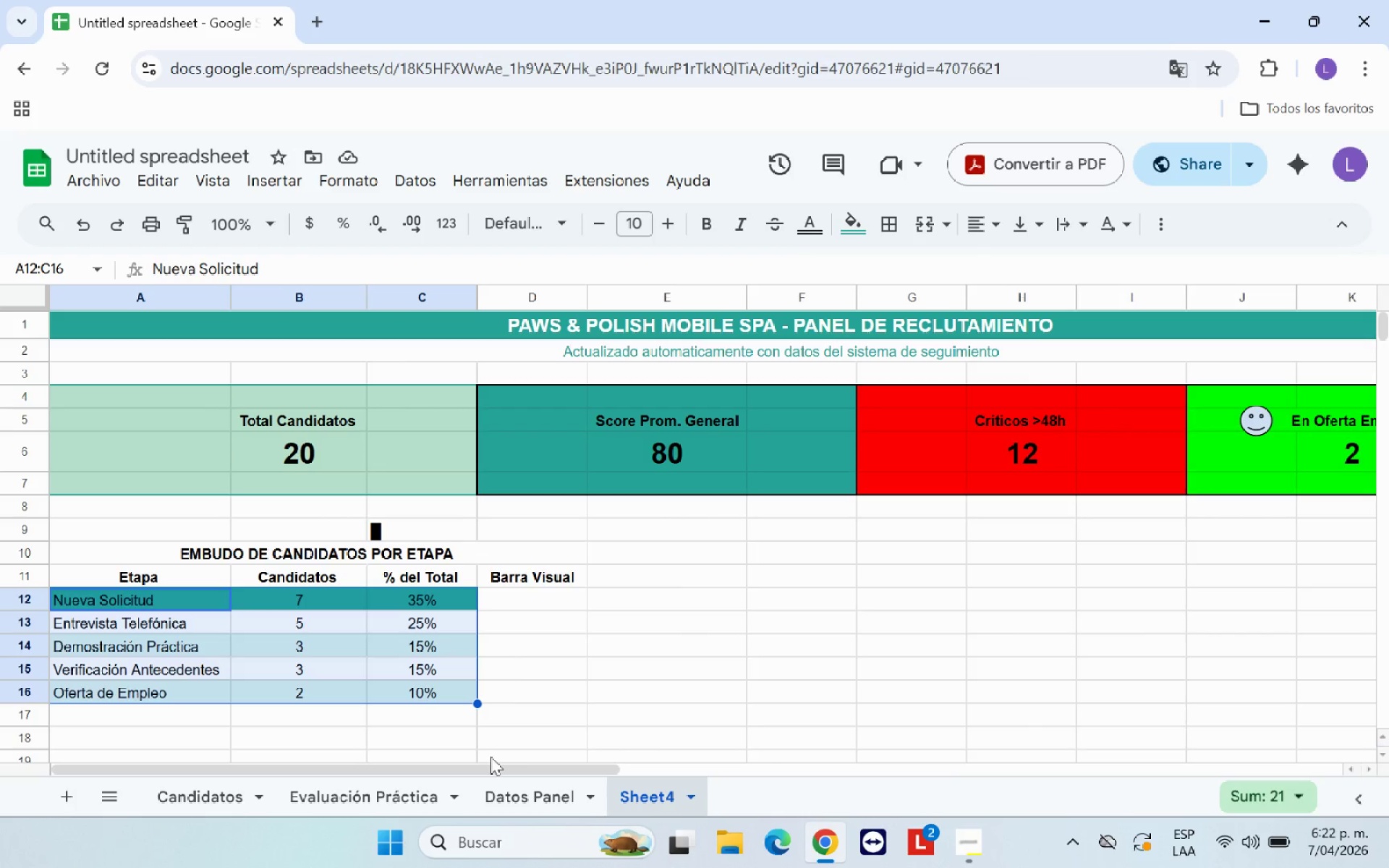 
left_click([553, 697])
 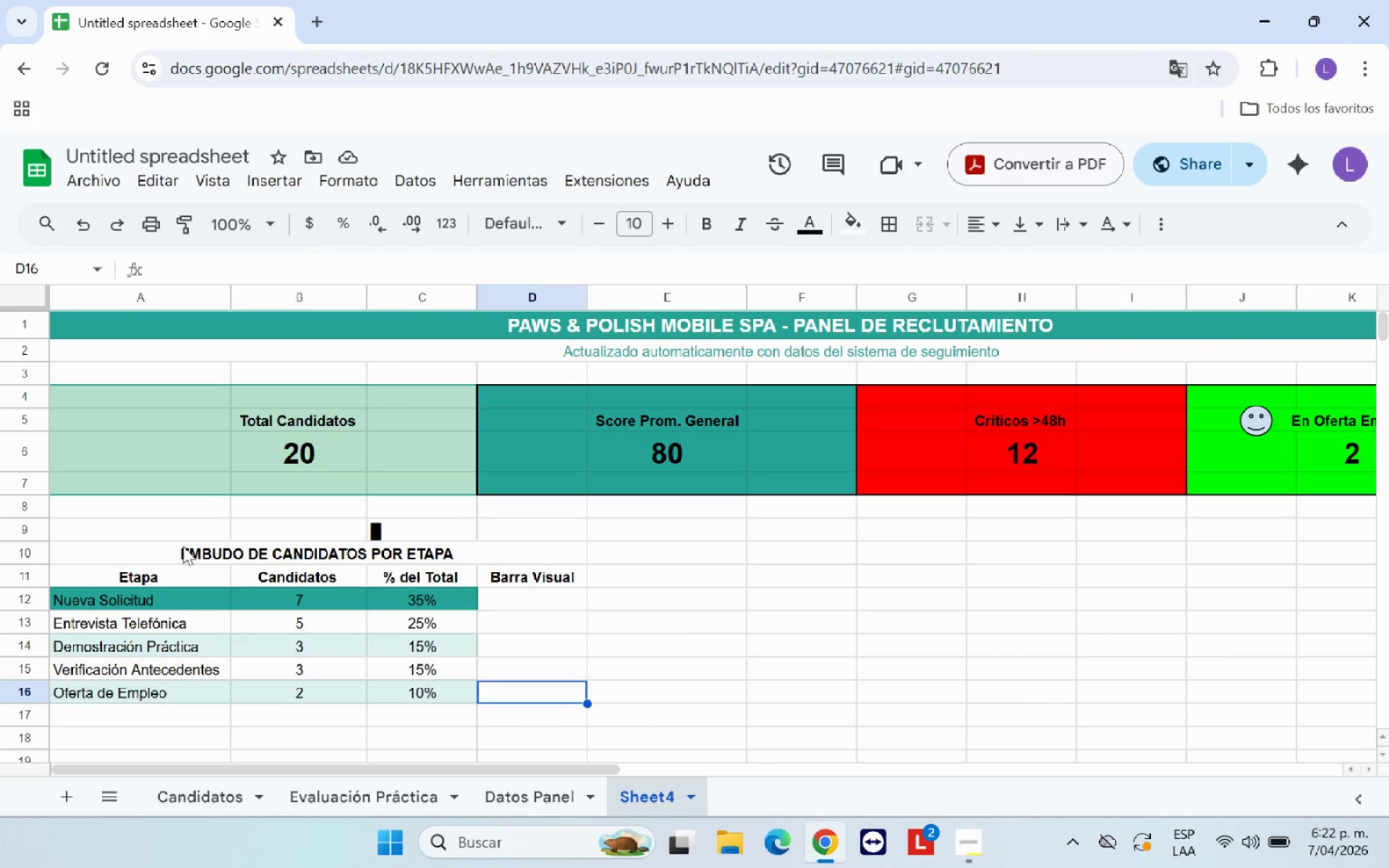 
left_click_drag(start_coordinate=[181, 546], to_coordinate=[446, 695])
 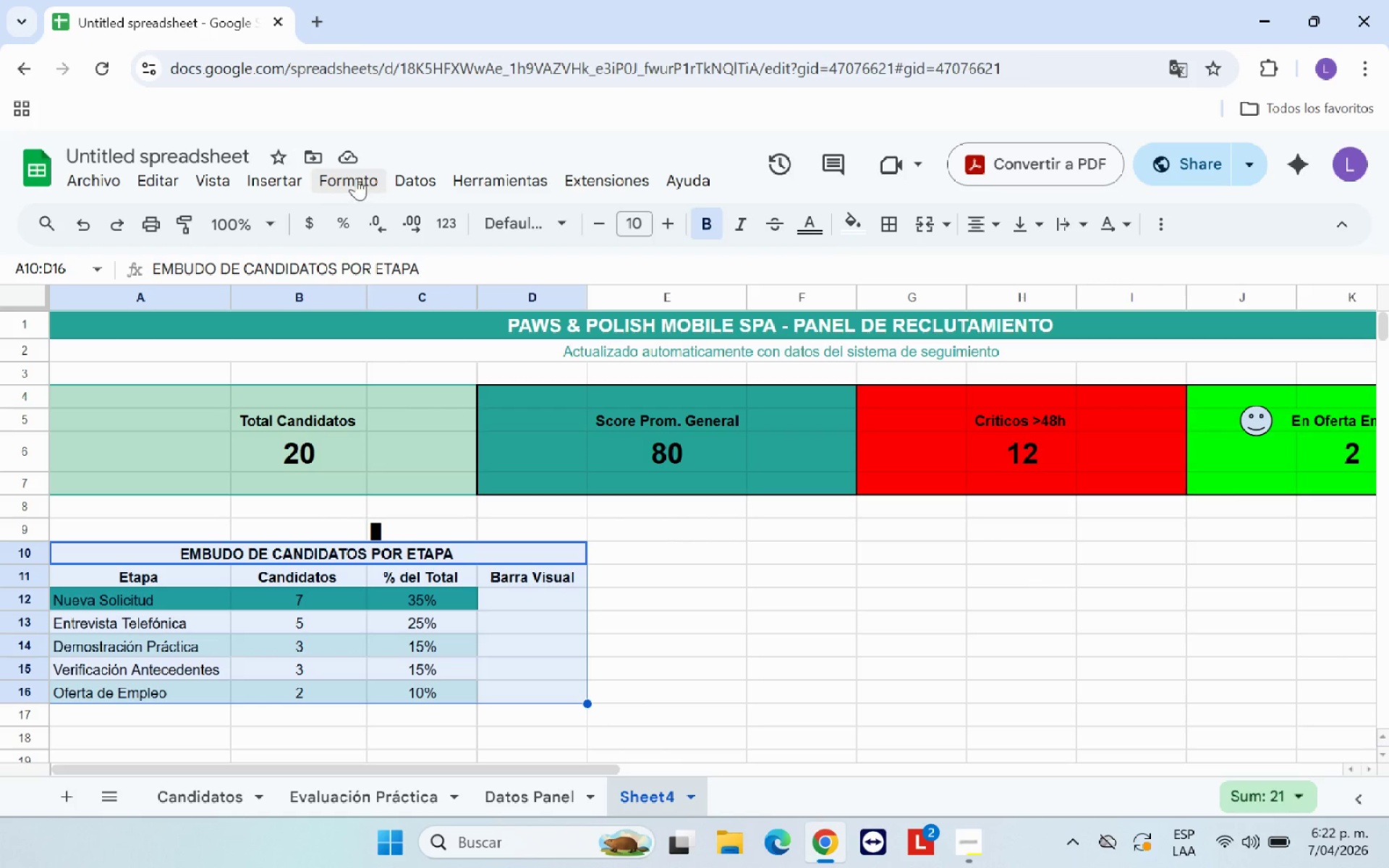 
left_click([330, 179])
 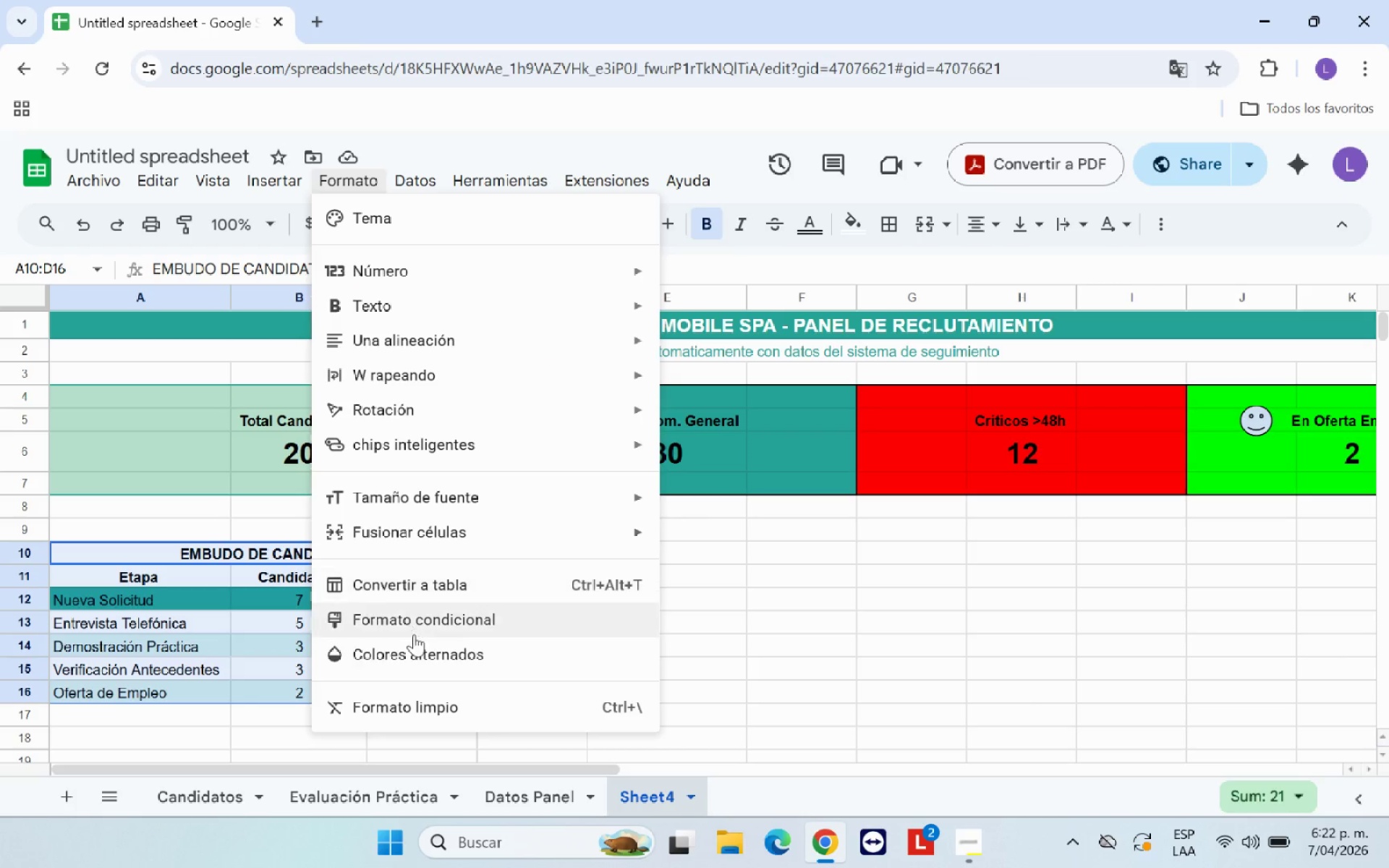 
left_click([415, 648])
 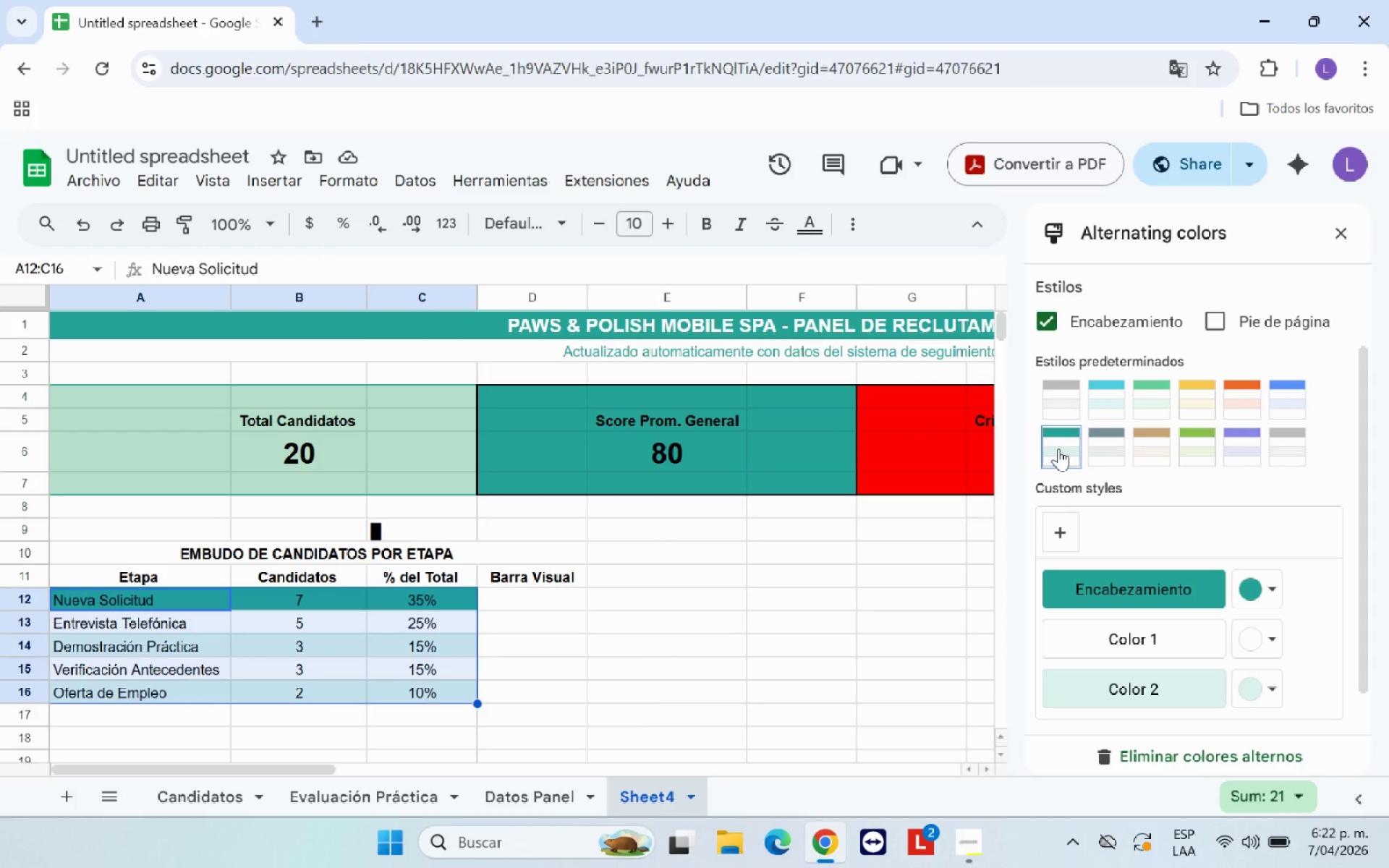 
wait(11.91)
 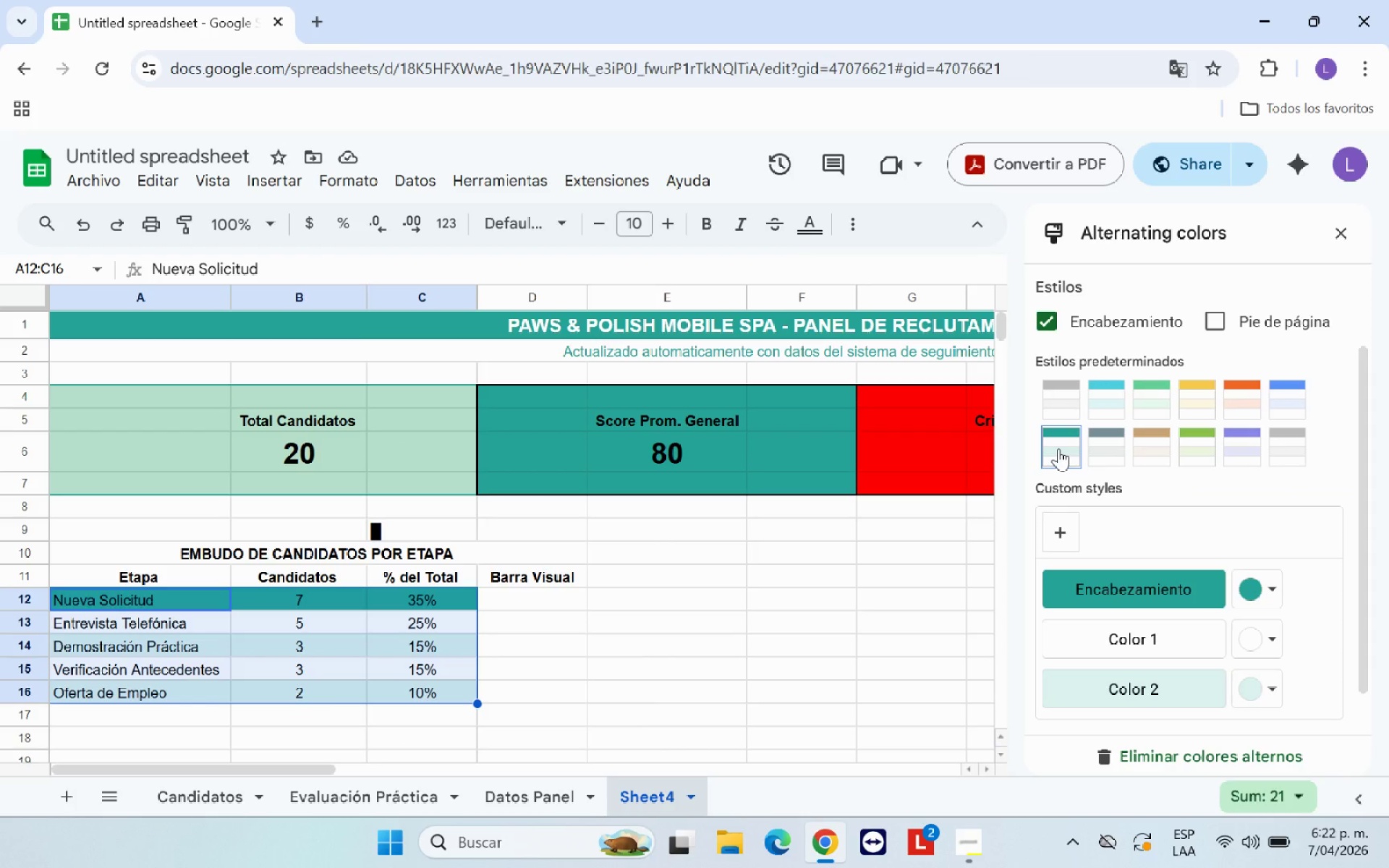 
left_click([1058, 448])
 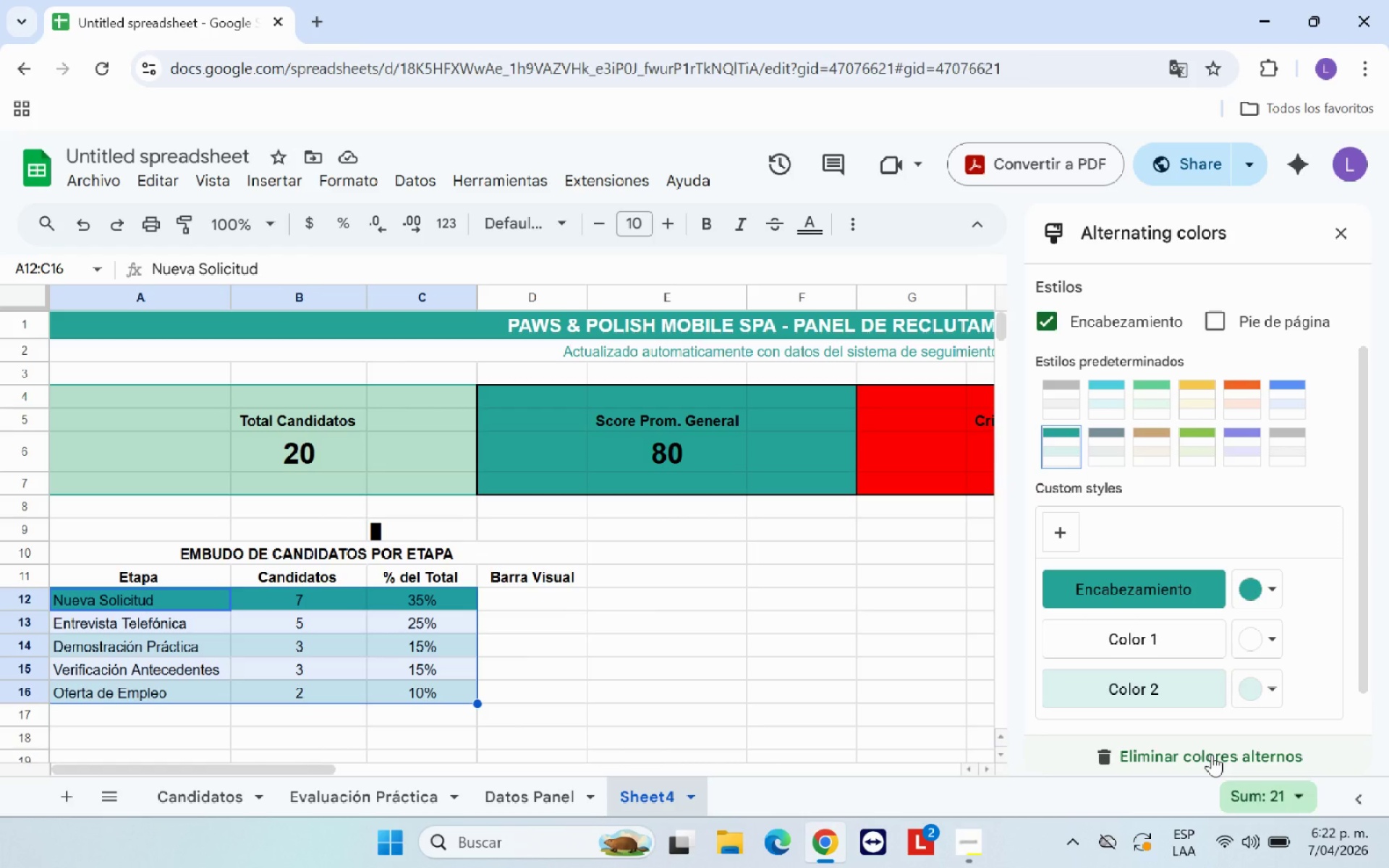 
left_click([1212, 754])
 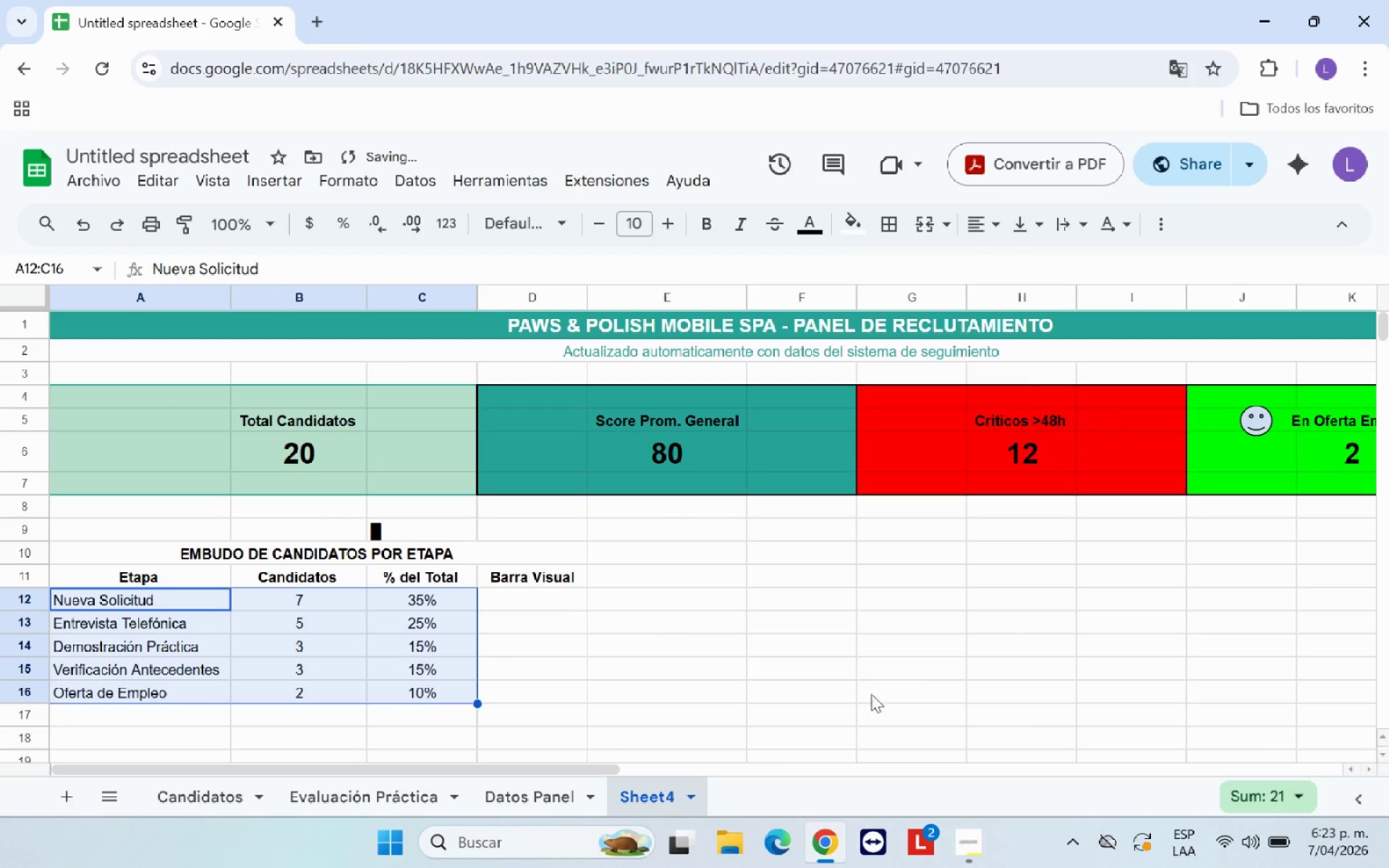 
left_click([754, 668])
 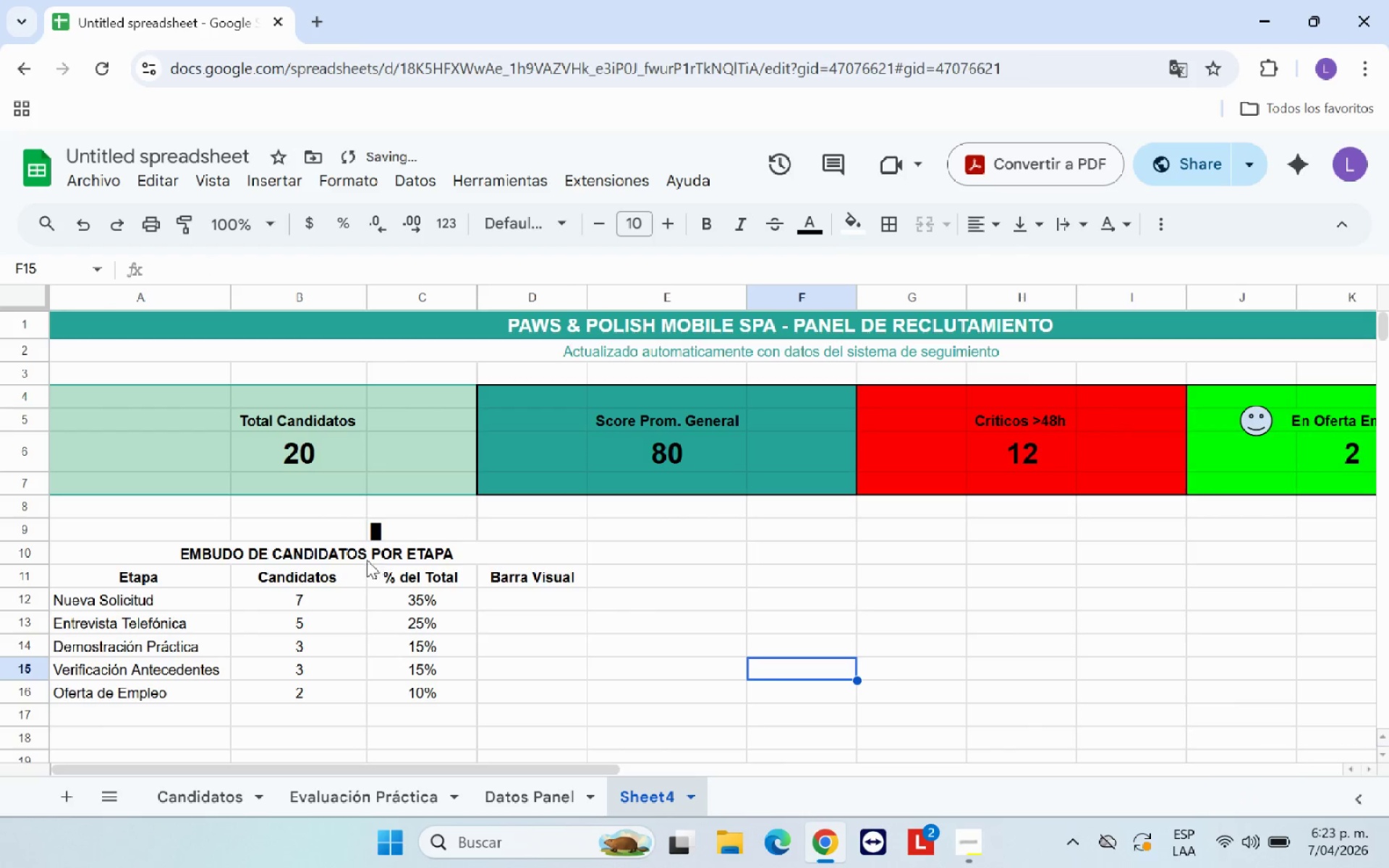 
left_click([362, 550])
 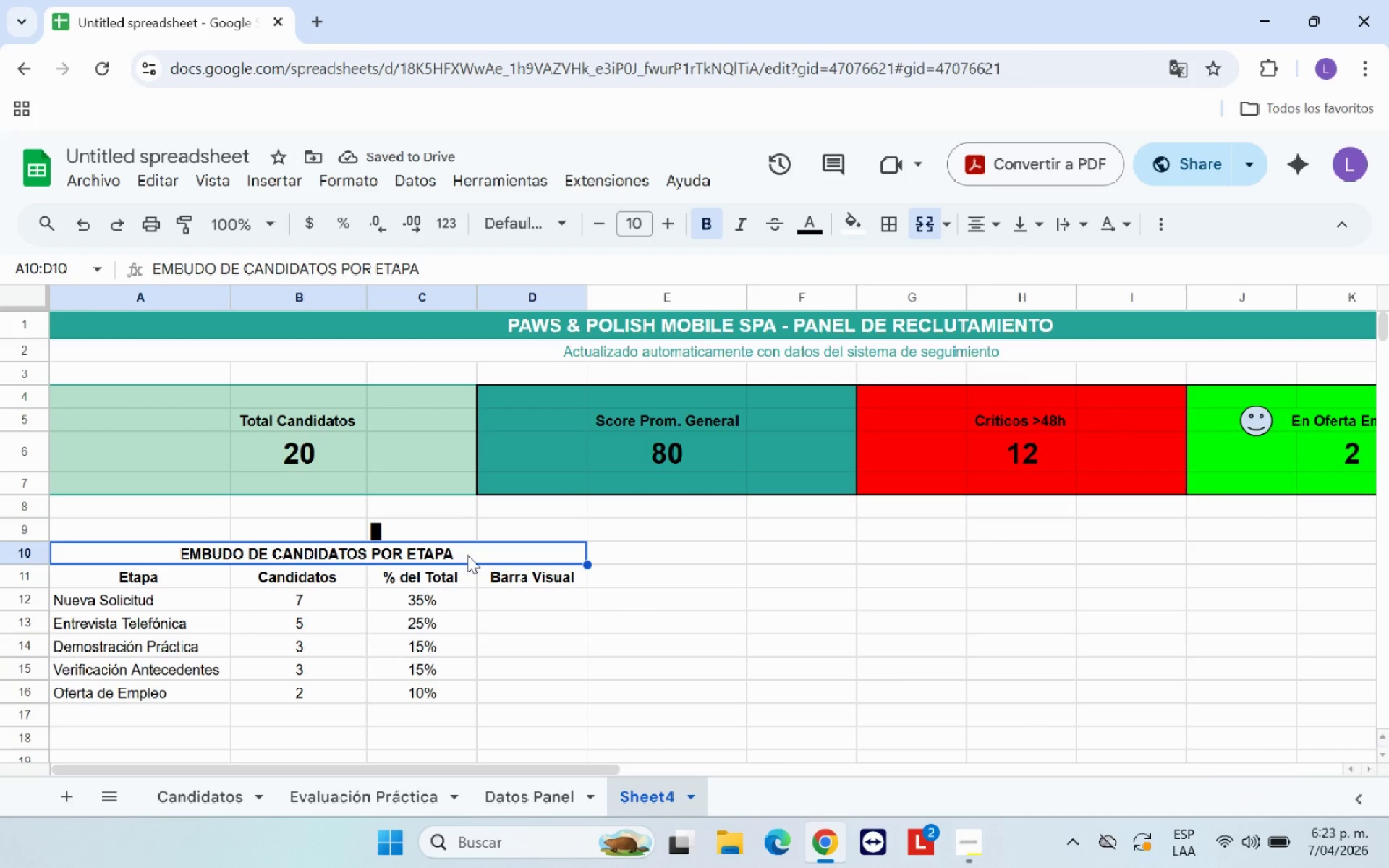 
left_click_drag(start_coordinate=[472, 553], to_coordinate=[491, 692])
 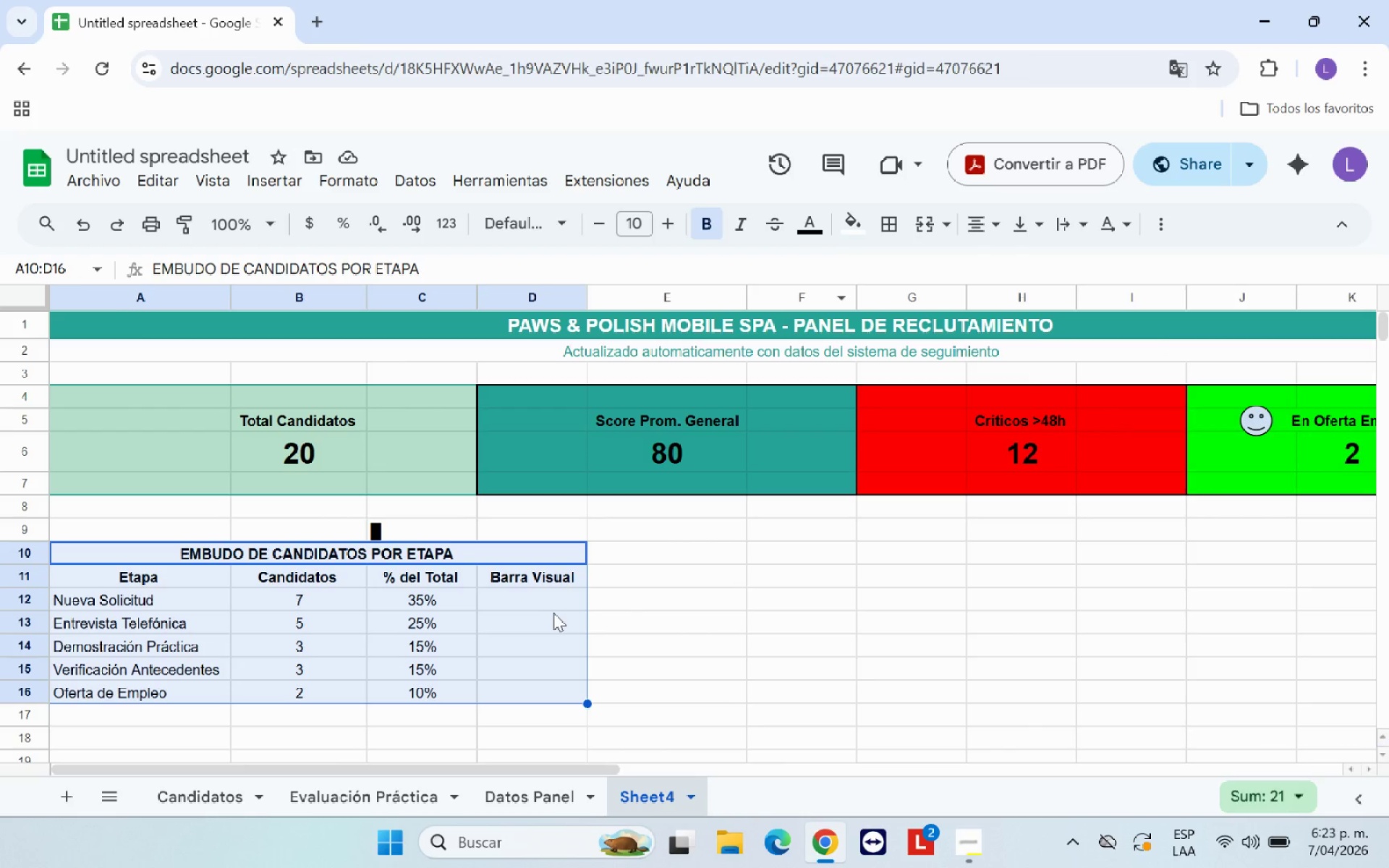 
left_click([545, 605])
 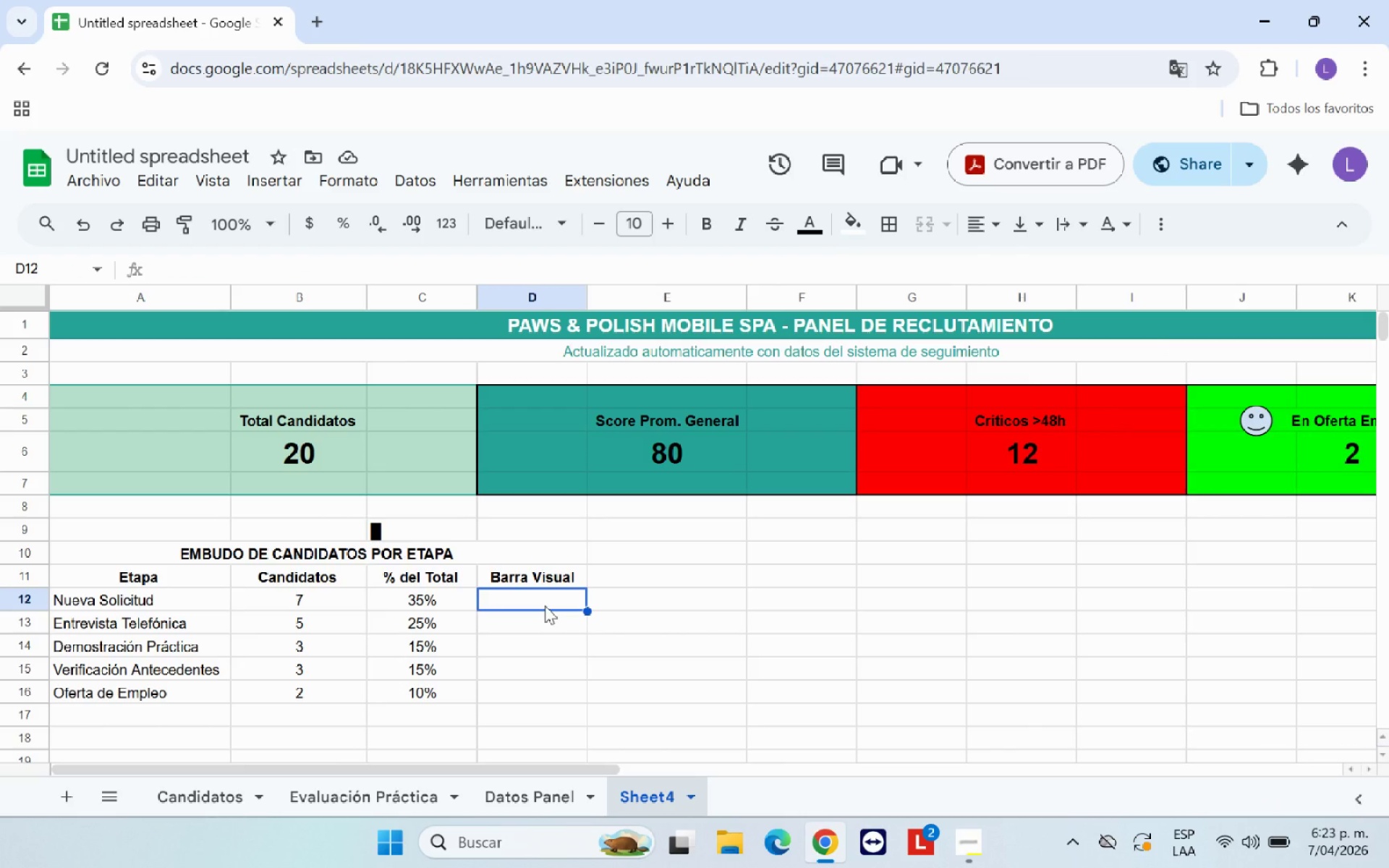 
hold_key(key=ShiftRight, duration=1.02)
 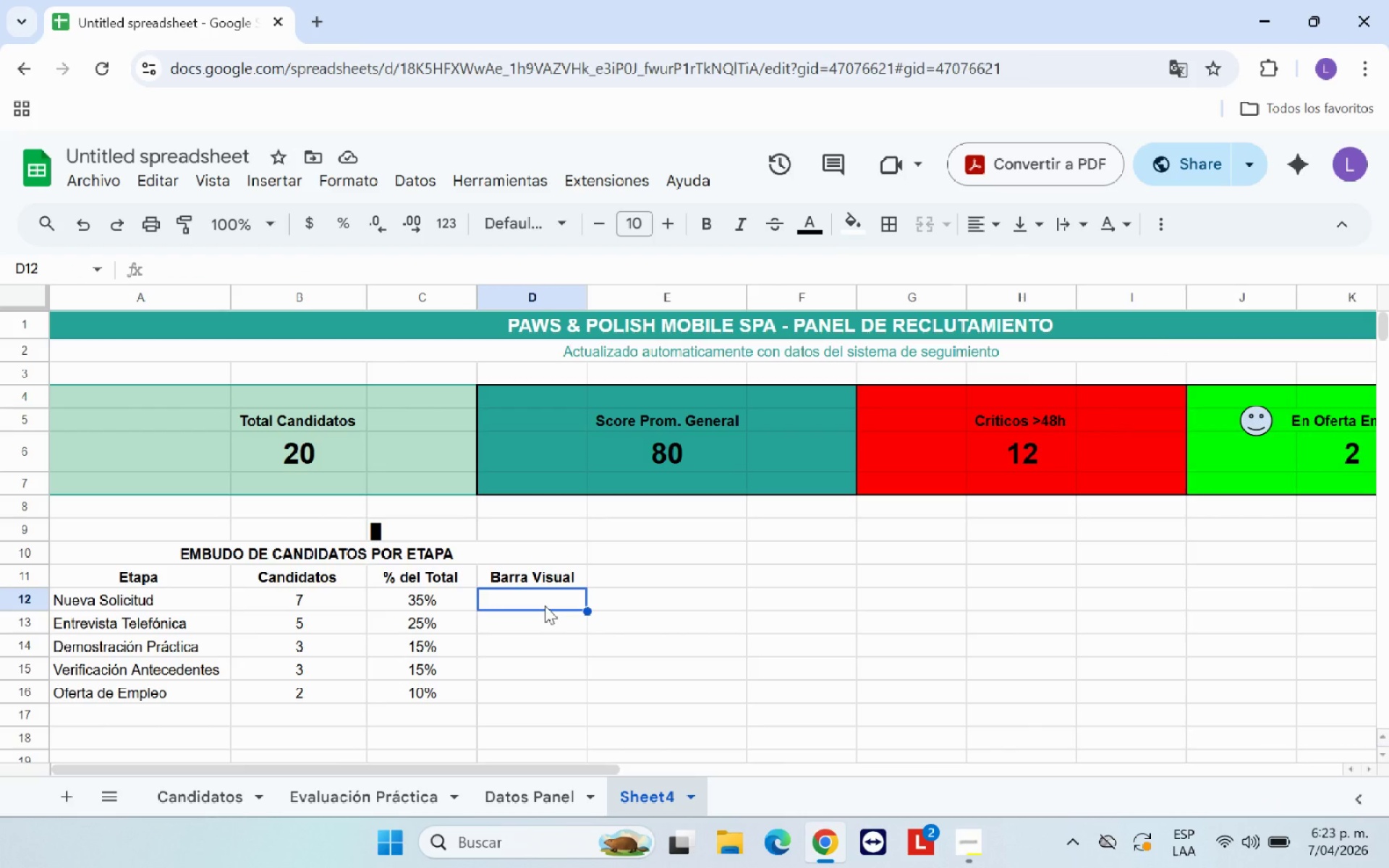 
type()REPETIR*@)
 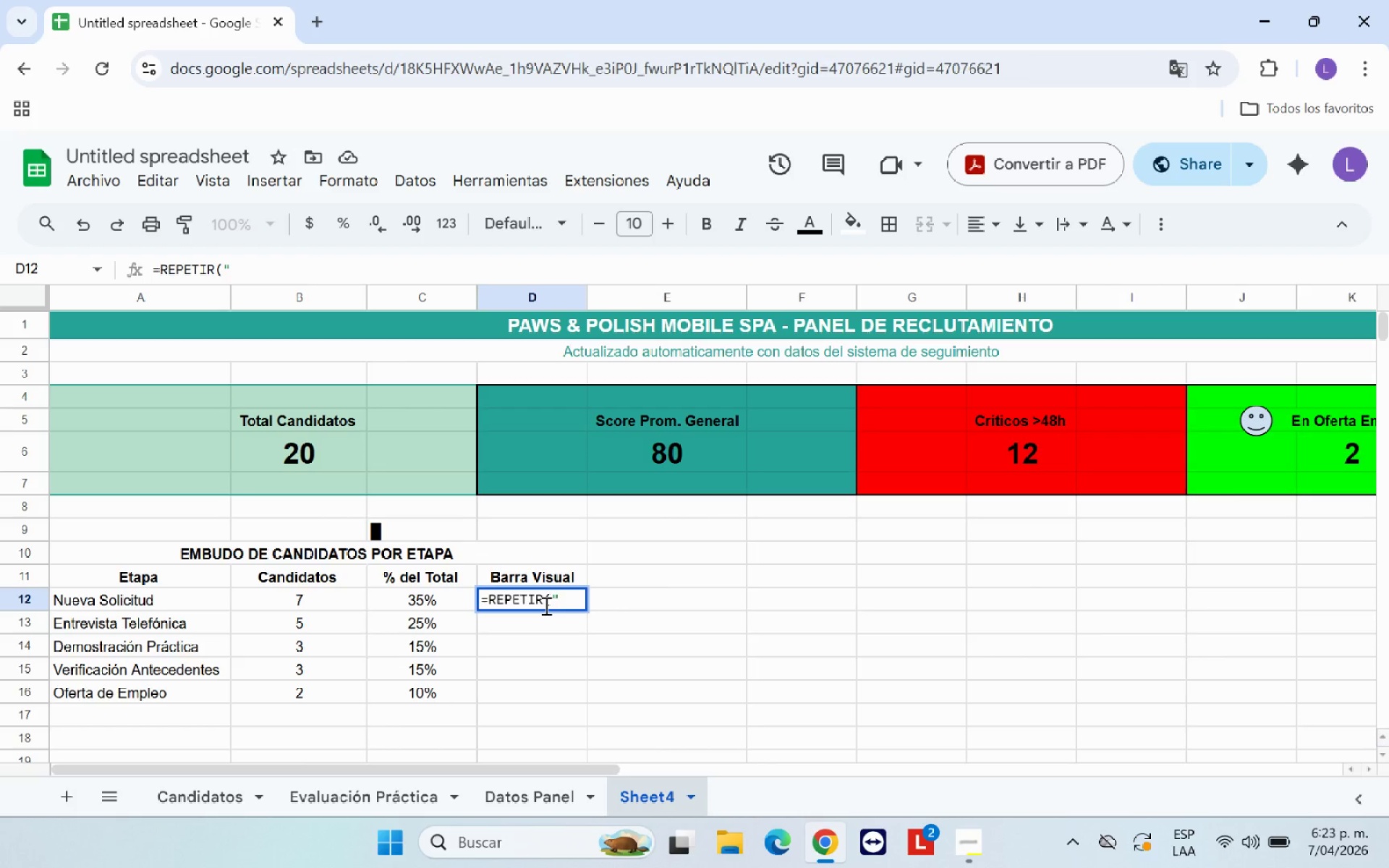 
wait(5.45)
 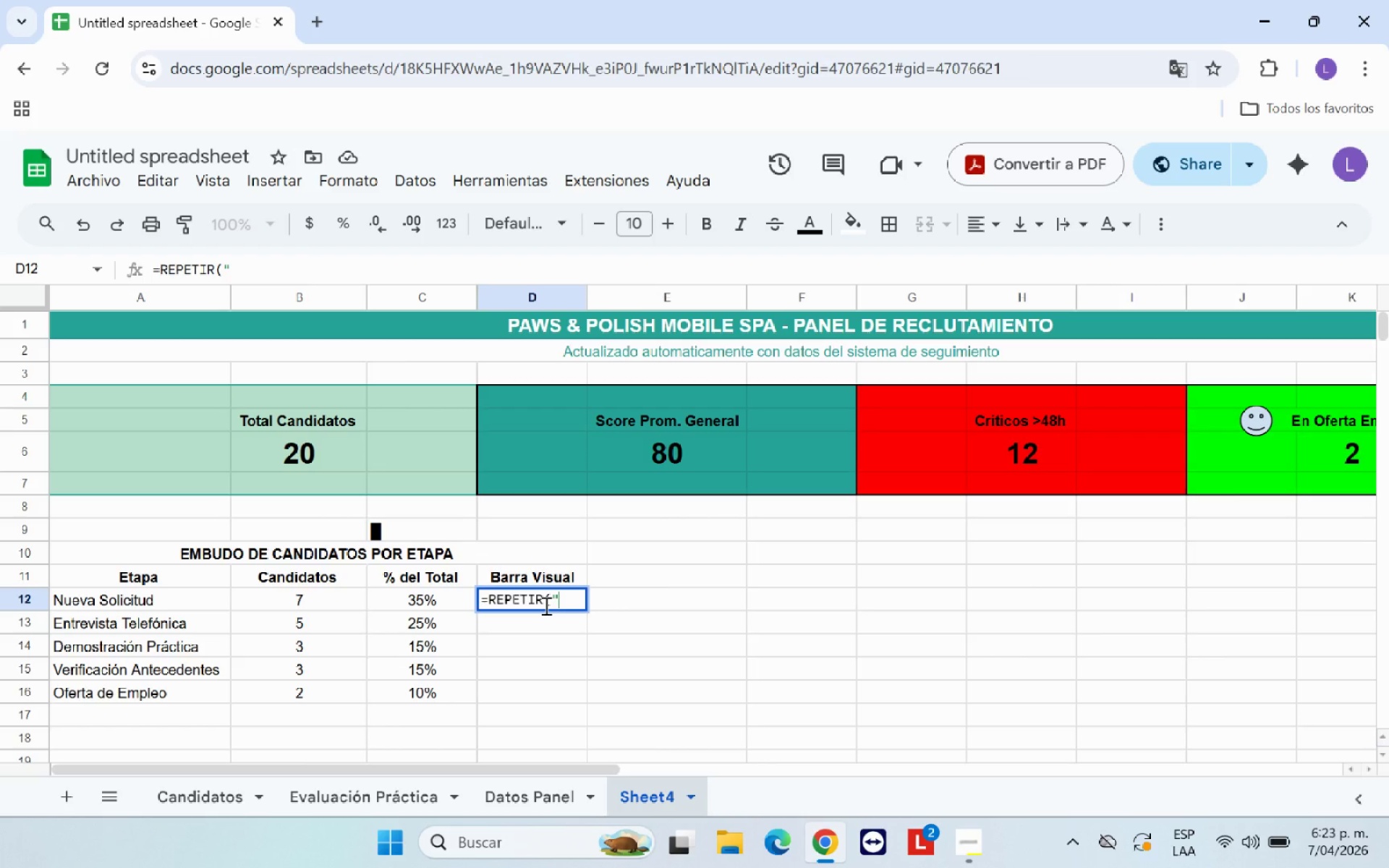 
left_click([375, 528])
 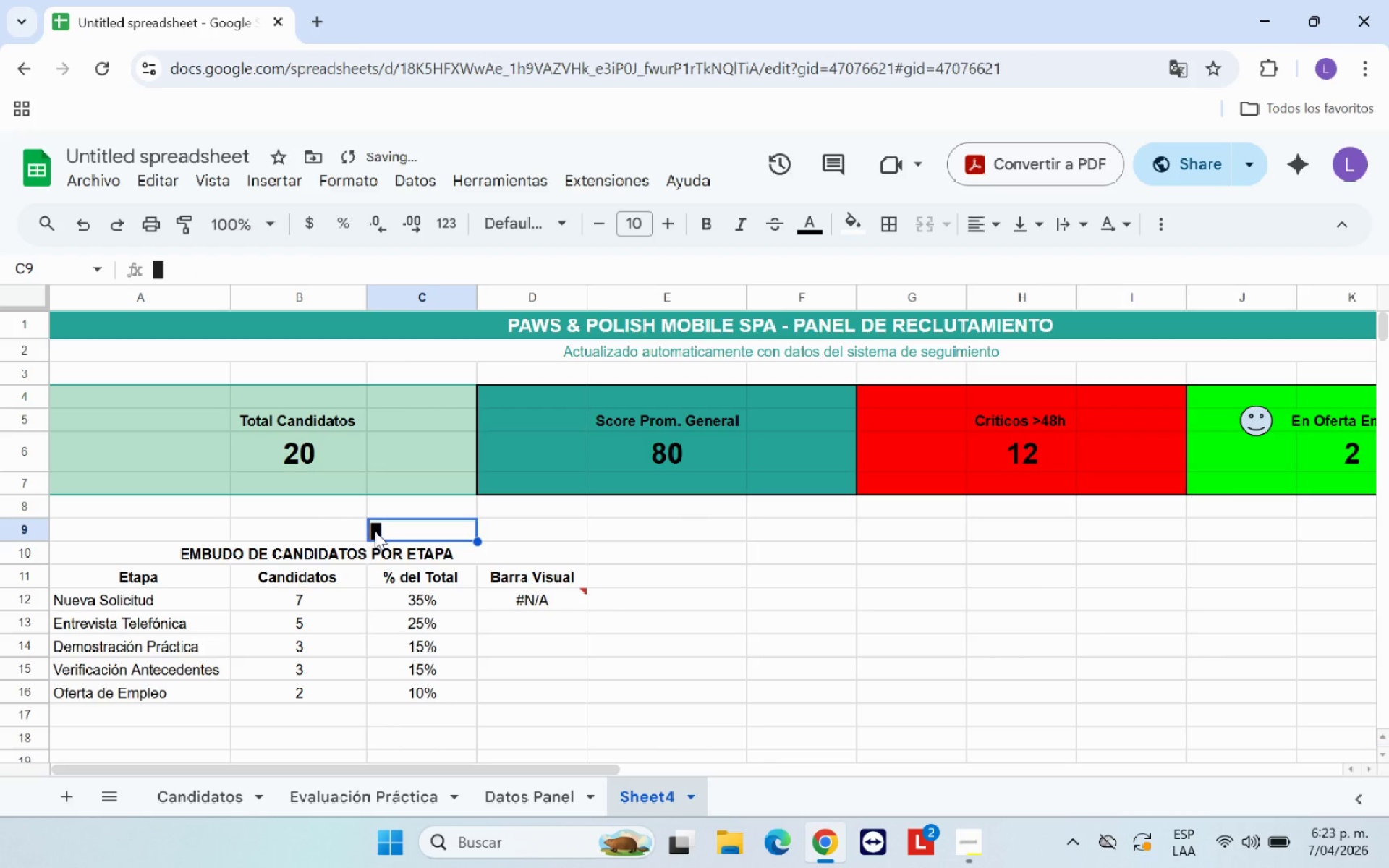 
key(Control+Shift+C)
 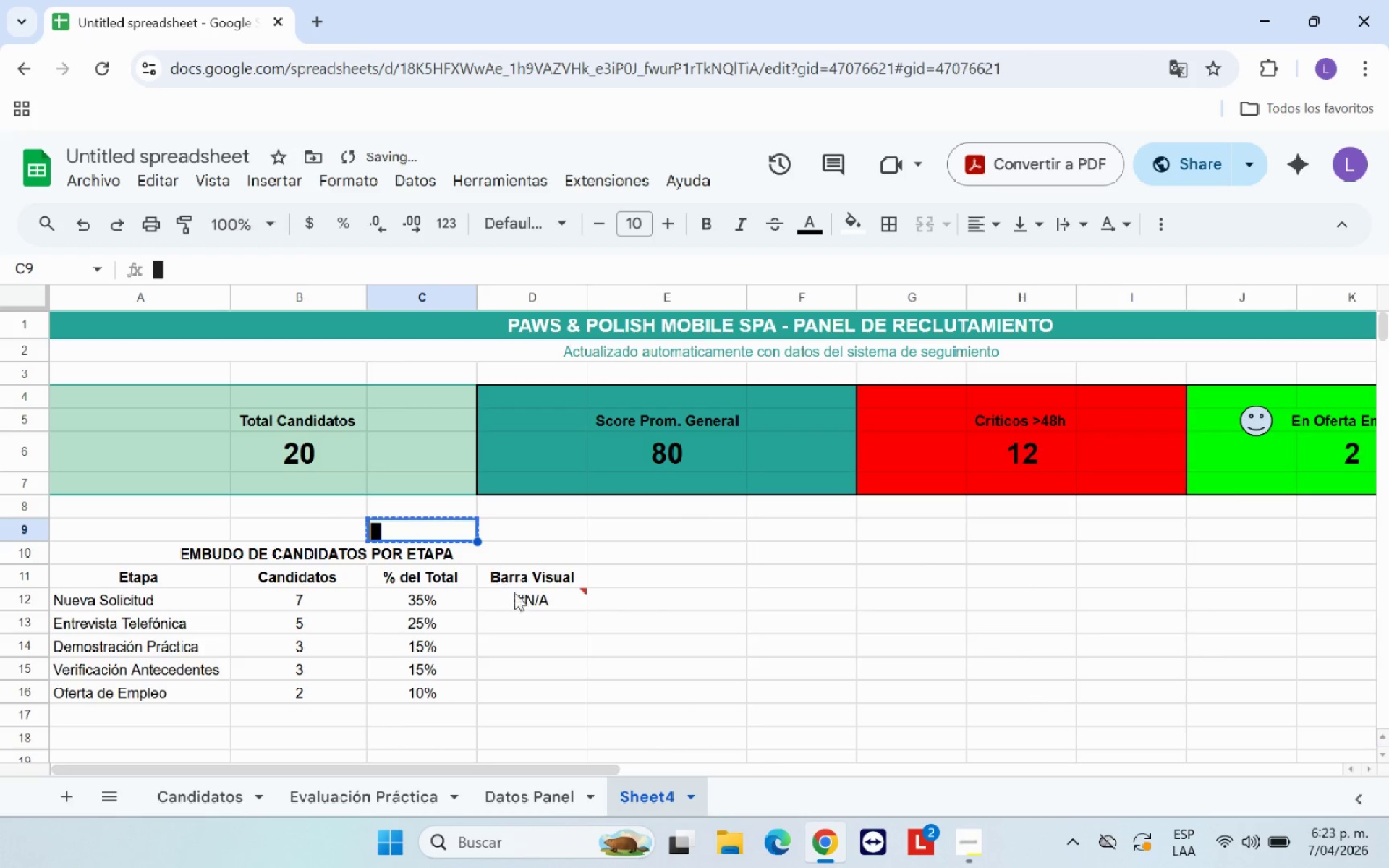 
left_click([524, 597])
 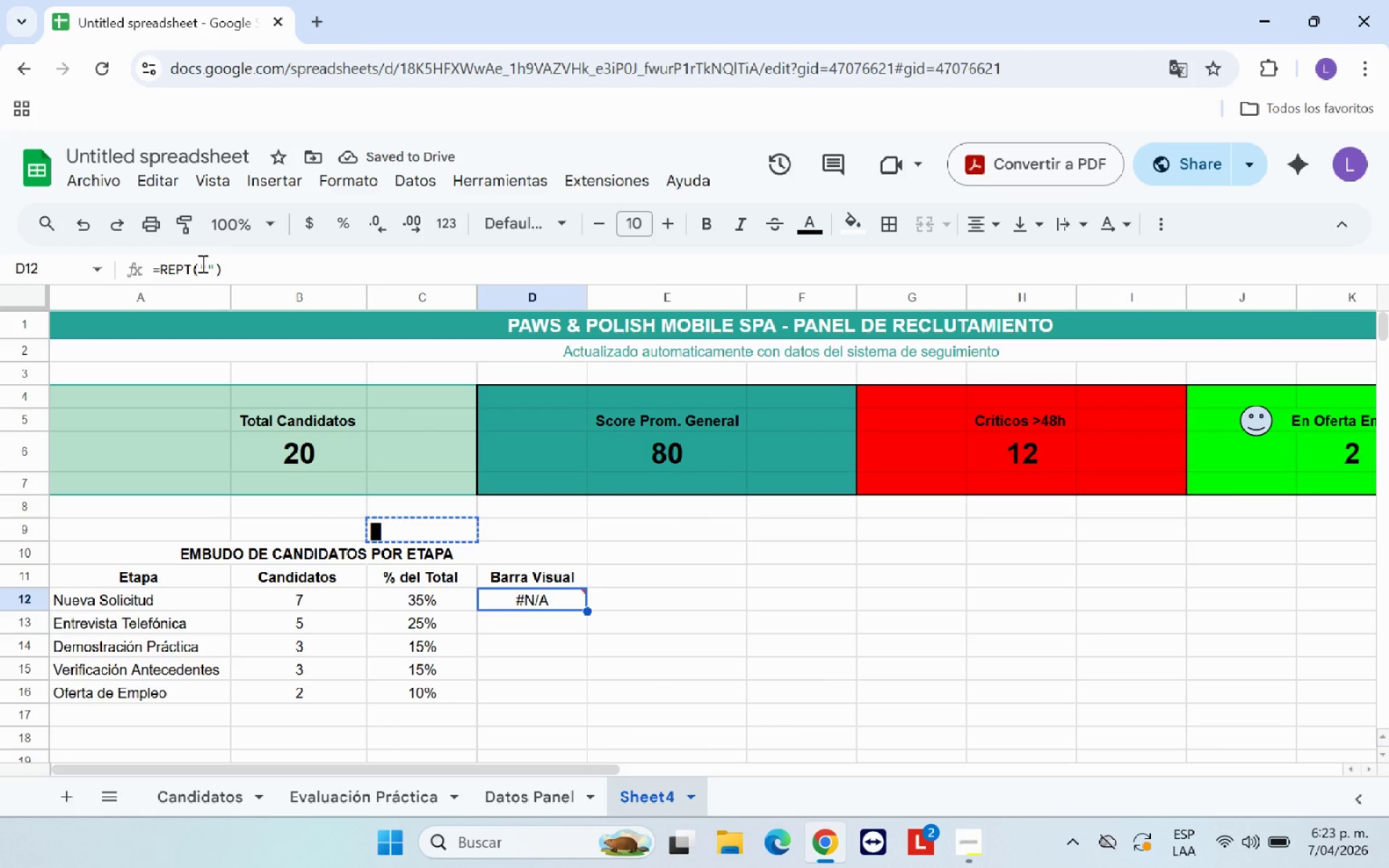 
left_click([207, 263])
 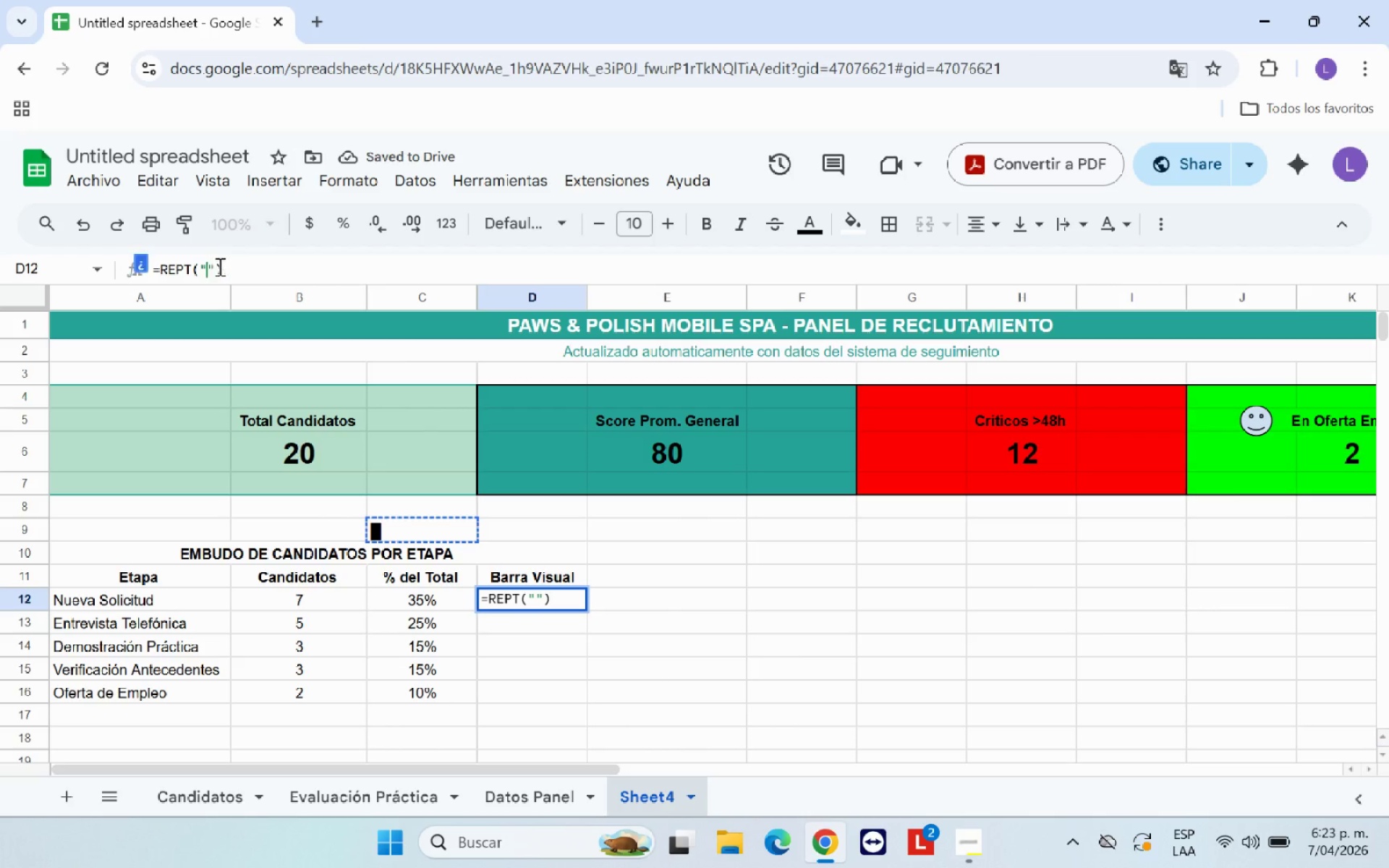 
key(Control+V)
 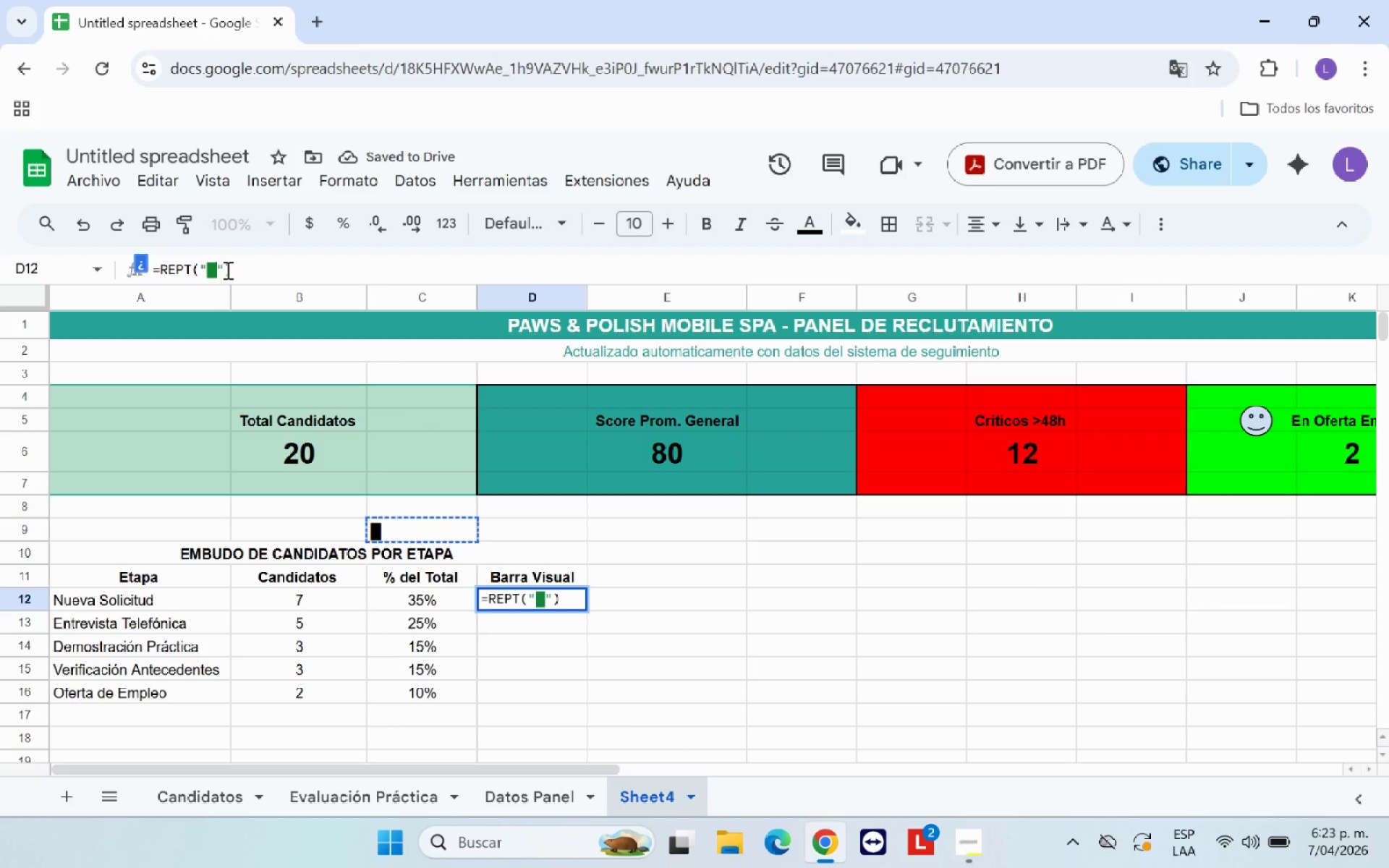 
left_click([226, 270])
 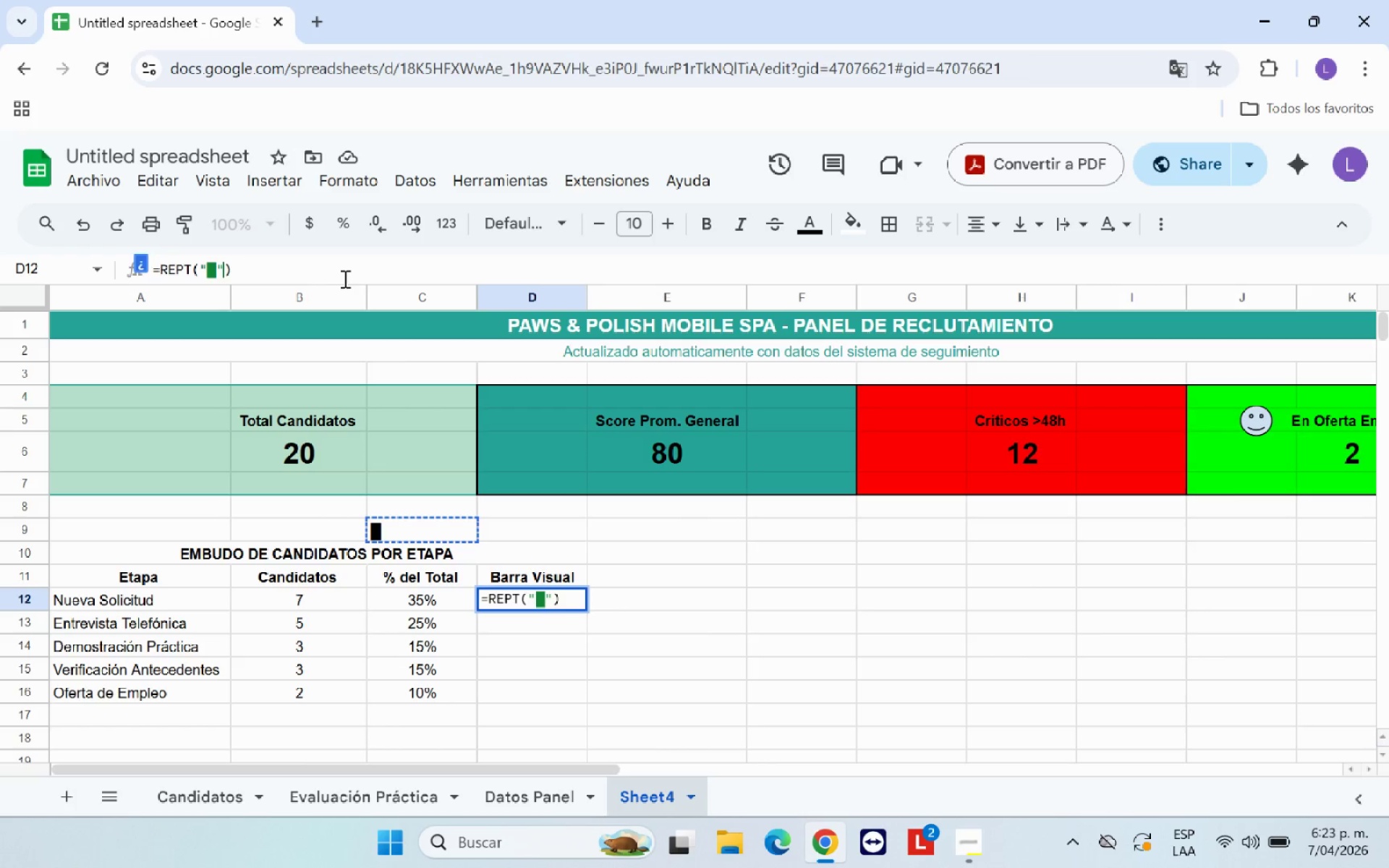 
type(, )
key(Backspace)
type(REDONDEAR*)
 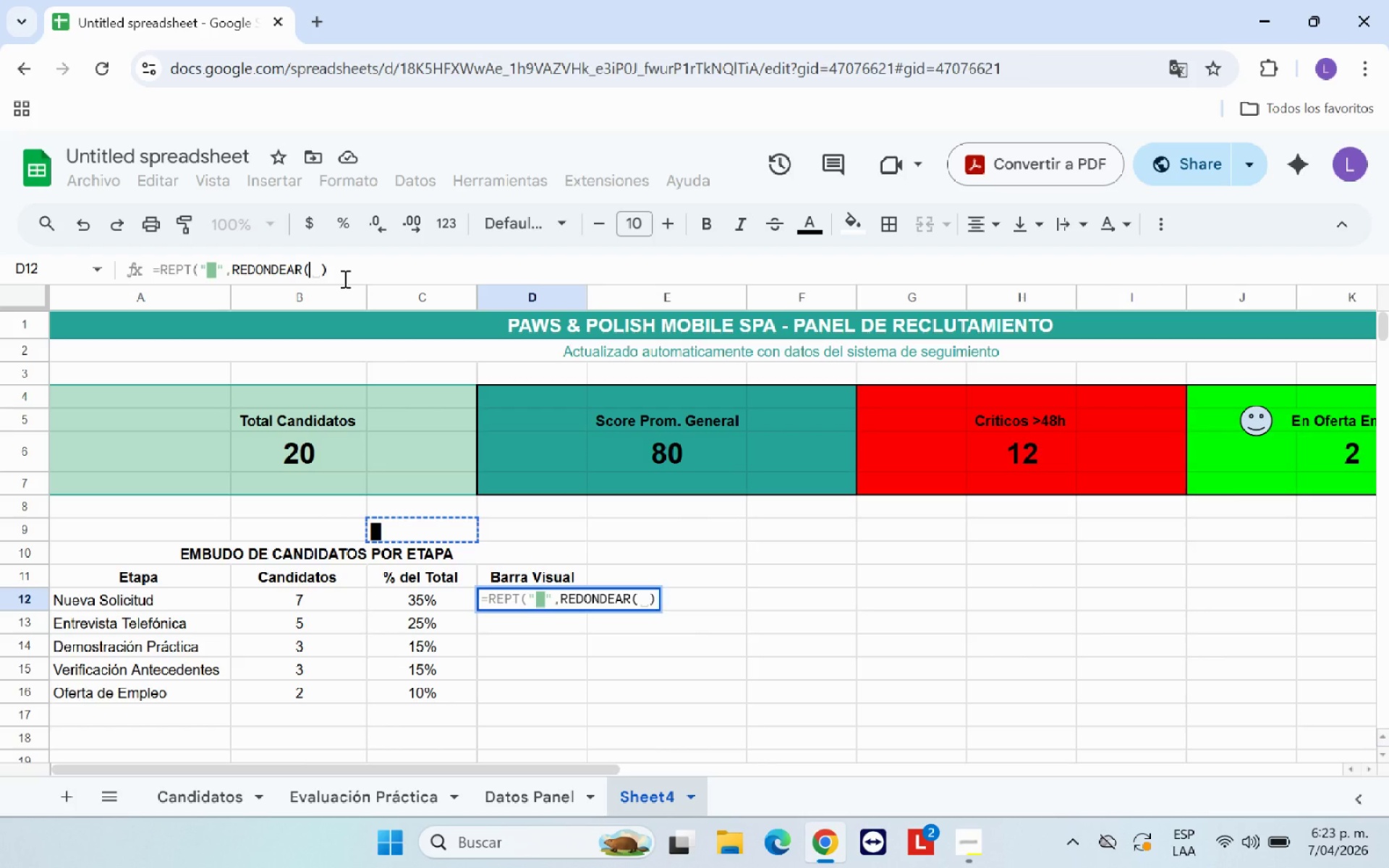 
left_click([319, 599])
 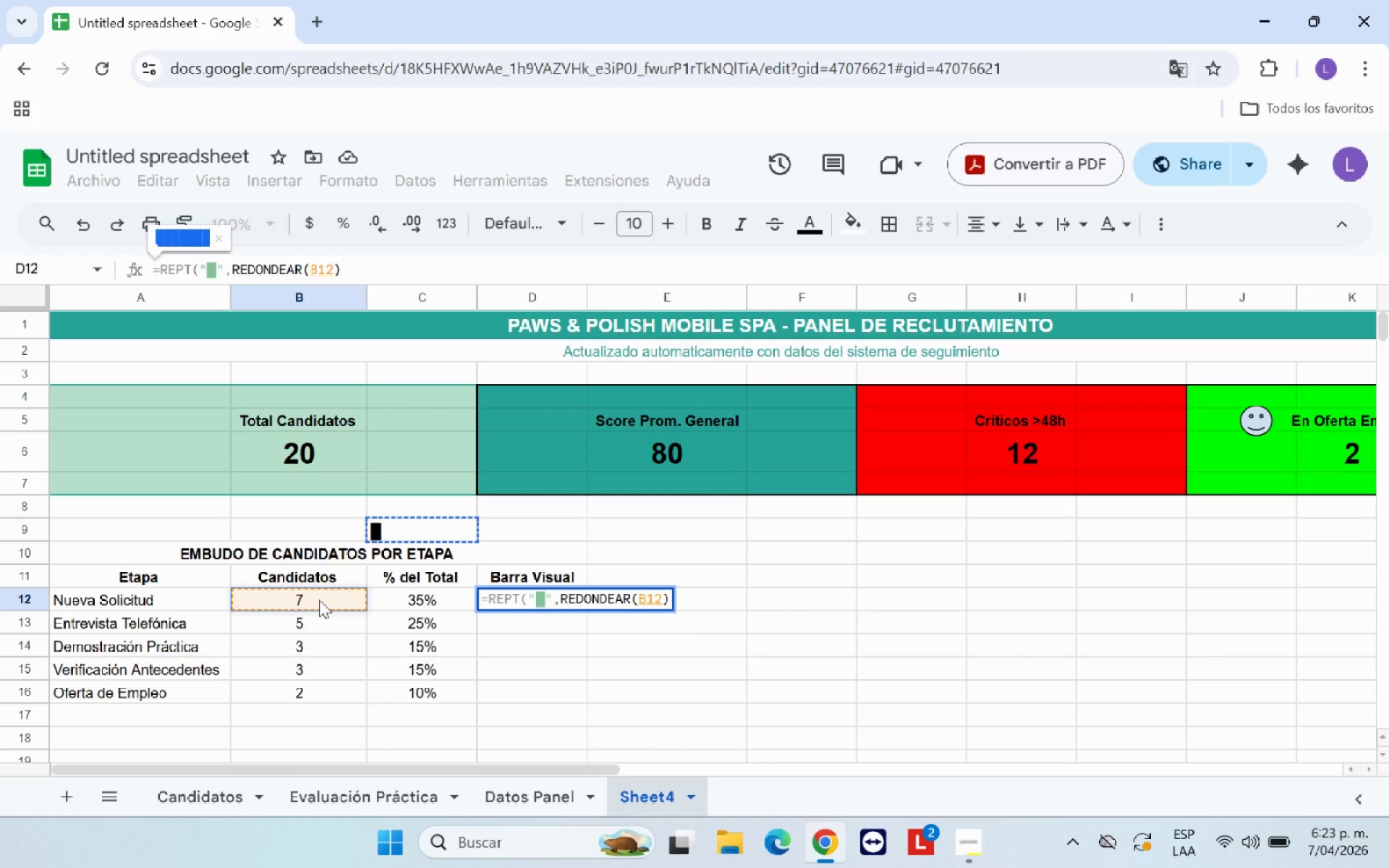 
wait(6.53)
 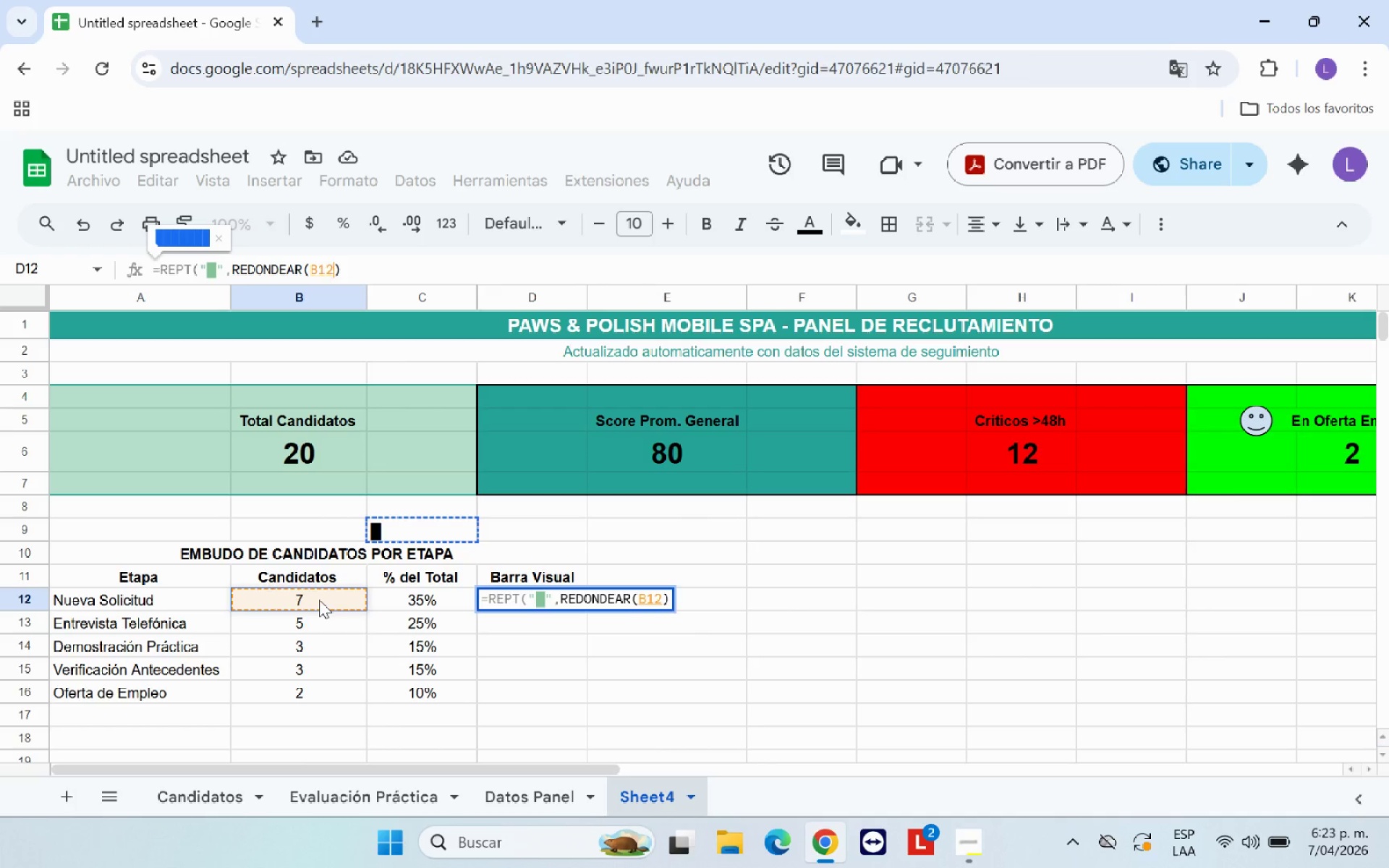 
type(=)
key(Backspace)
type(+2,0()
 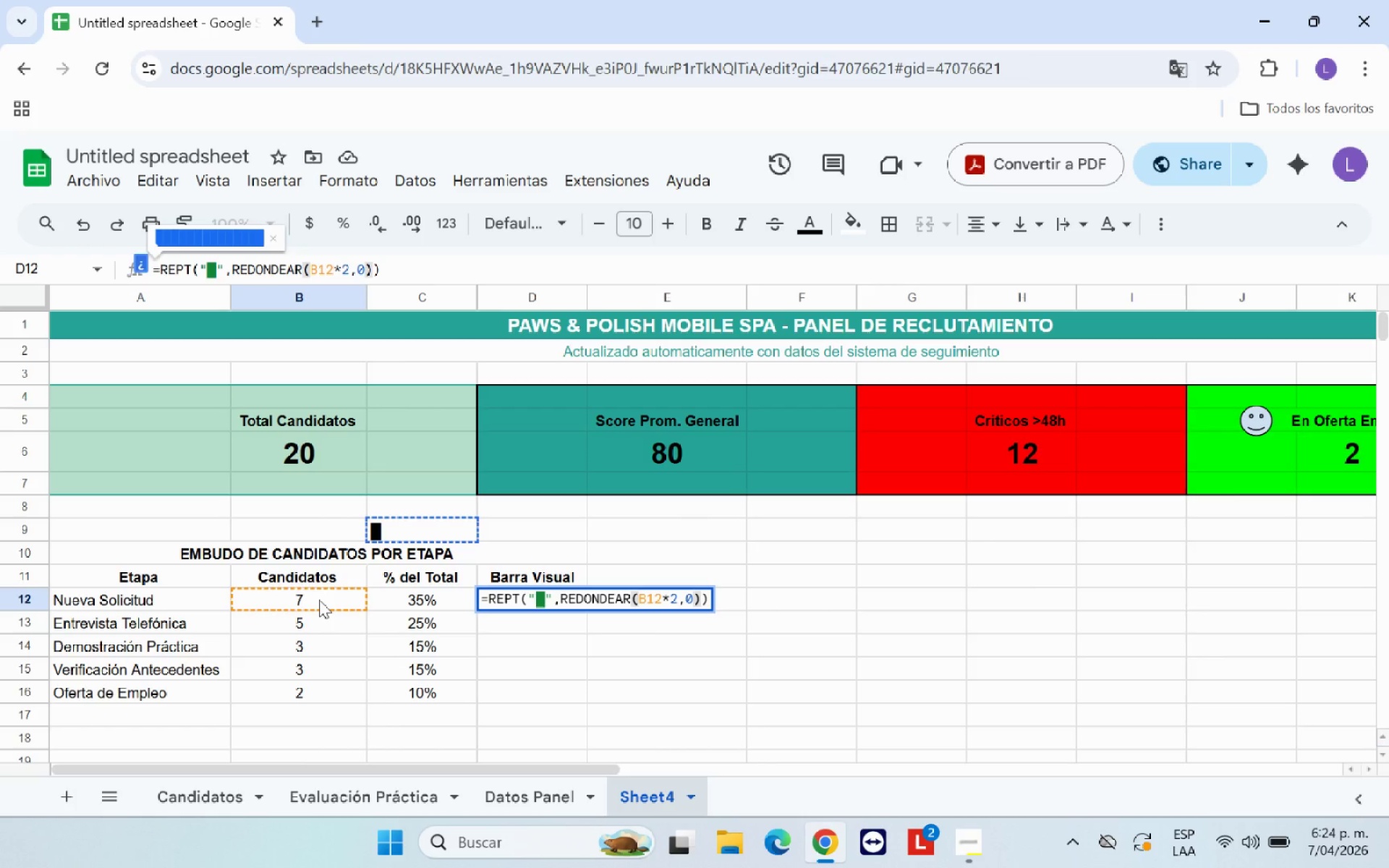 
key(Enter)
 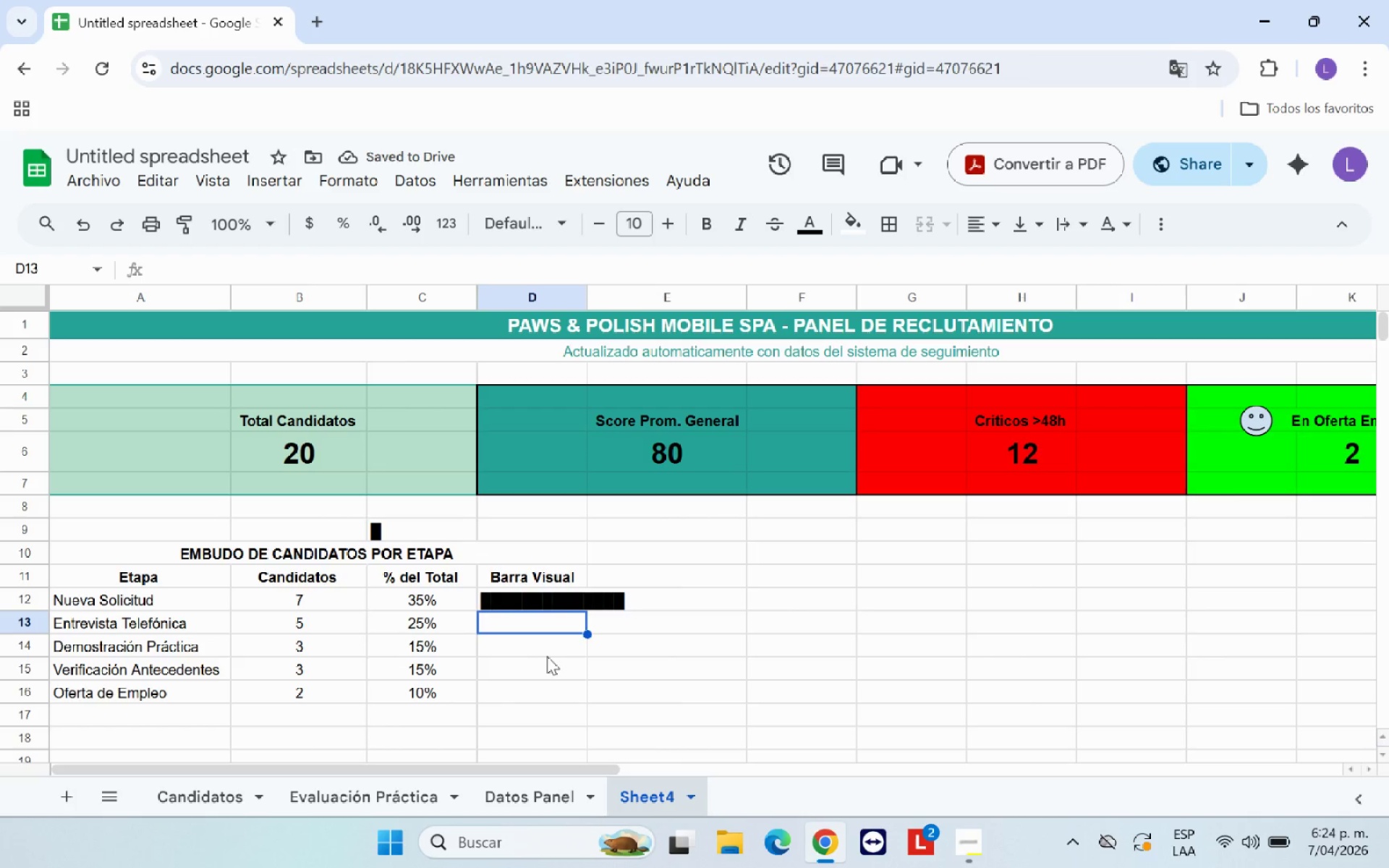 
left_click([530, 595])
 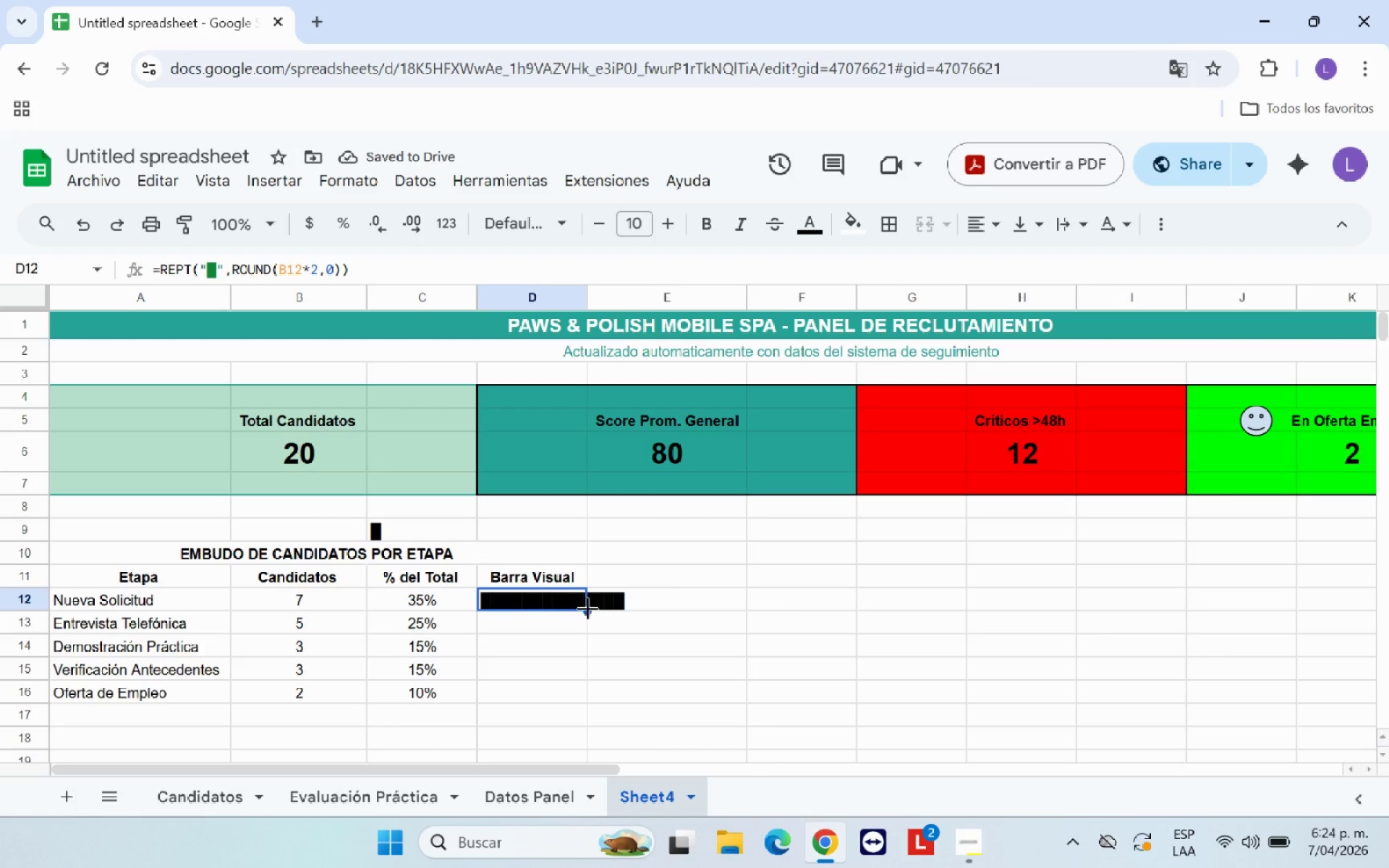 
left_click_drag(start_coordinate=[587, 608], to_coordinate=[591, 687])
 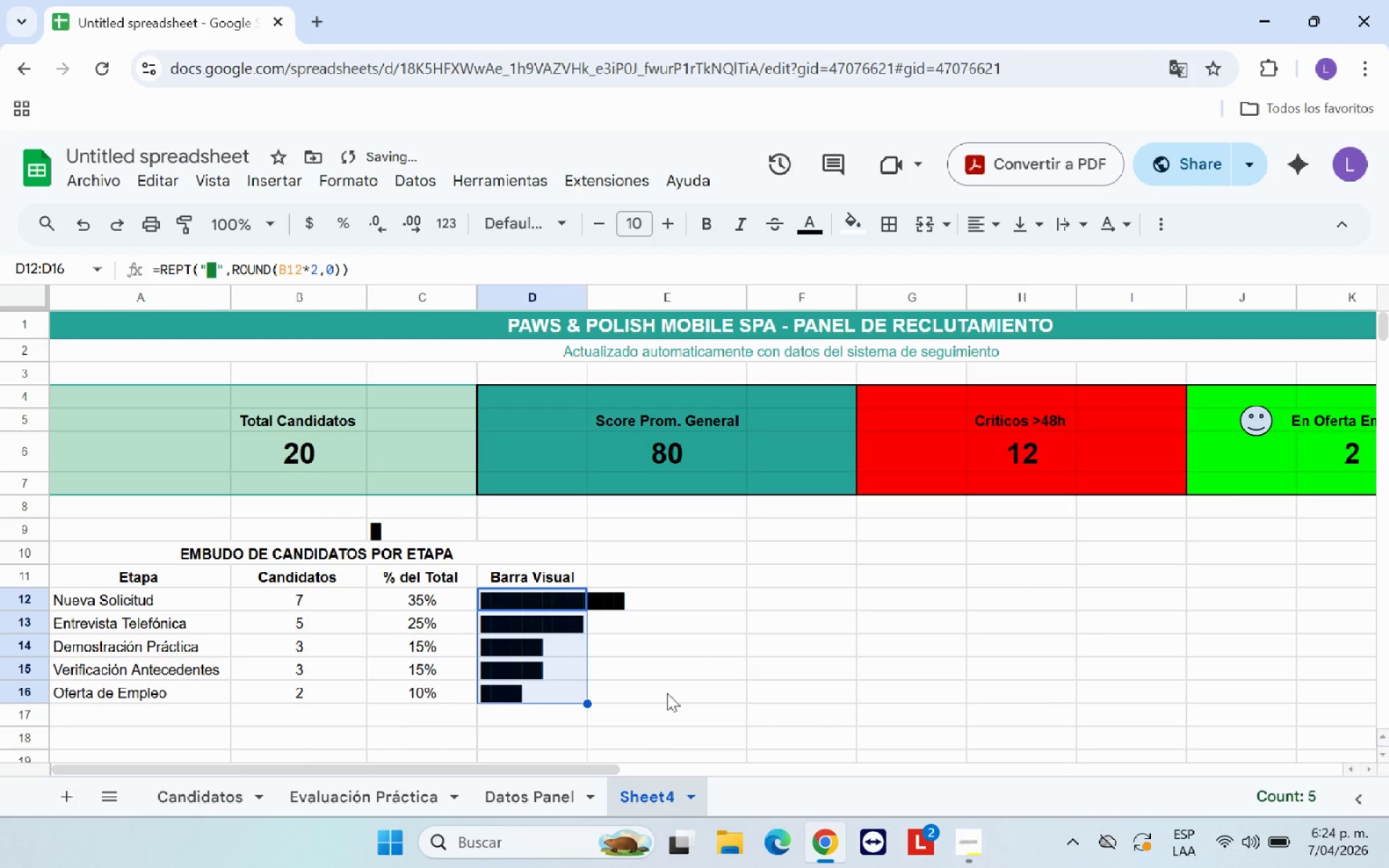 
left_click([669, 693])
 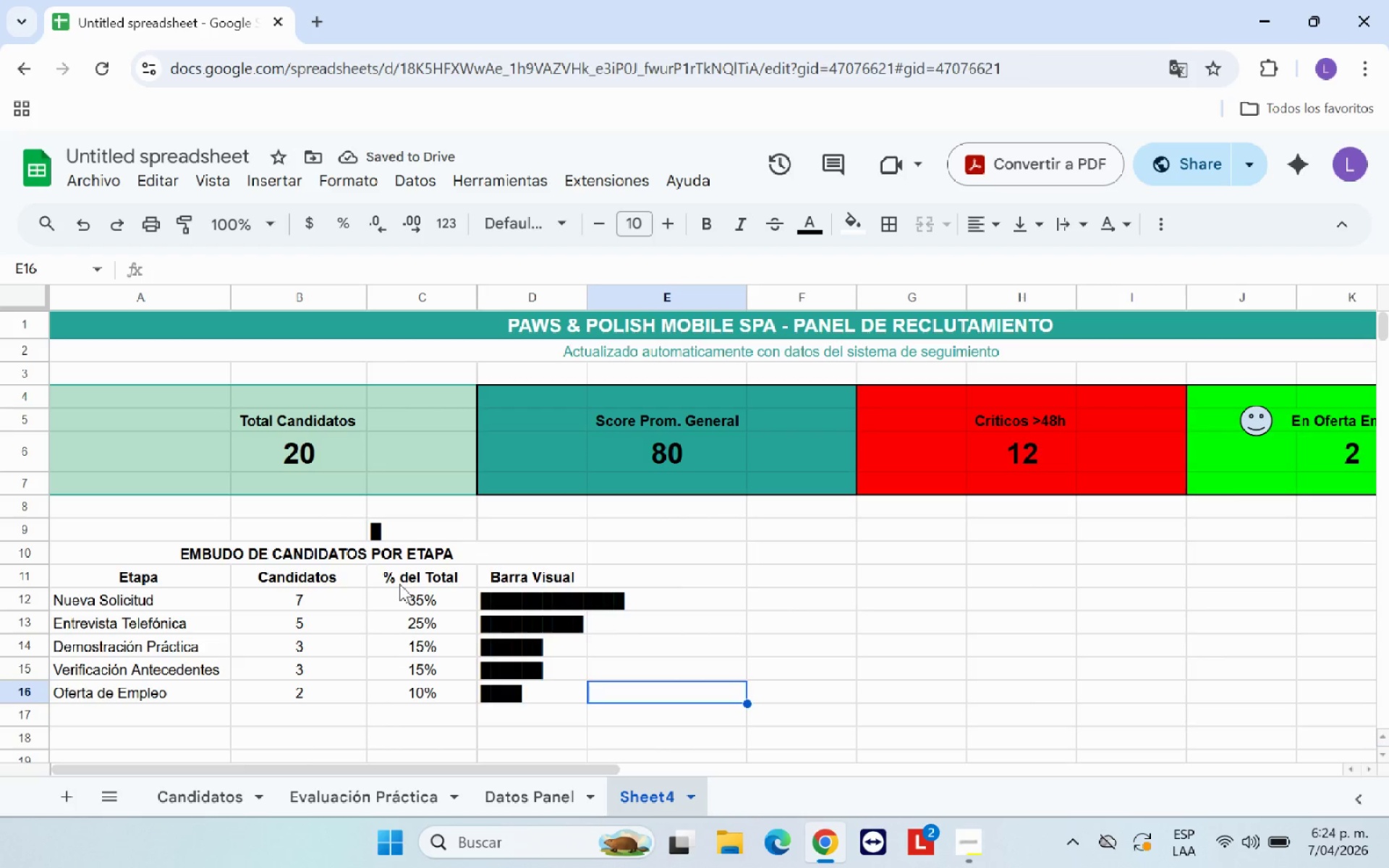 
left_click_drag(start_coordinate=[298, 554], to_coordinate=[504, 698])
 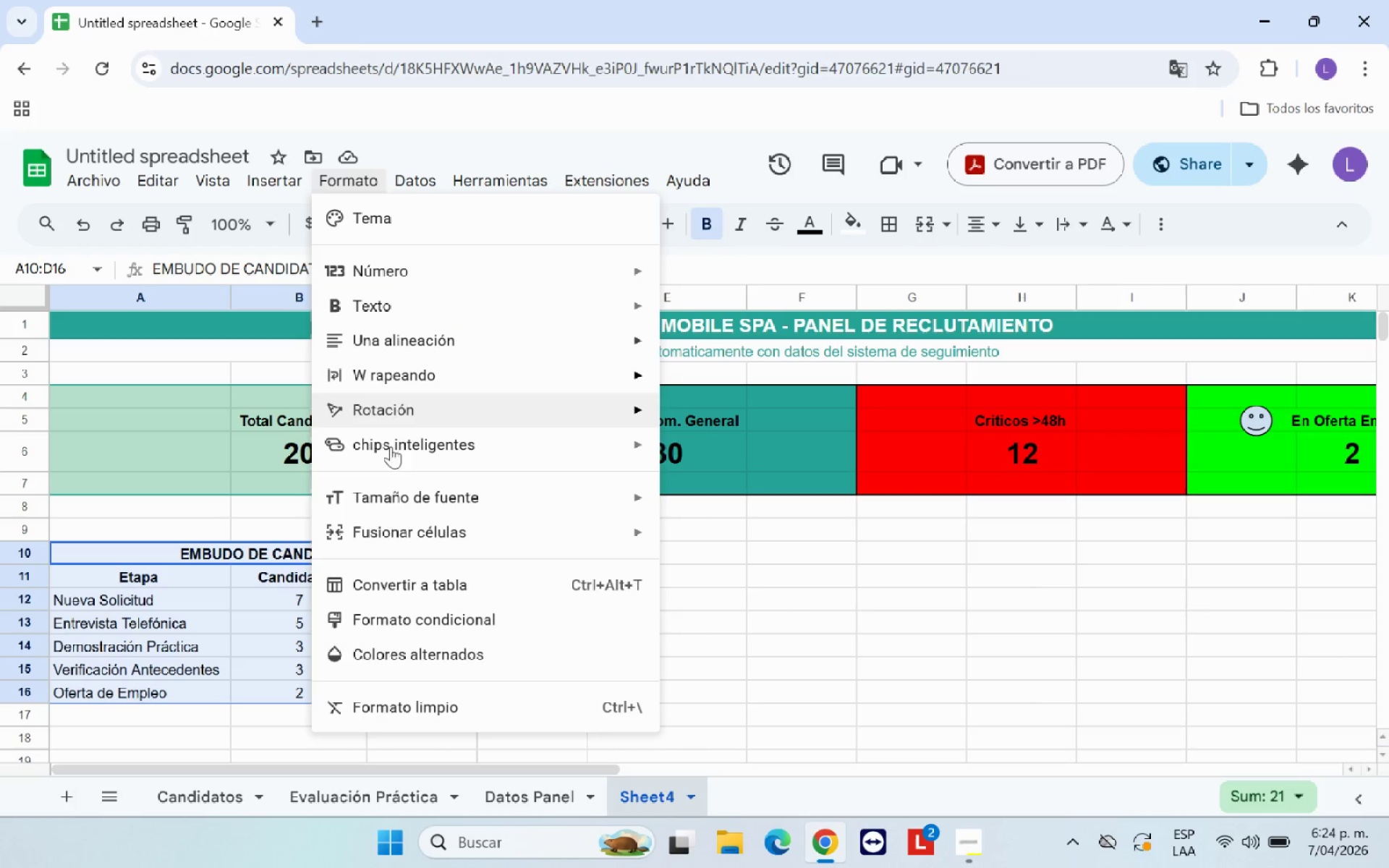 
left_click([467, 663])
 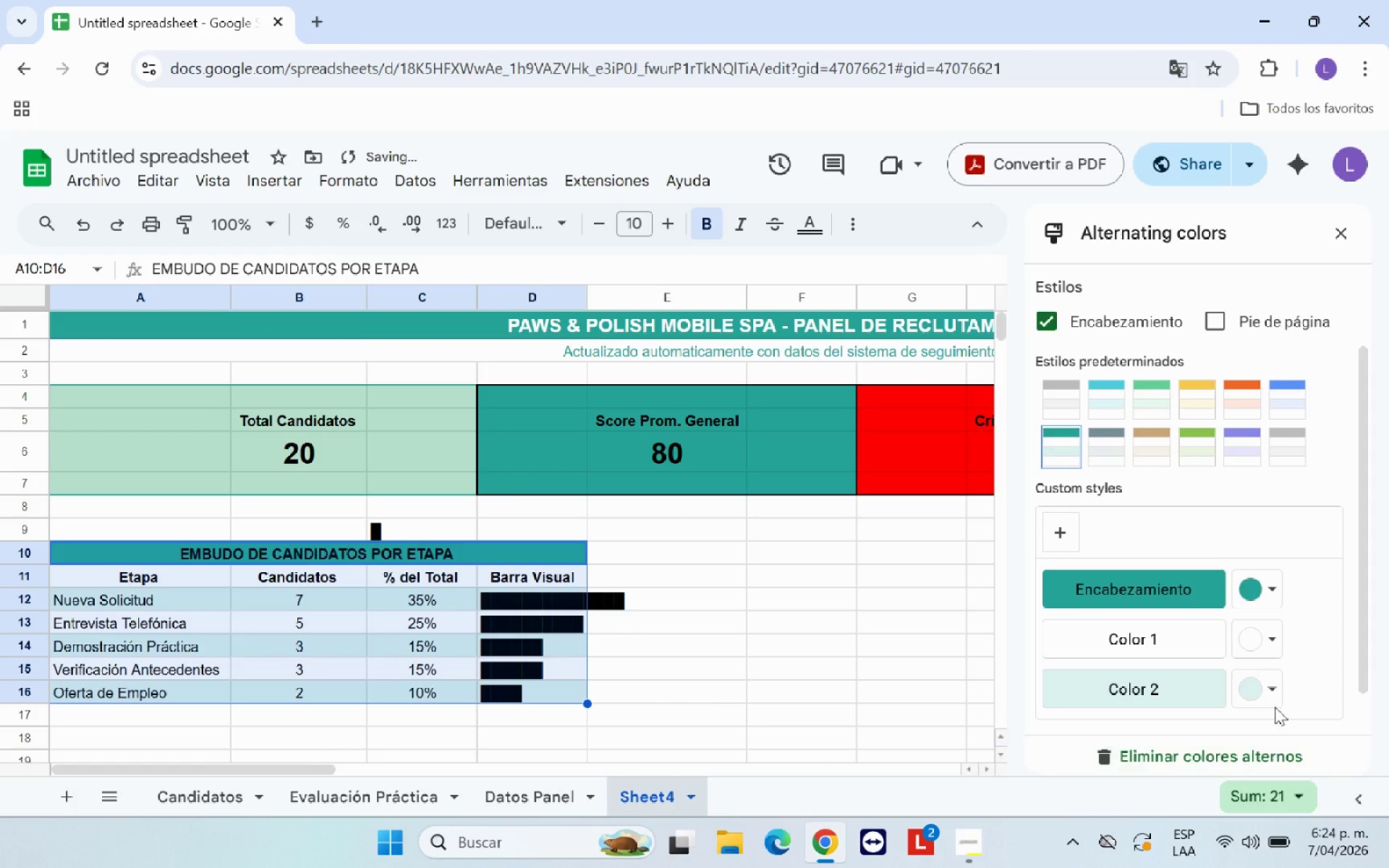 
scroll: coordinate [1129, 659], scroll_direction: down, amount: 4.0
 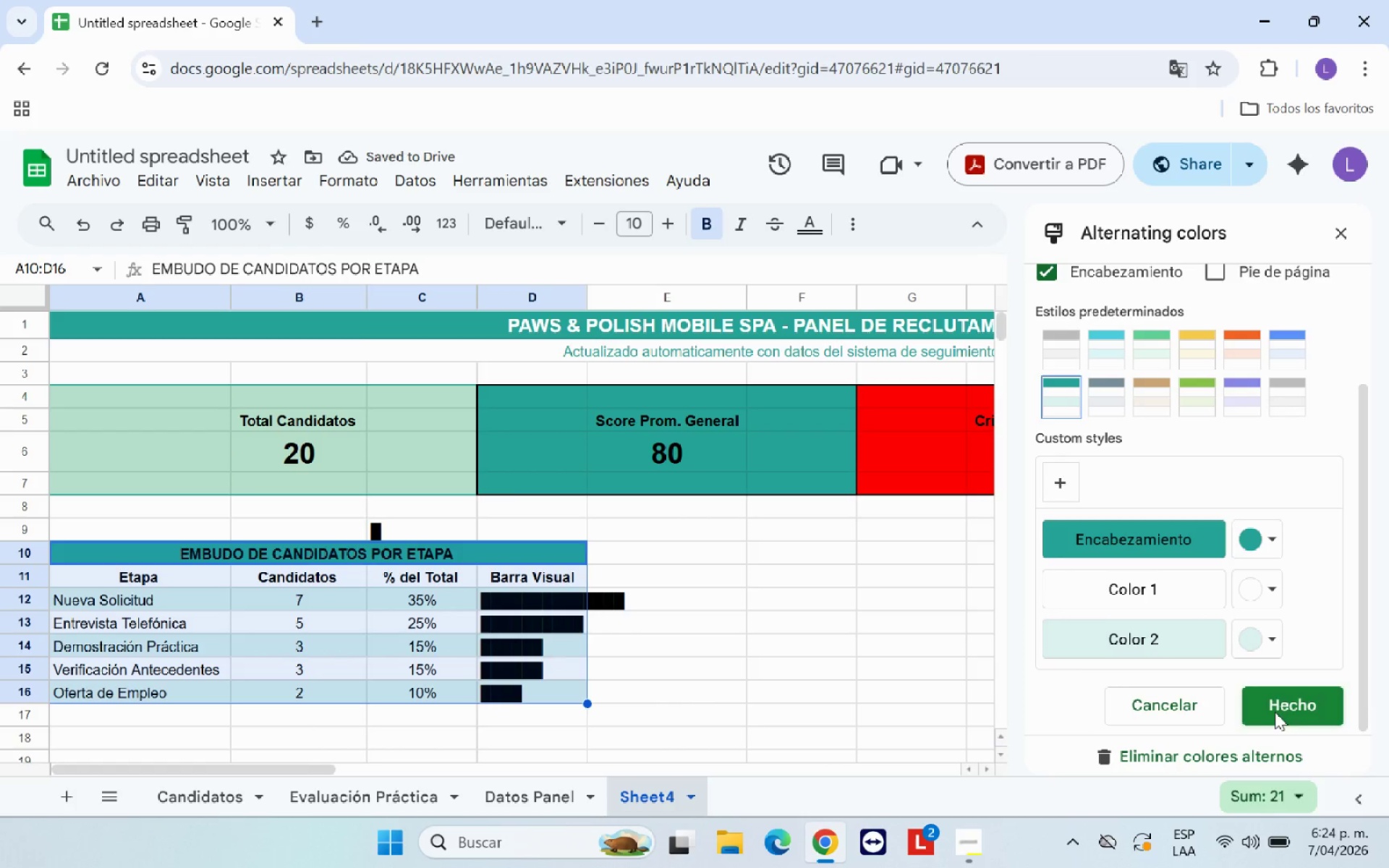 
left_click([1283, 714])
 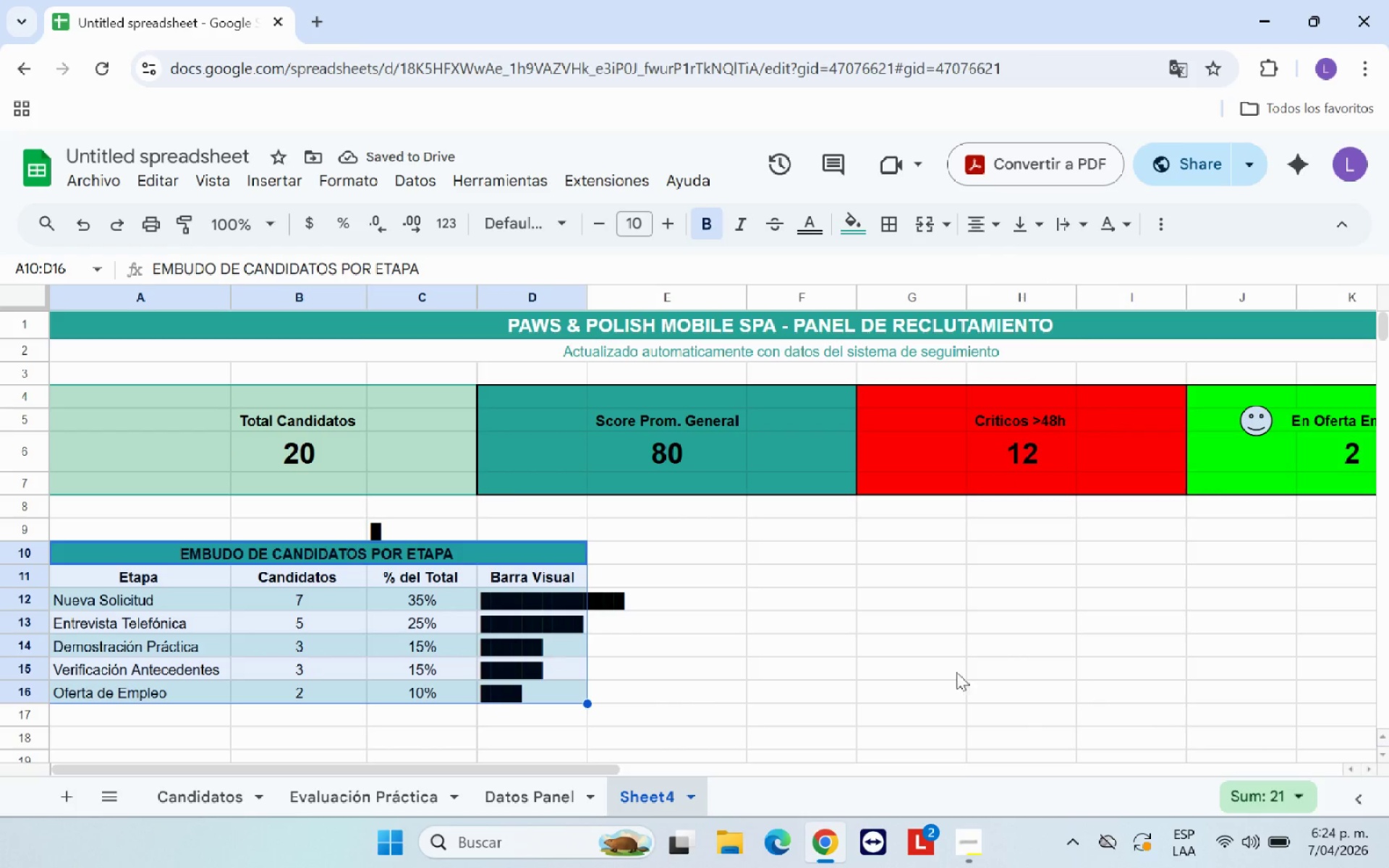 
left_click([710, 662])
 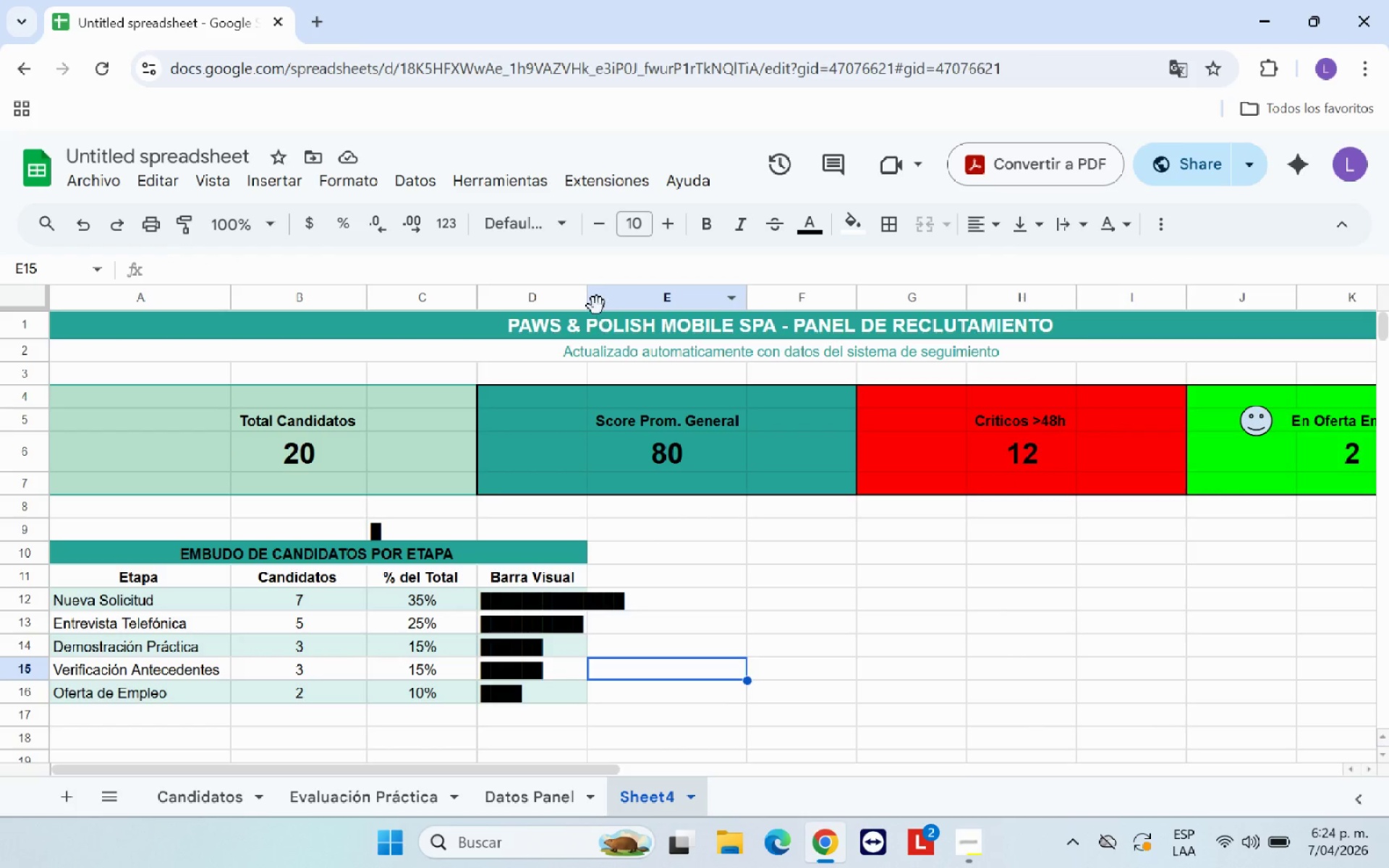 
left_click_drag(start_coordinate=[590, 299], to_coordinate=[613, 300])
 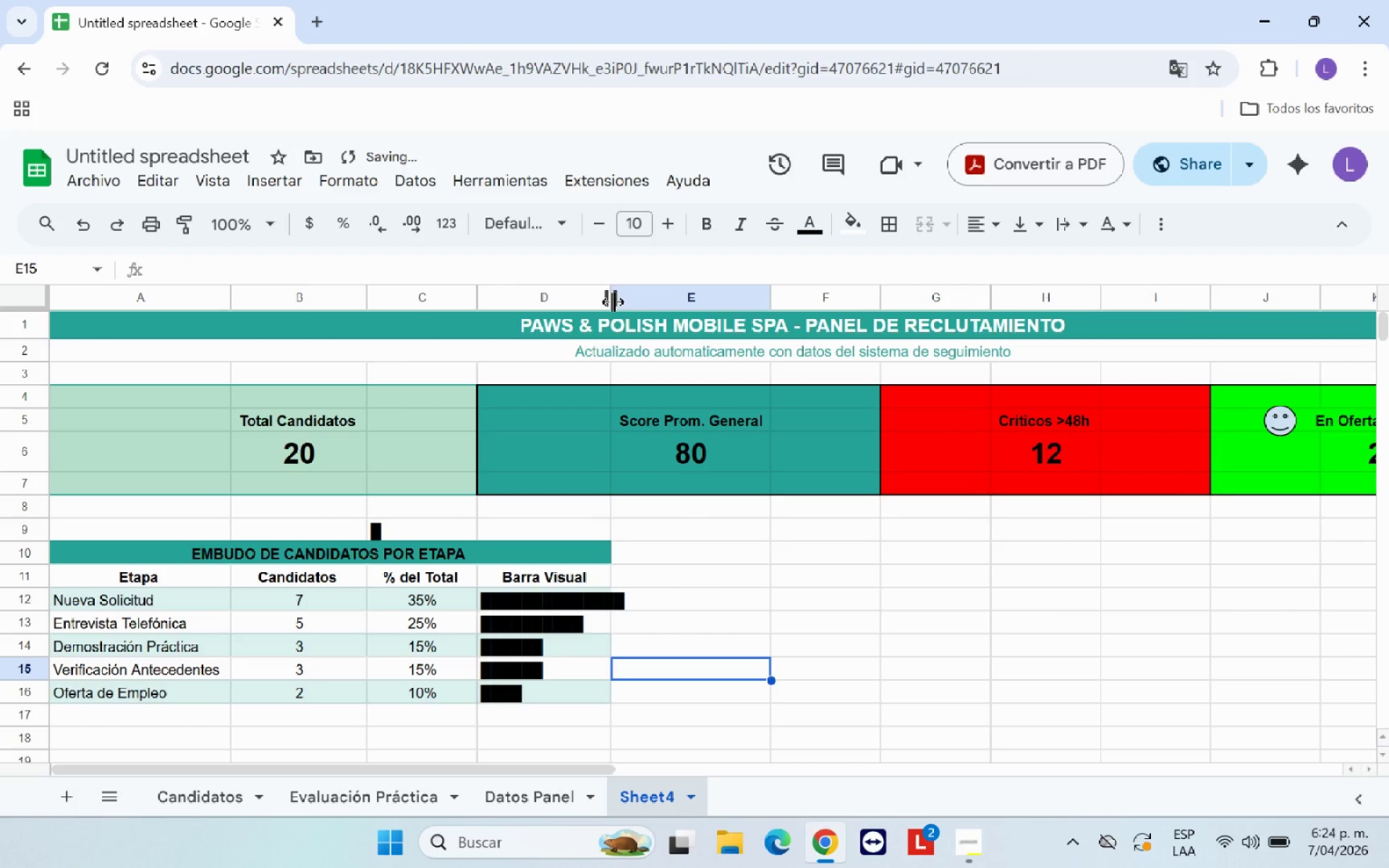 
left_click_drag(start_coordinate=[612, 302], to_coordinate=[636, 299])
 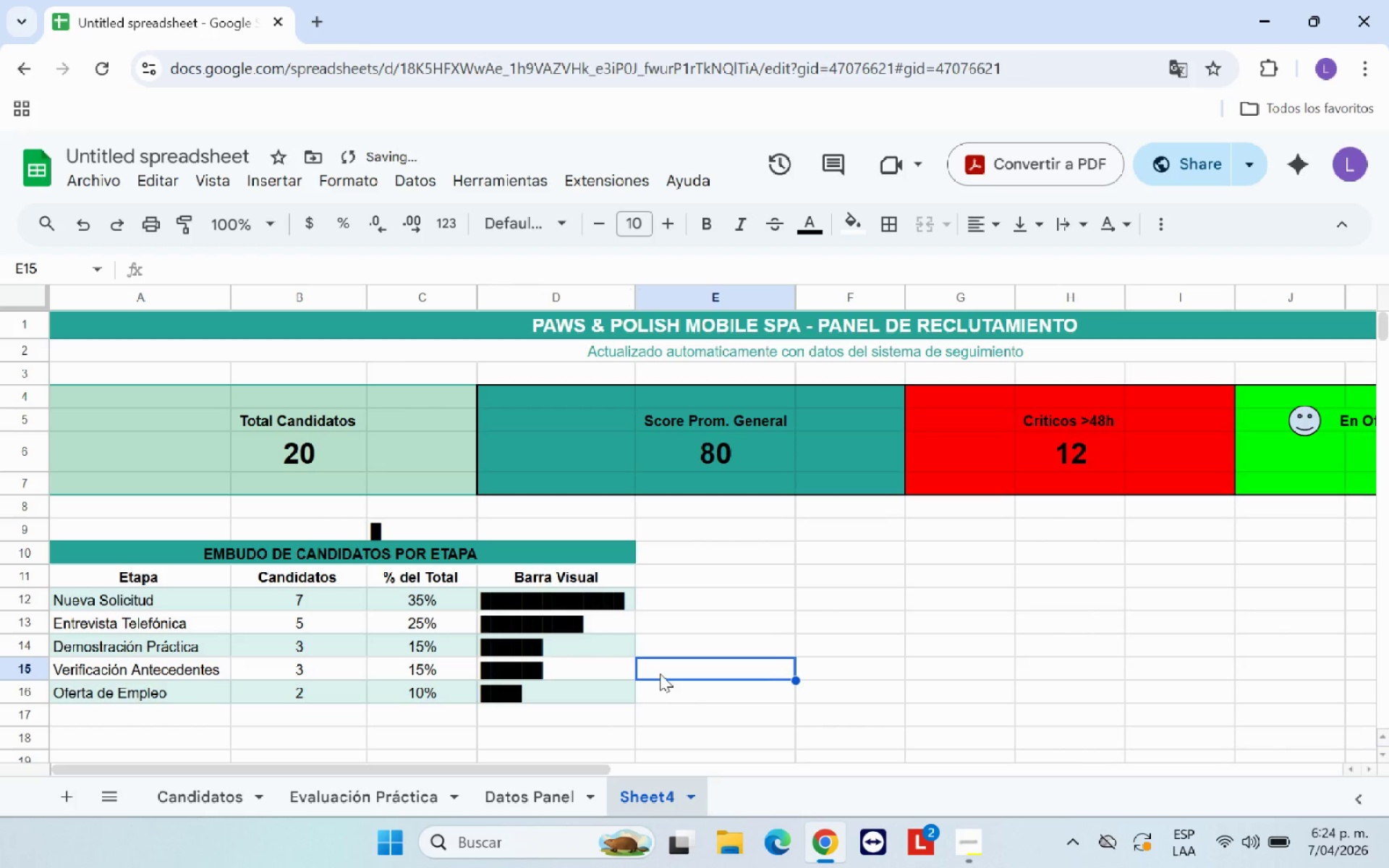 
left_click([692, 697])
 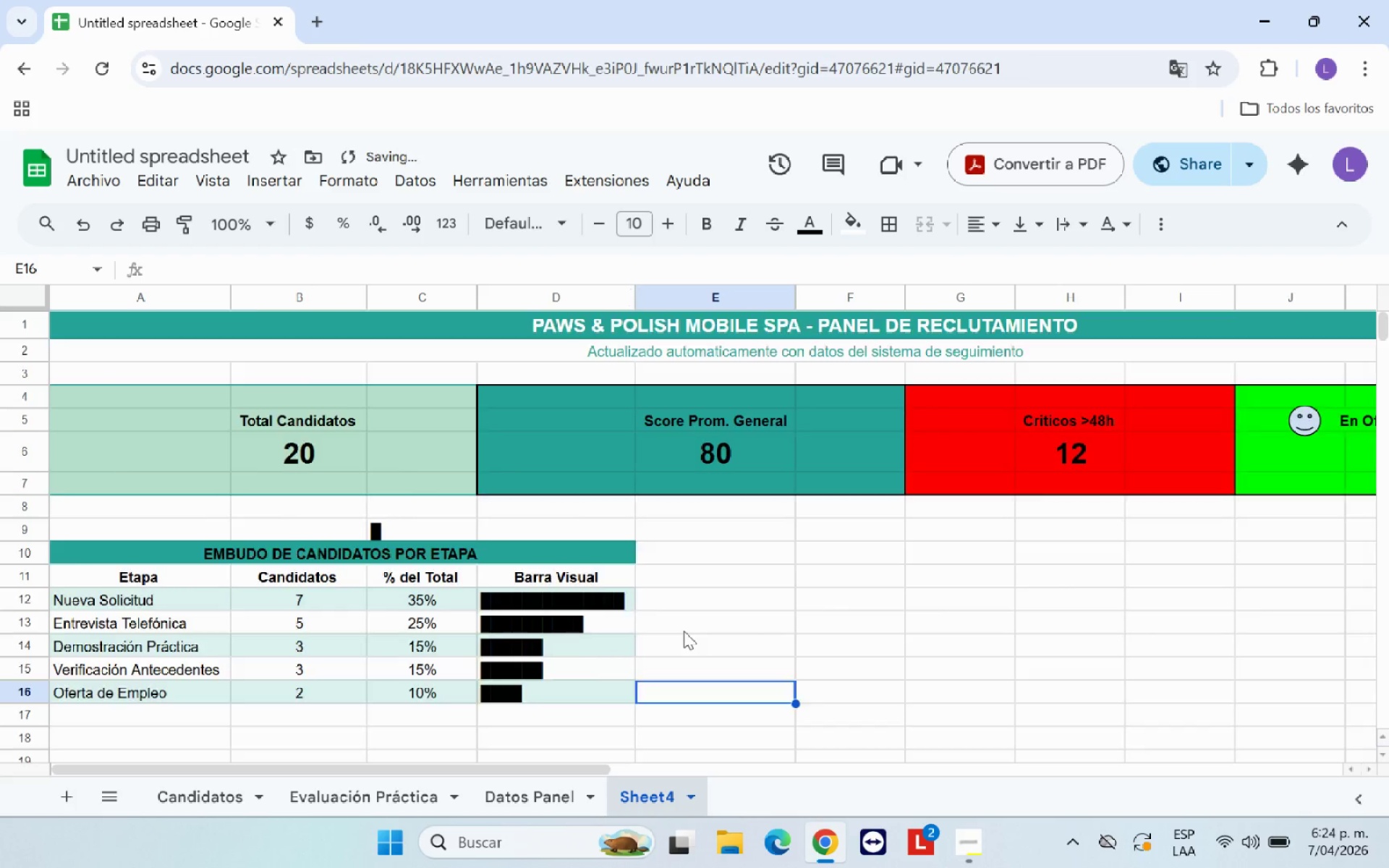 
scroll: coordinate [684, 631], scroll_direction: down, amount: 1.0
 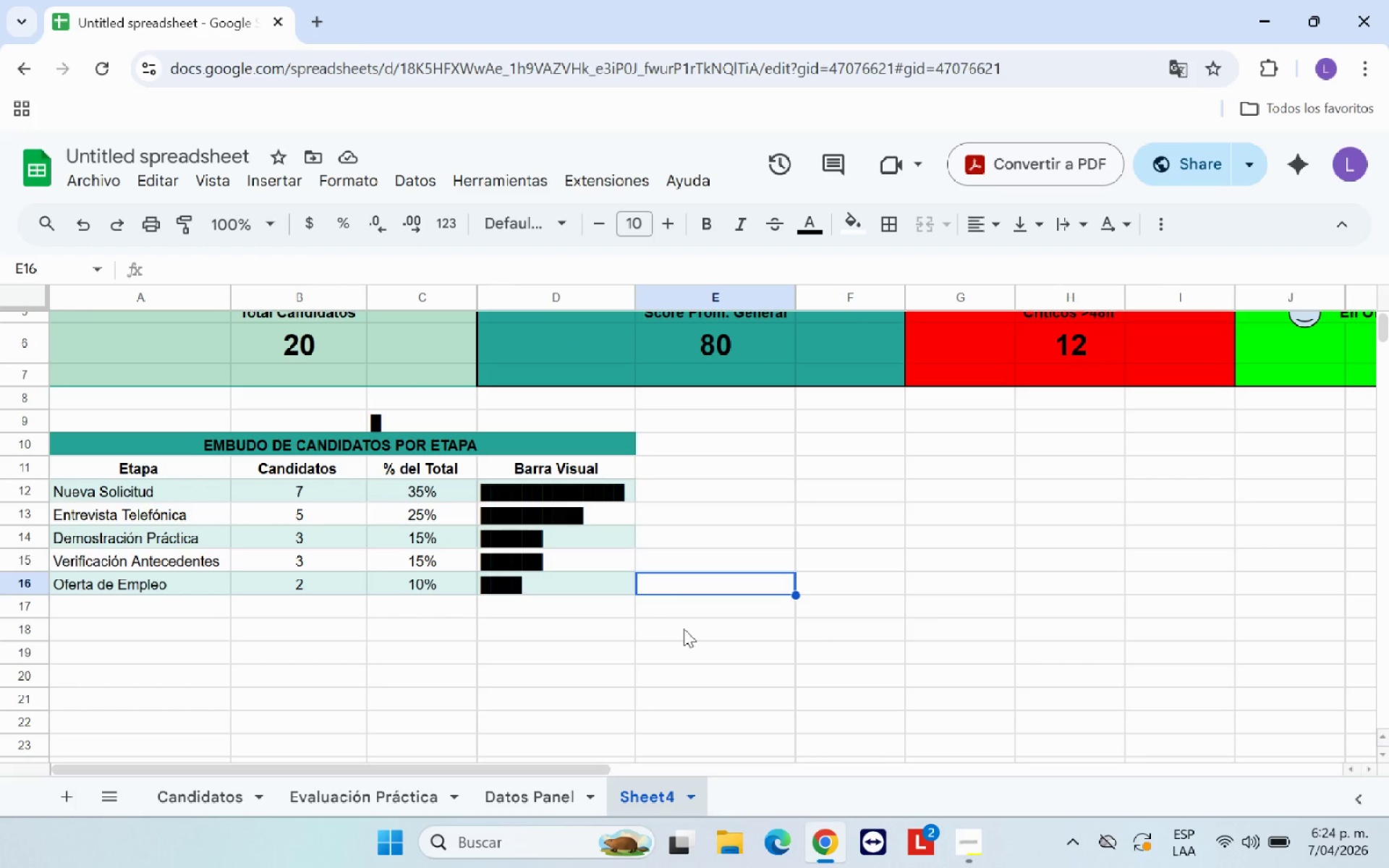 
wait(5.08)
 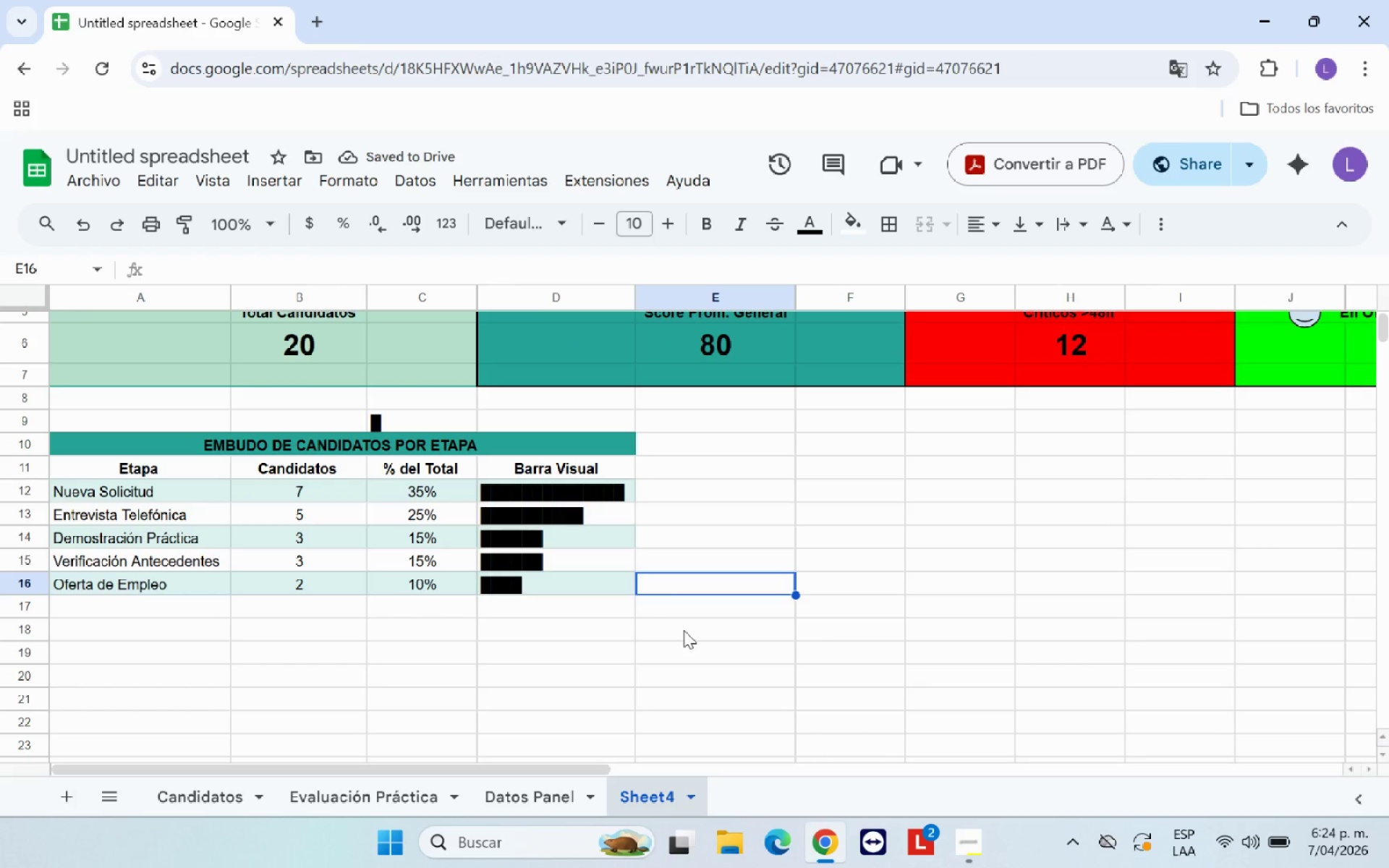 
scroll: coordinate [718, 612], scroll_direction: up, amount: 5.0
 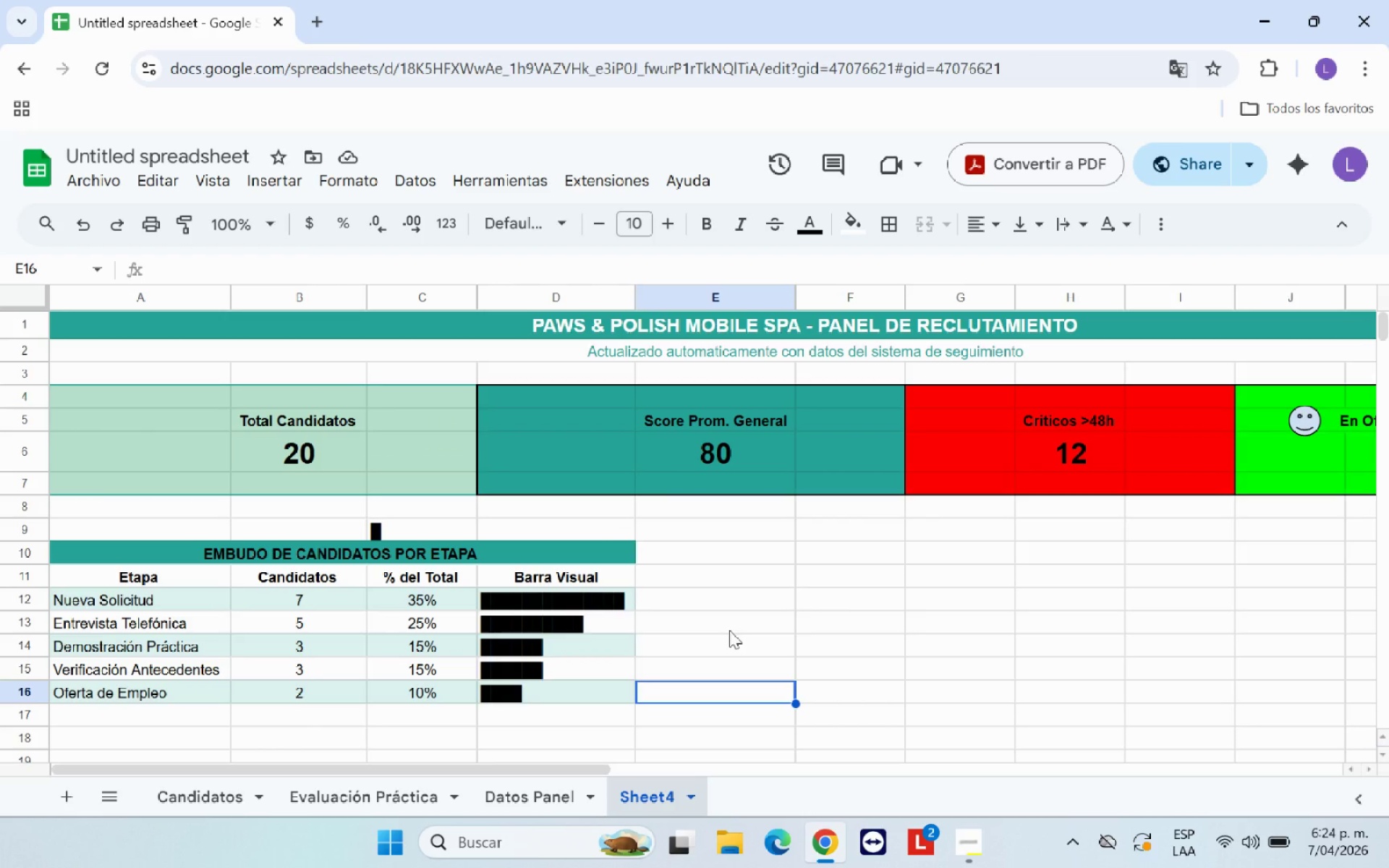 
left_click([408, 552])
 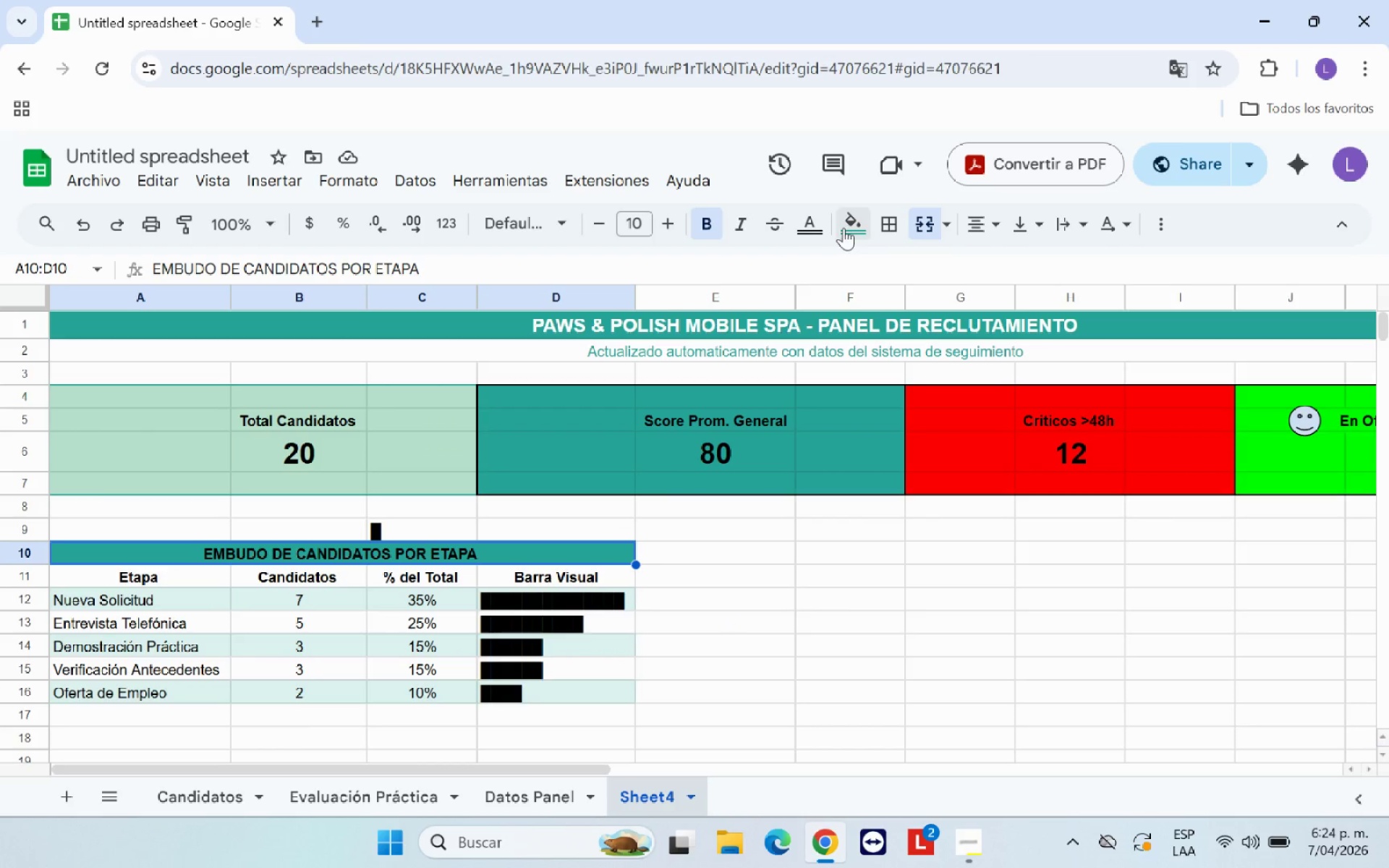 
left_click([815, 228])
 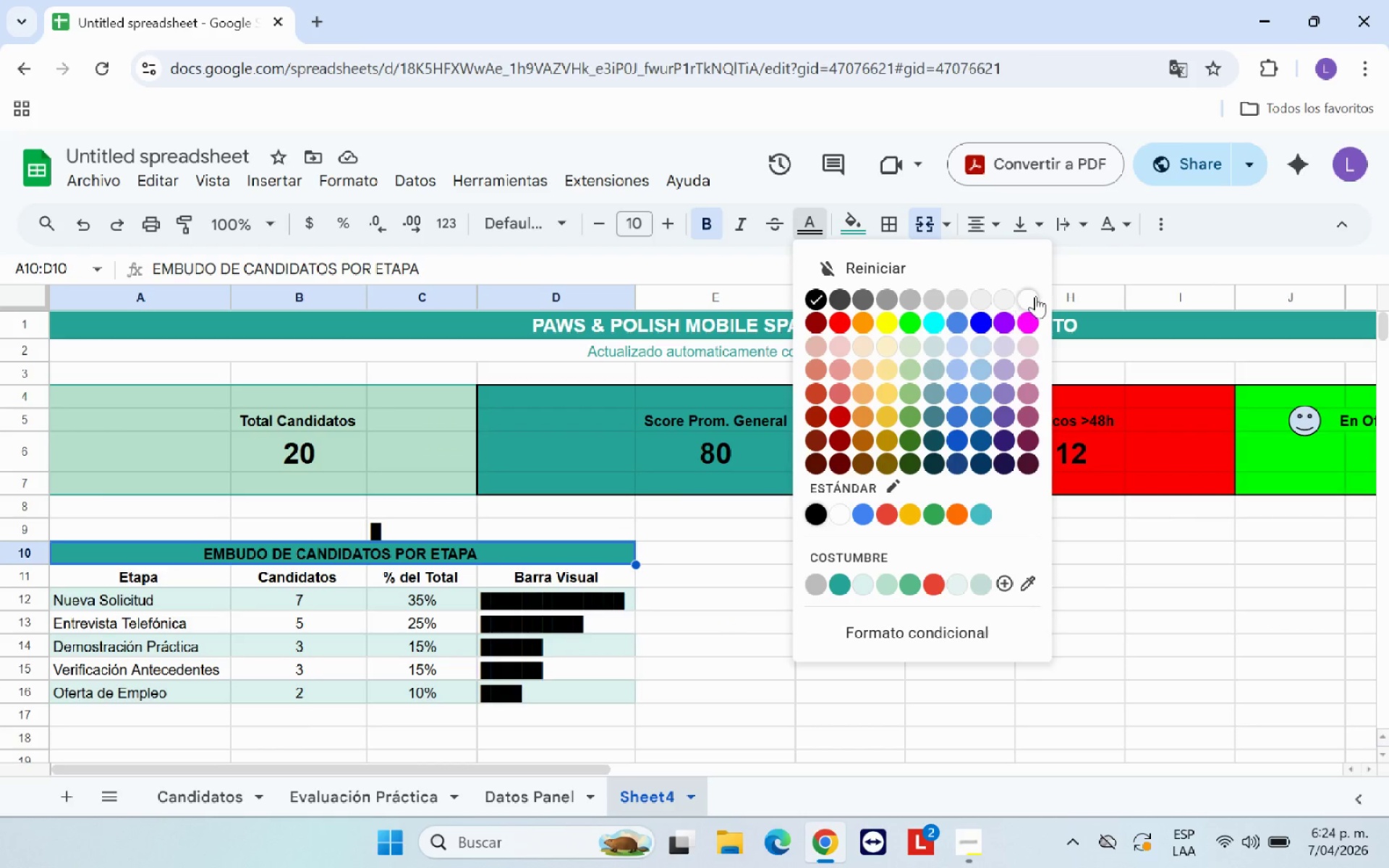 
left_click([1032, 297])
 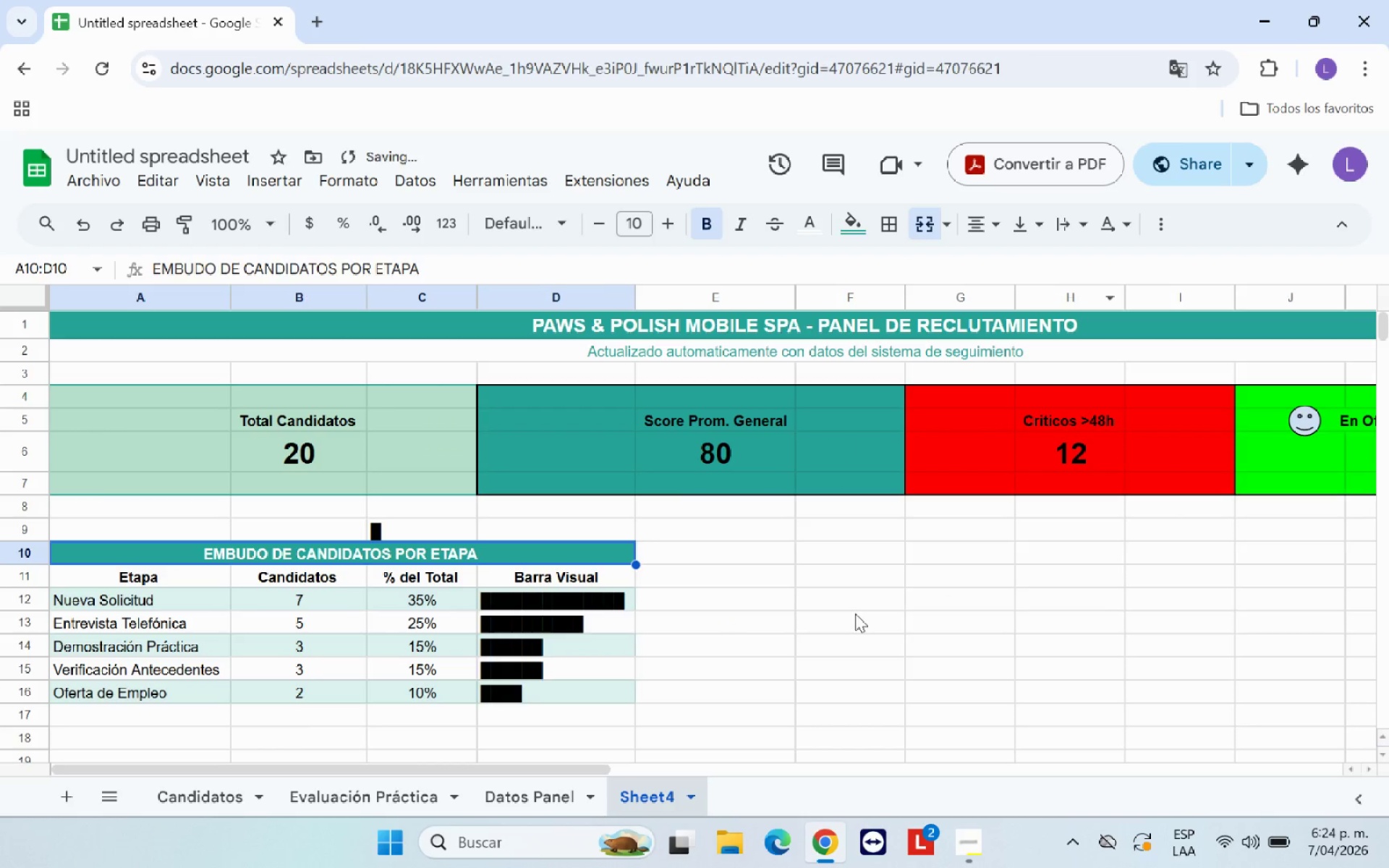 
left_click([855, 614])
 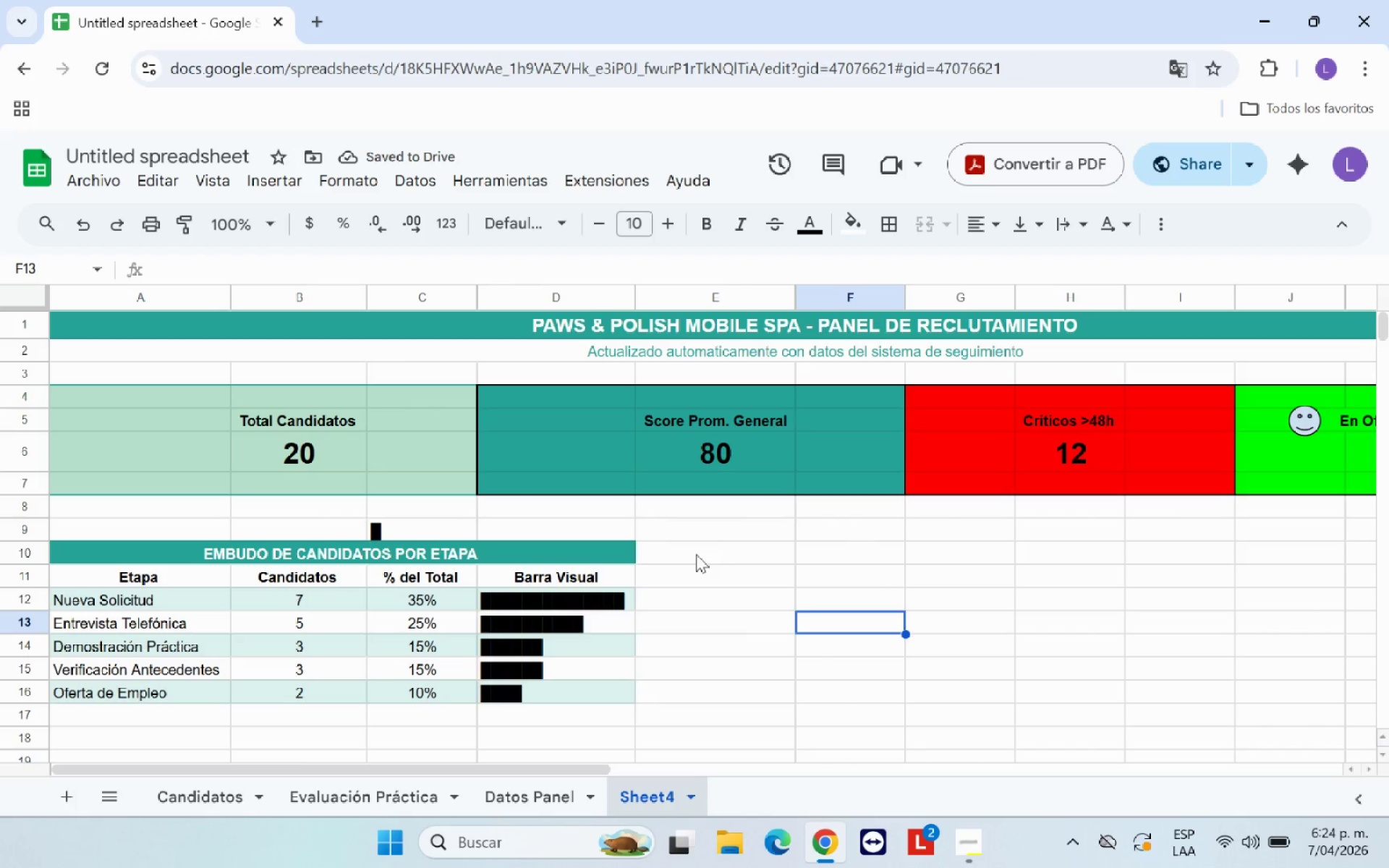 
wait(5.16)
 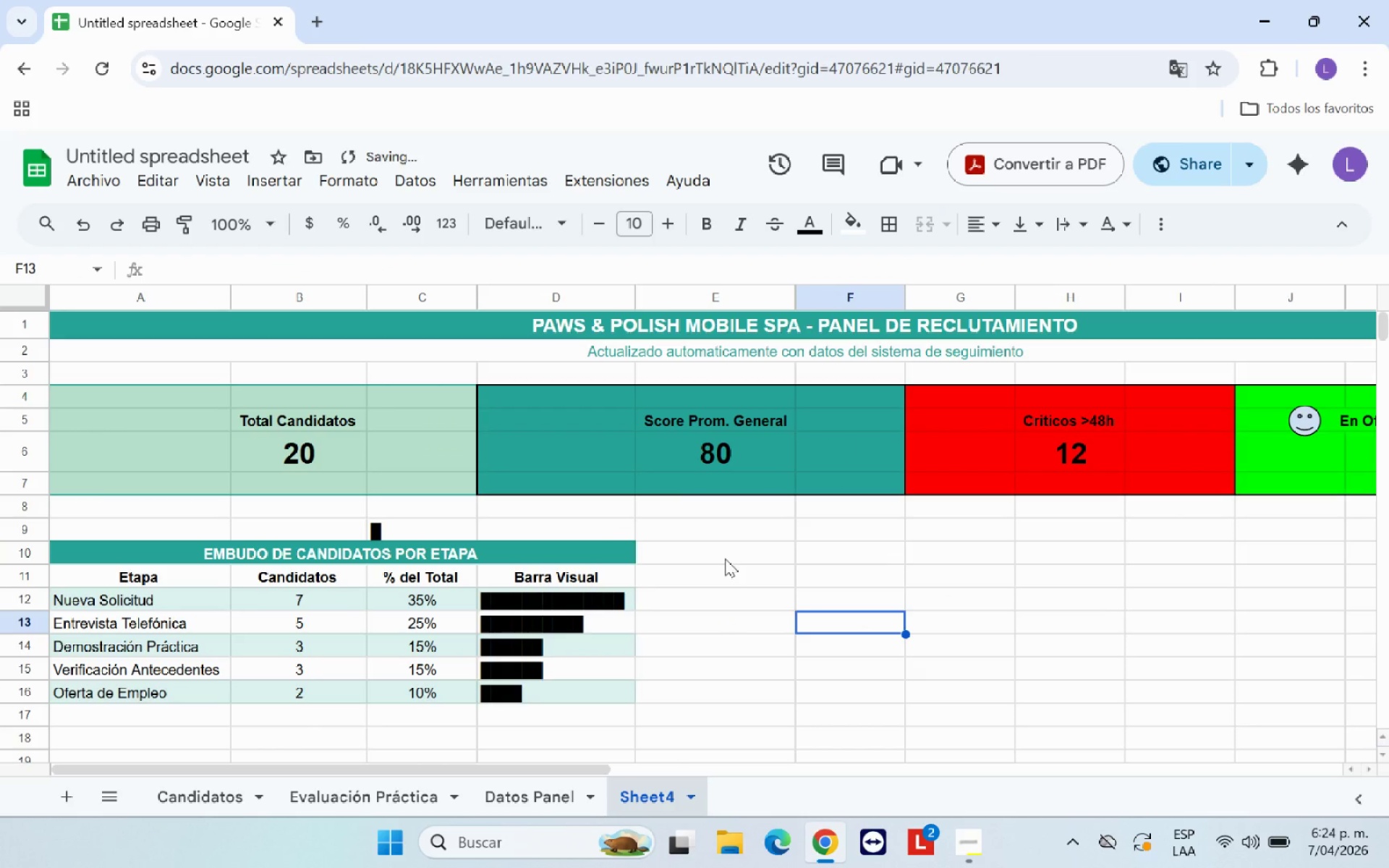 
left_click([722, 548])
 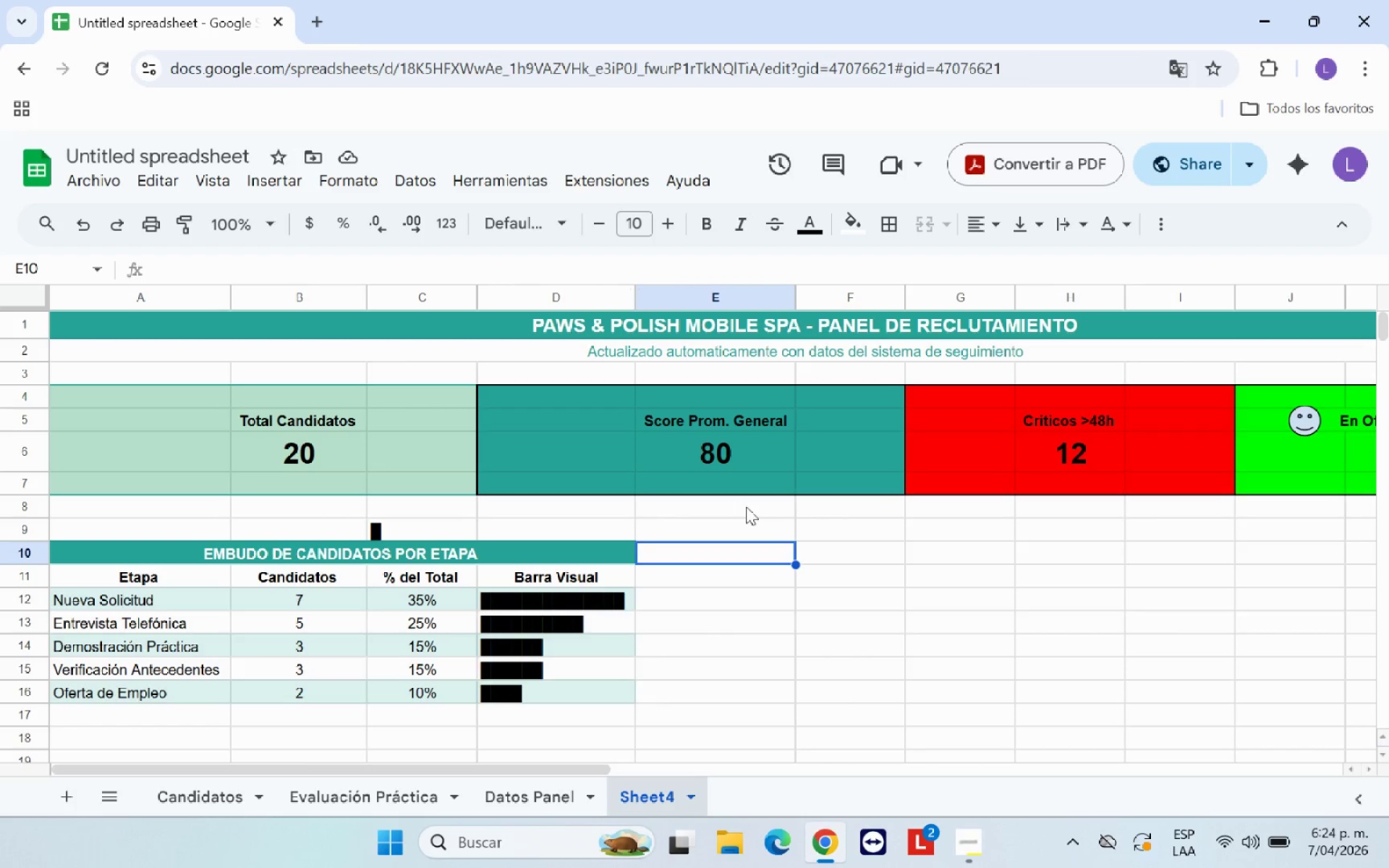 
left_click([818, 557])
 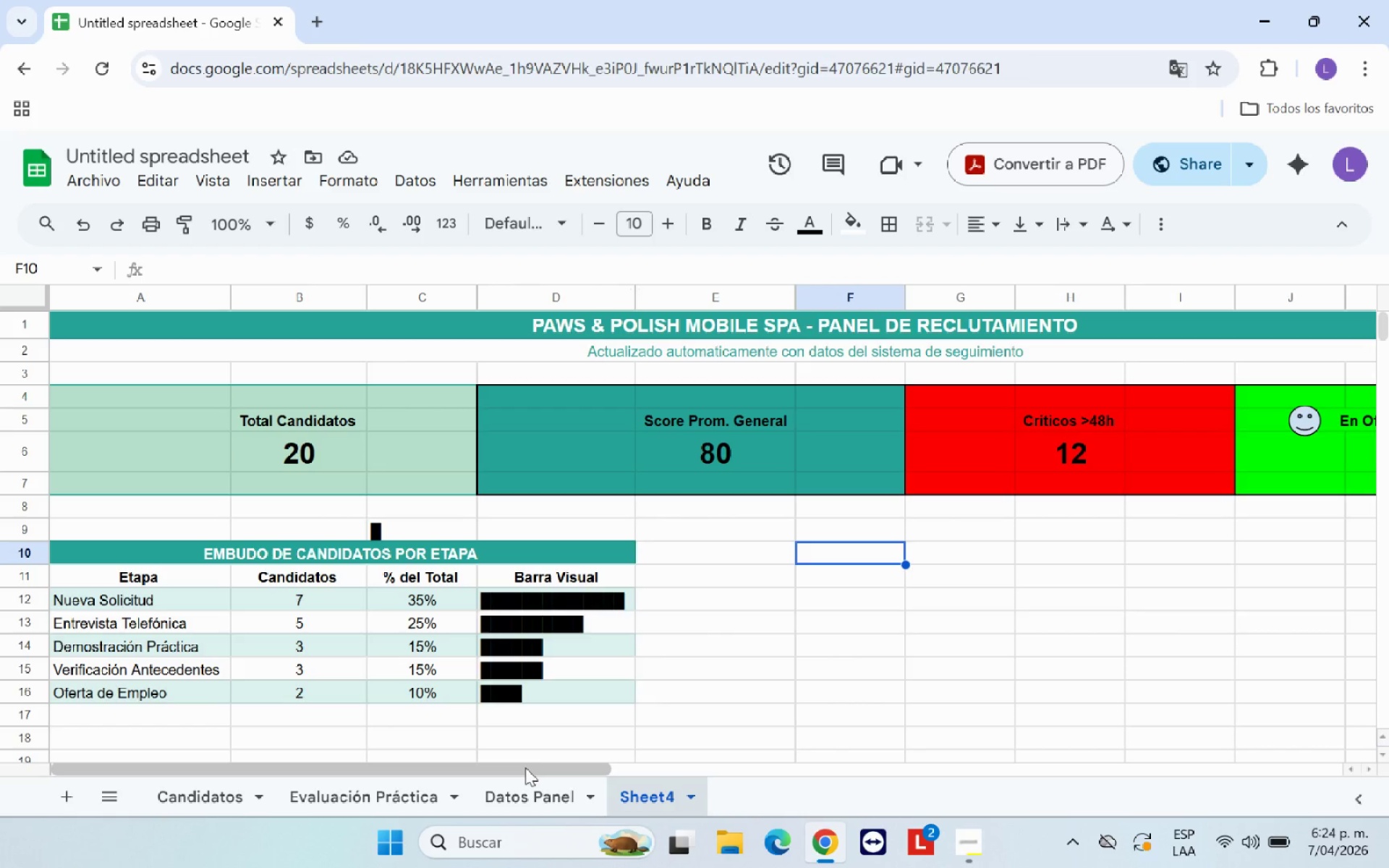 
left_click_drag(start_coordinate=[522, 770], to_coordinate=[671, 762])
 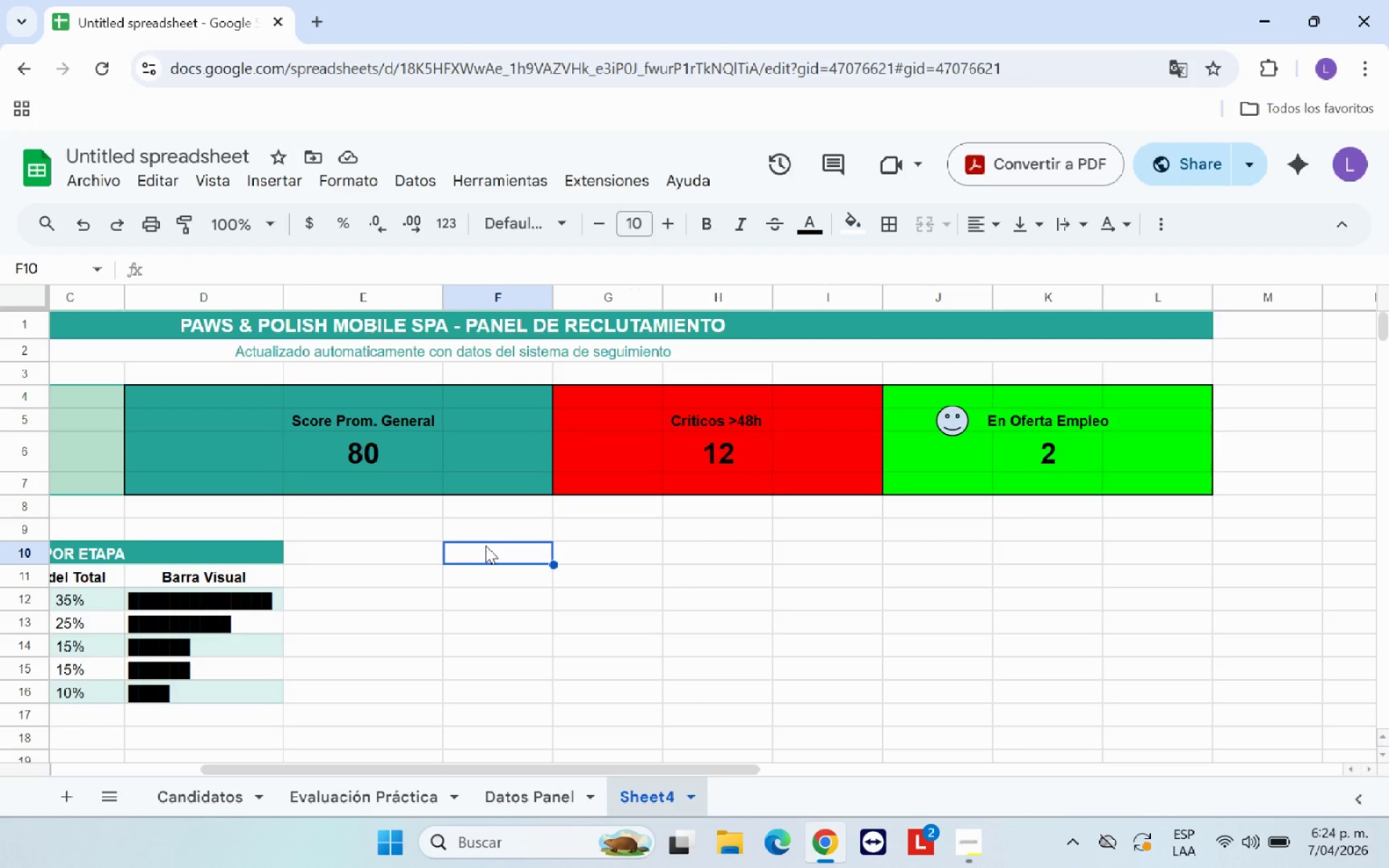 
type(Fuentes )
key(Backspace)
key(Backspace)
key(Backspace)
key(Backspace)
key(Backspace)
key(Backspace)
key(Backspace)
type(UENTES DE RECLUTAMIENTO )
 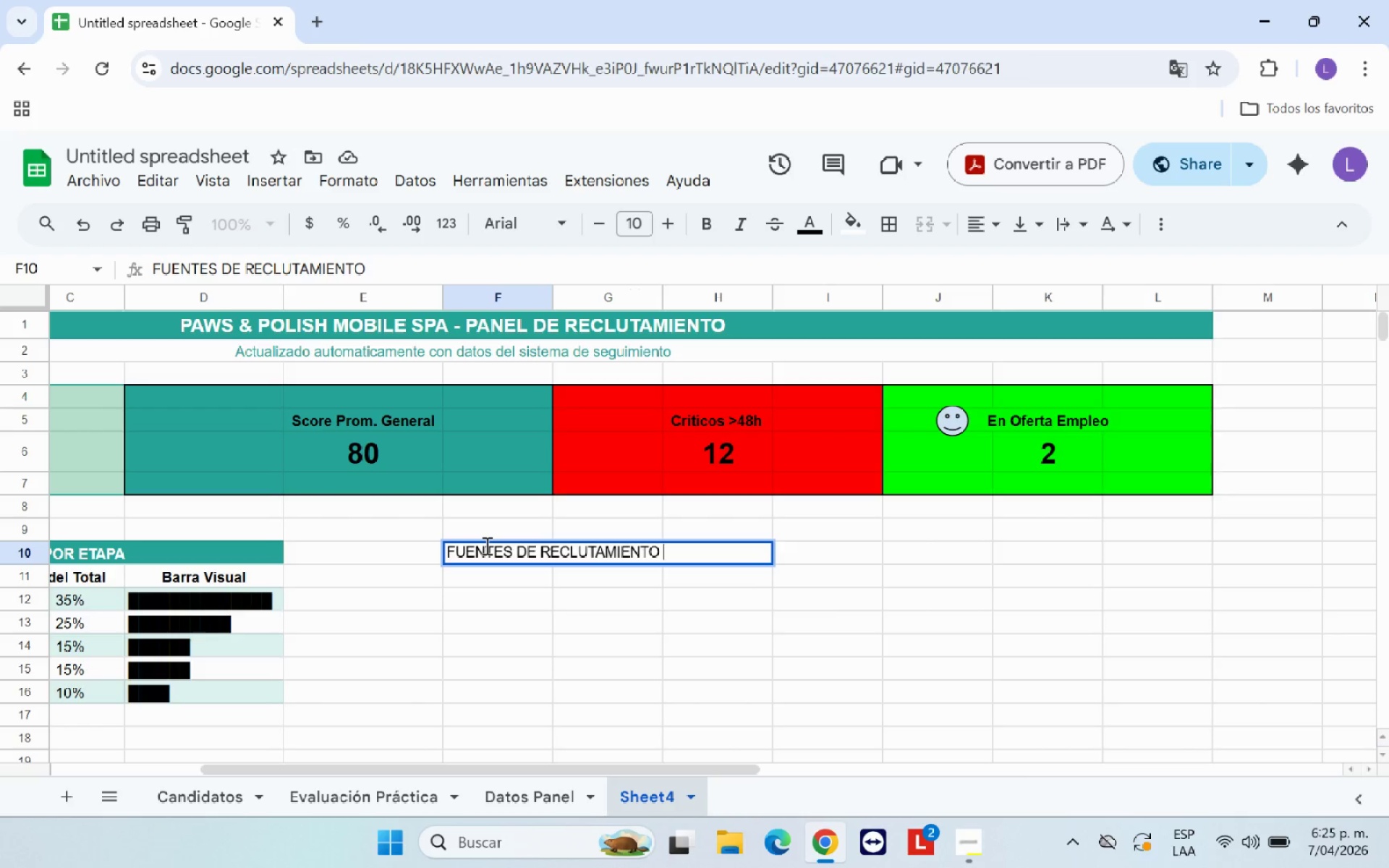 
left_click([547, 624])
 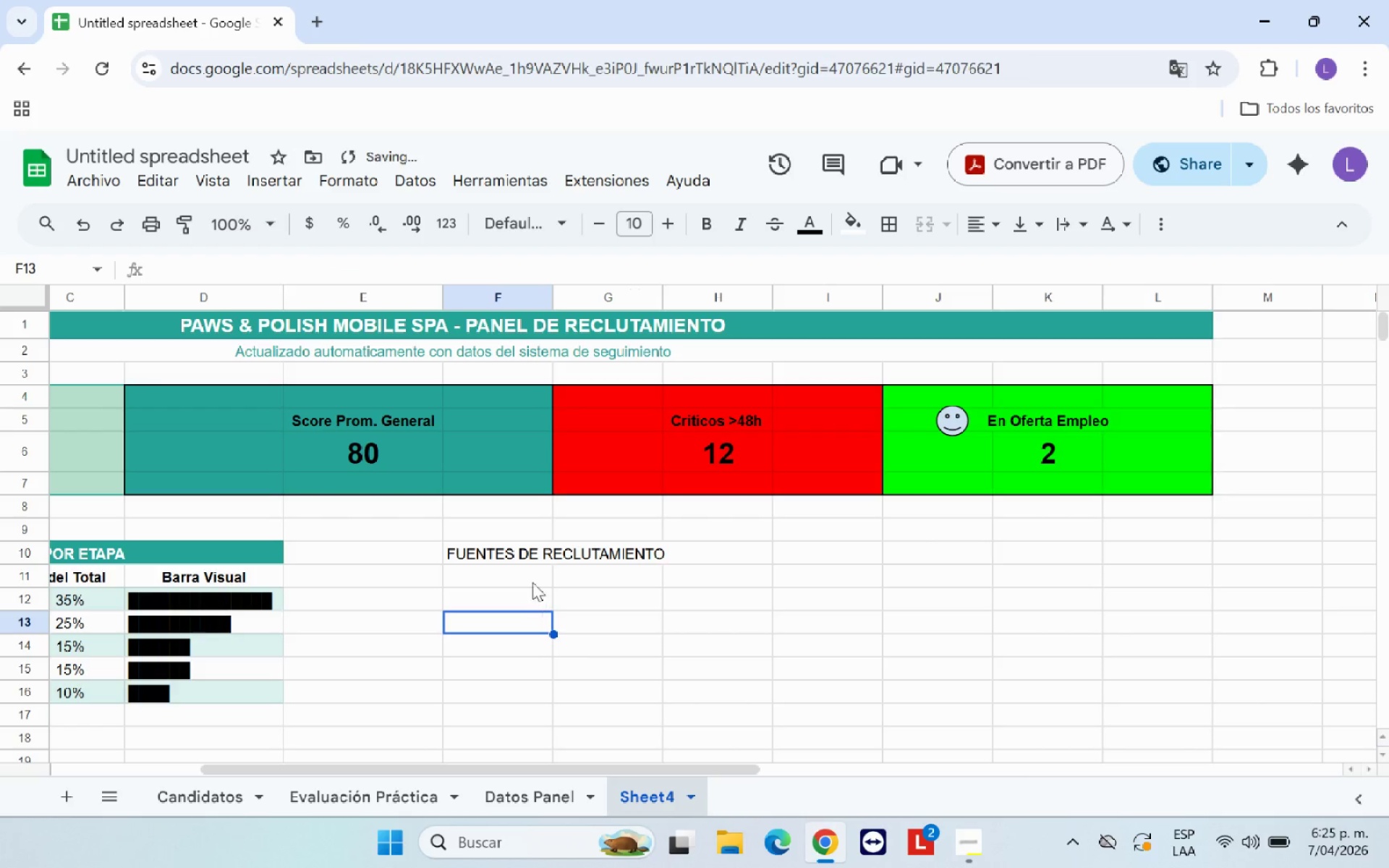 
left_click([531, 569])
 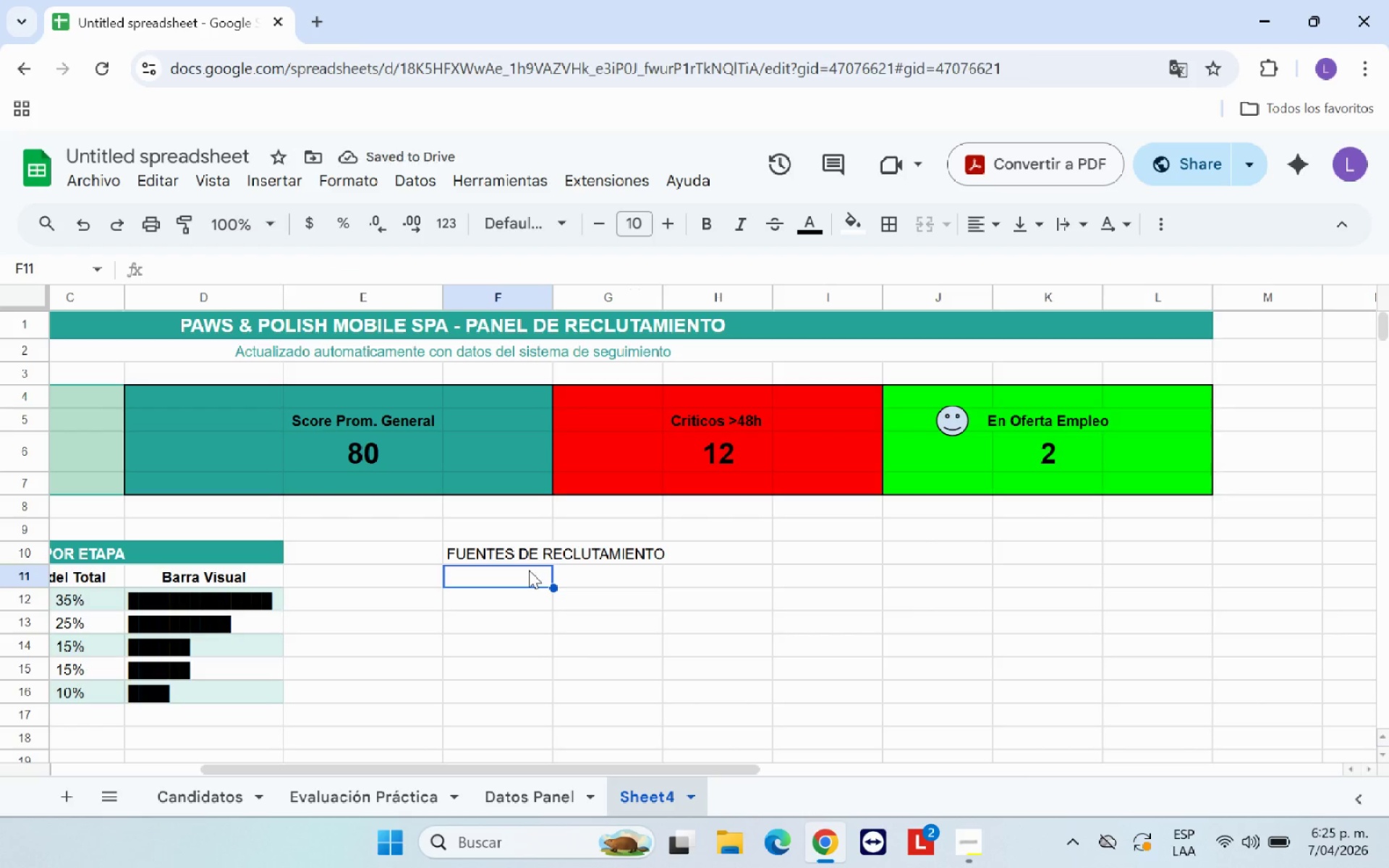 
type(Fuente )
 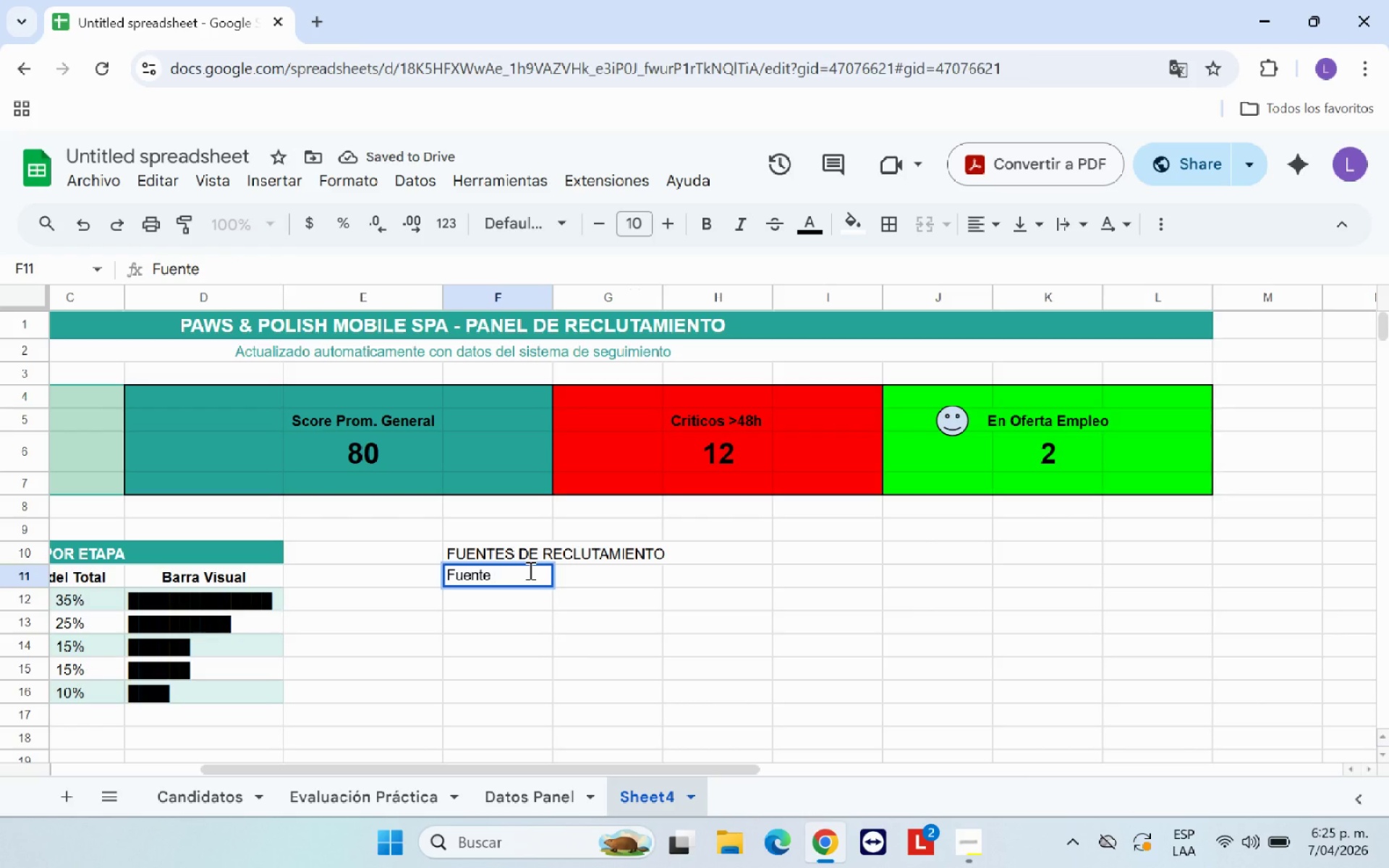 
key(Enter)
 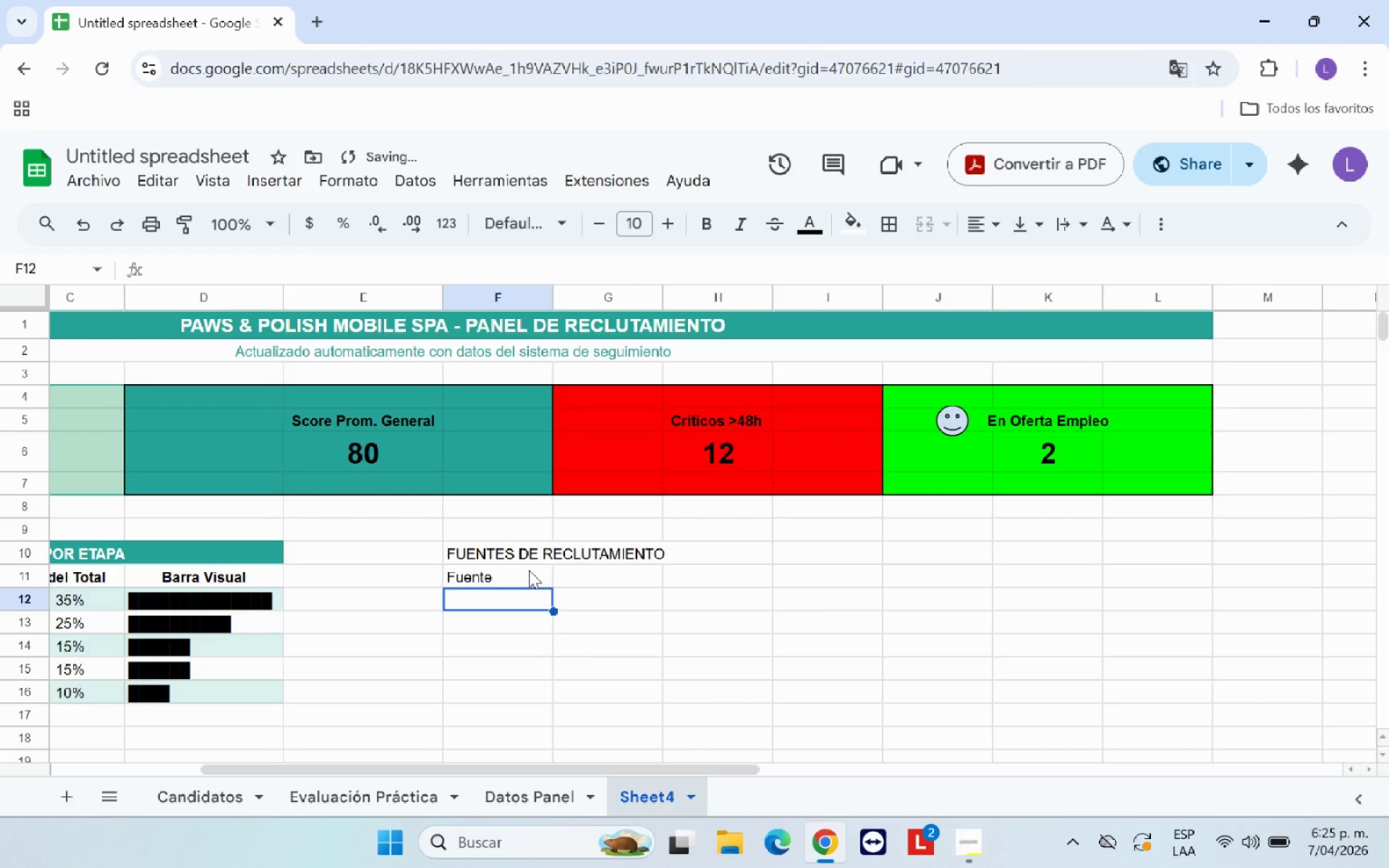 
key(ArrowUp)
 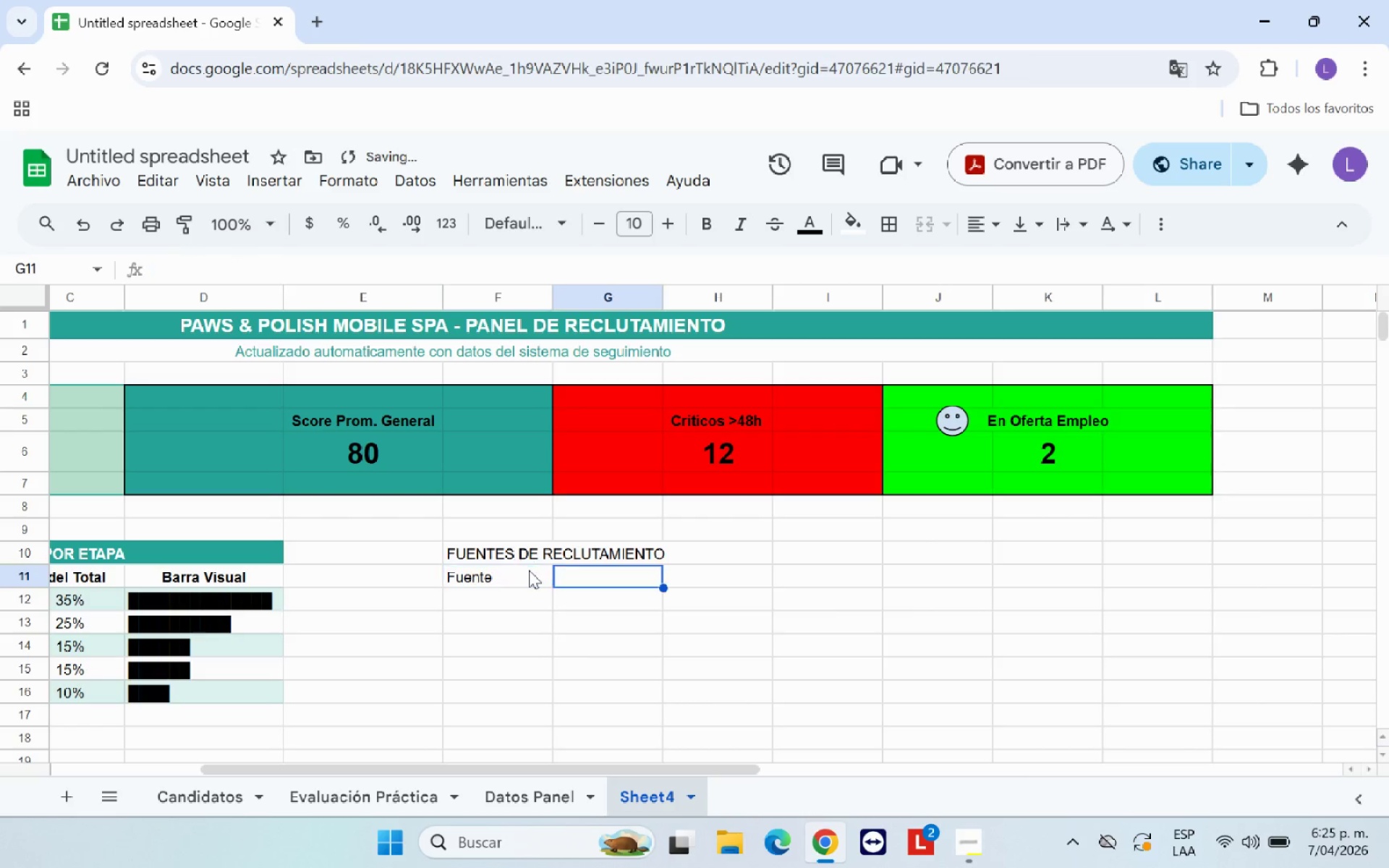 
key(ArrowRight)
 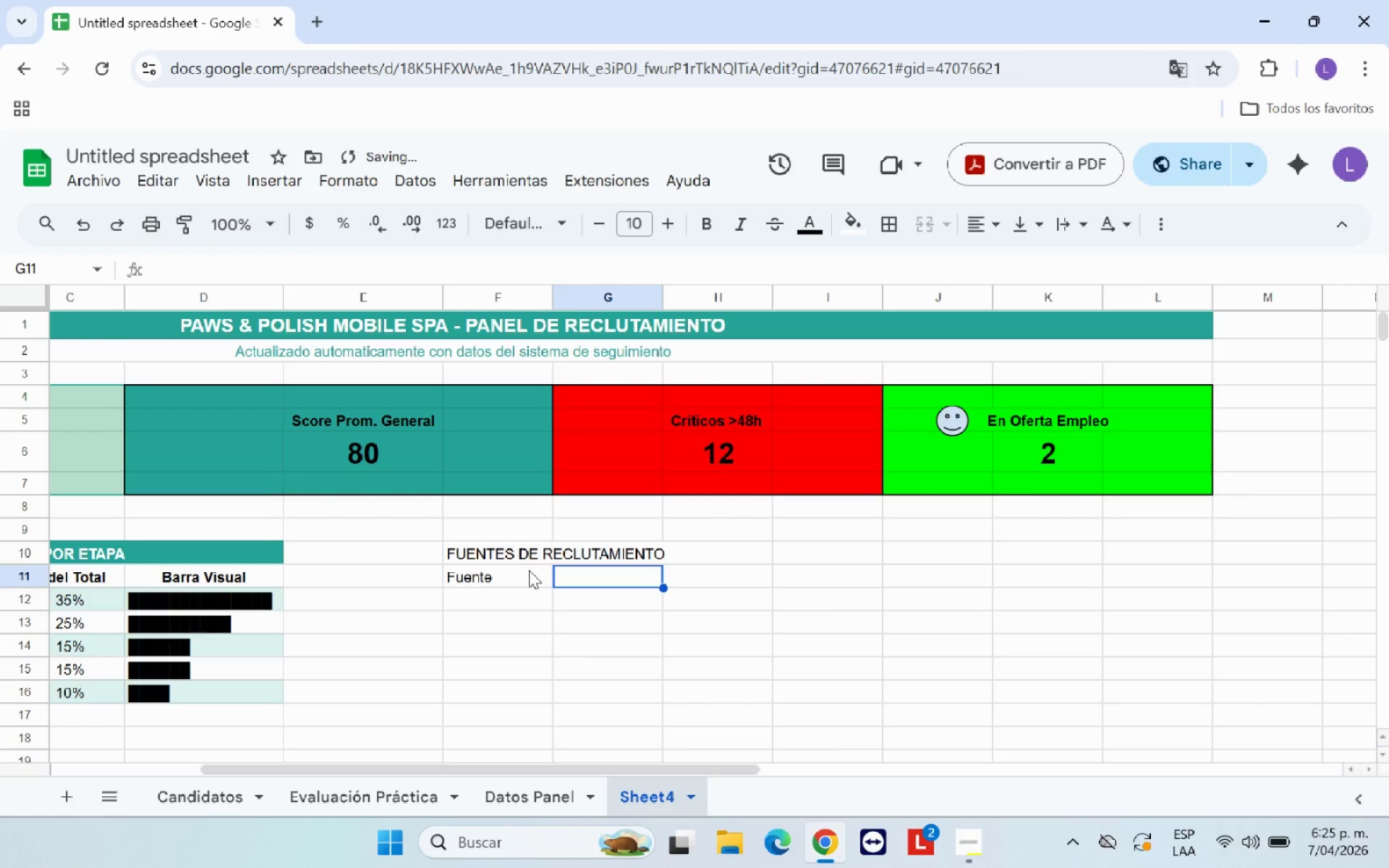 
type(Cndidatos )
key(Backspace)
key(Backspace)
key(Backspace)
key(Backspace)
key(Backspace)
key(Backspace)
key(Backspace)
key(Backspace)
key(Backspace)
type(andidatos)
 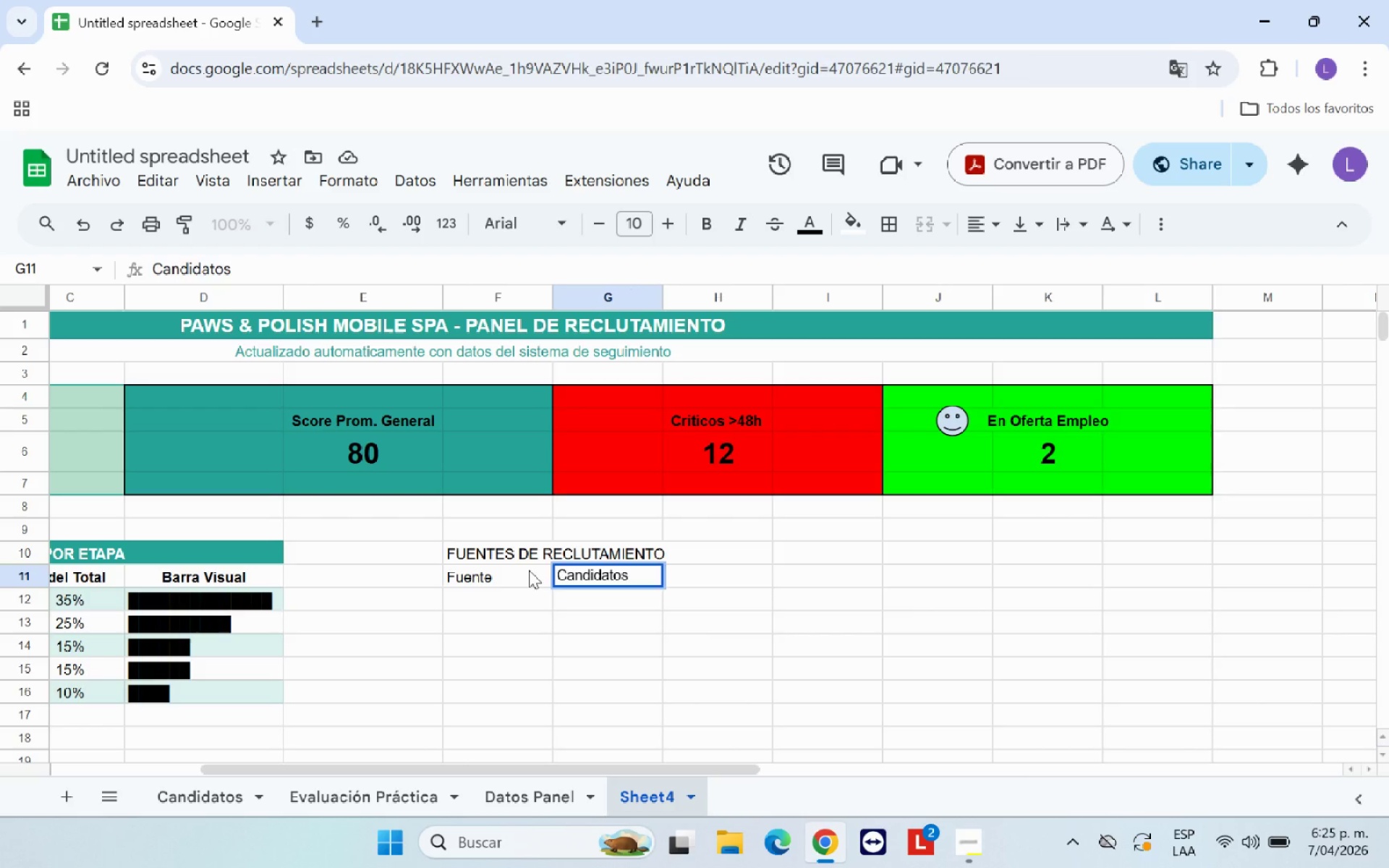 
key(ArrowRight)
 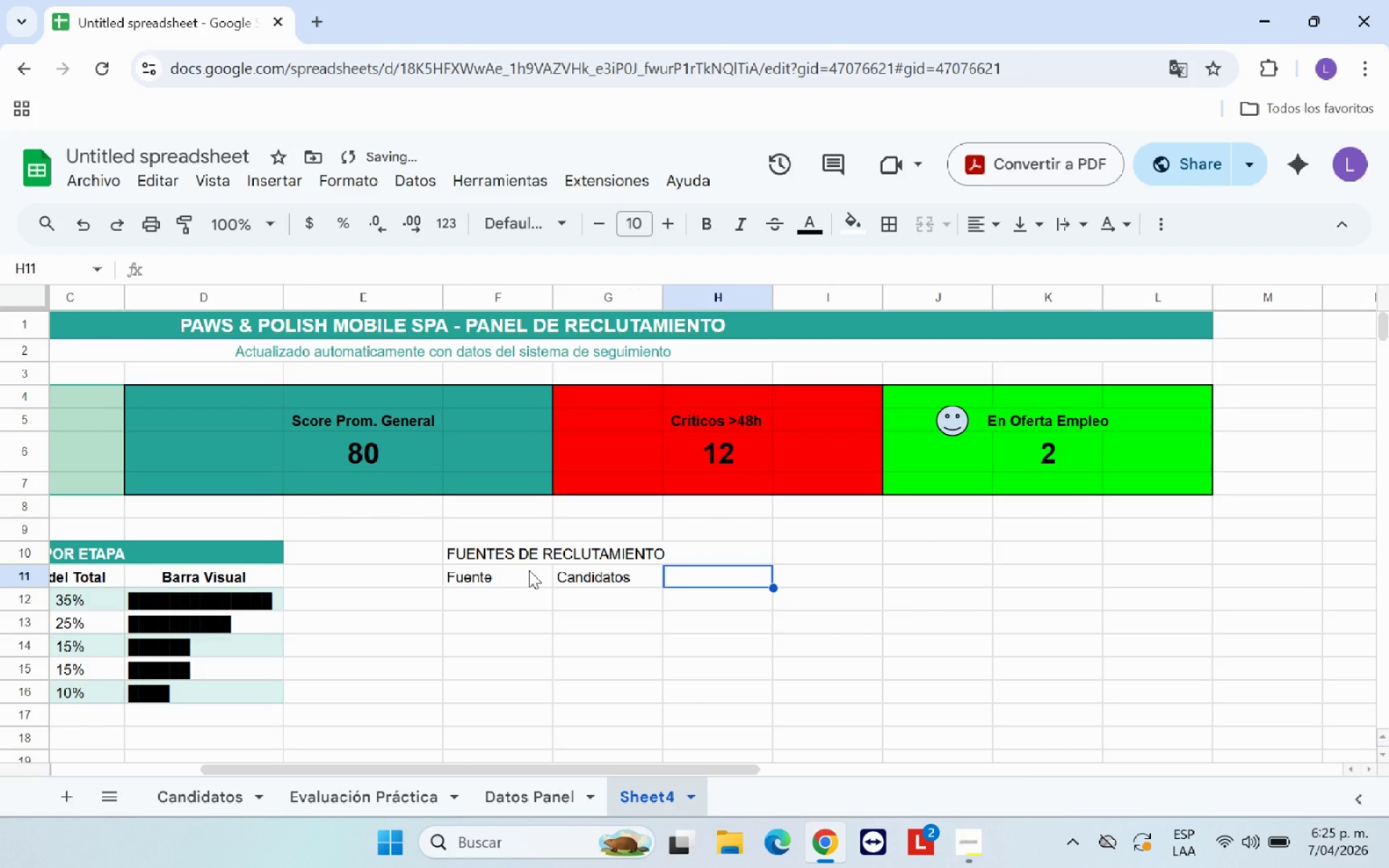 
type(%Total)
 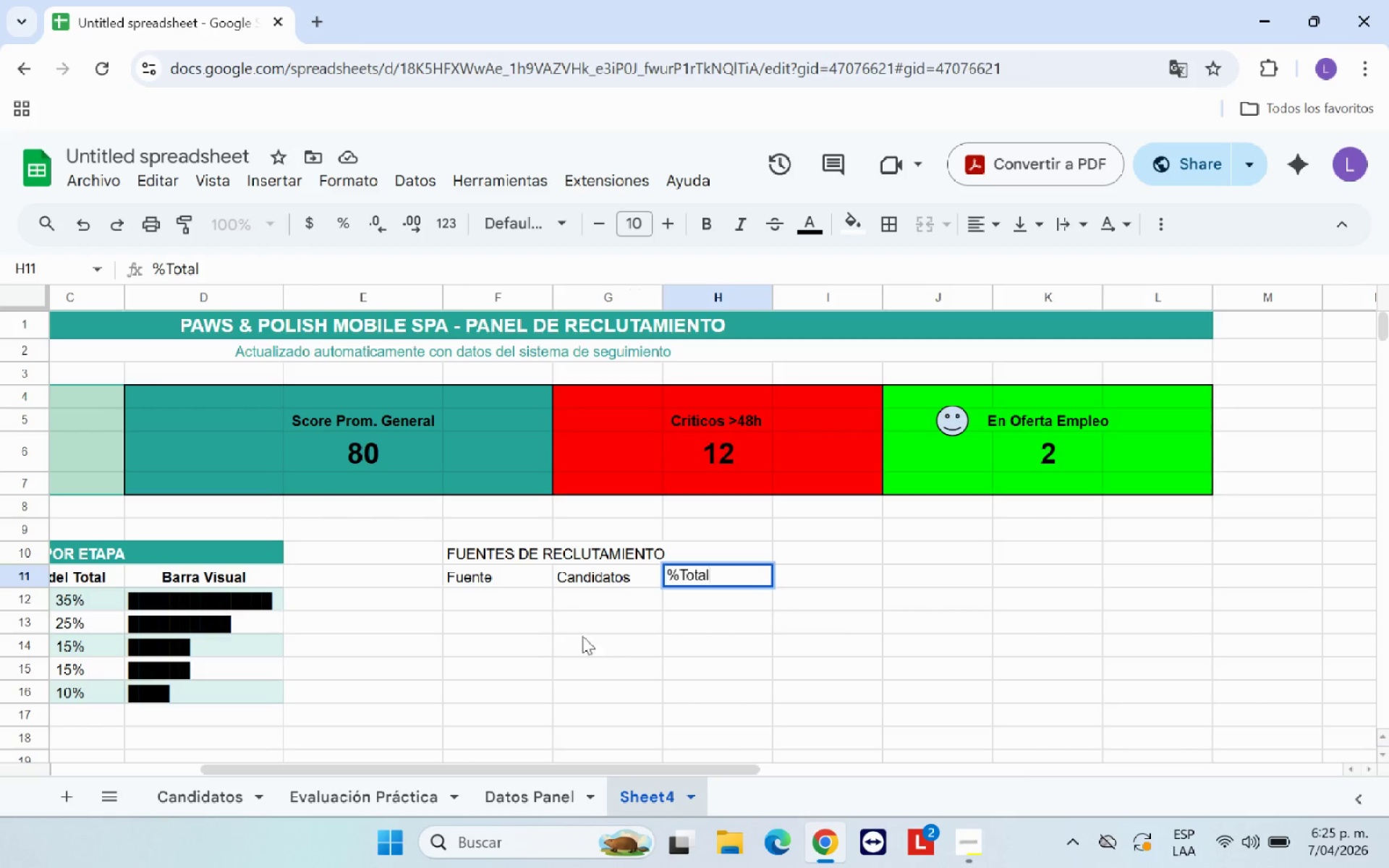 
left_click([617, 662])
 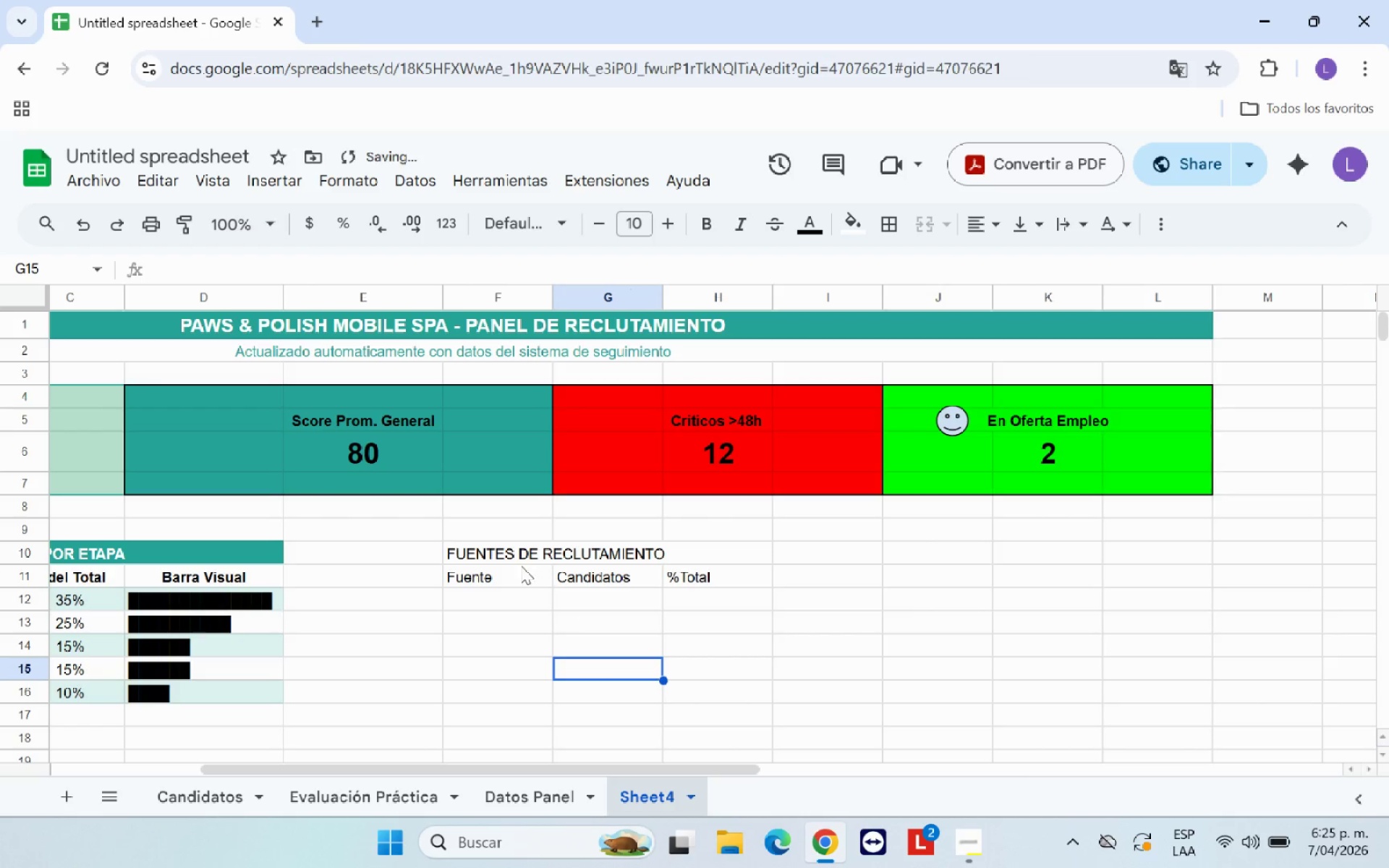 
left_click_drag(start_coordinate=[512, 575], to_coordinate=[696, 588])
 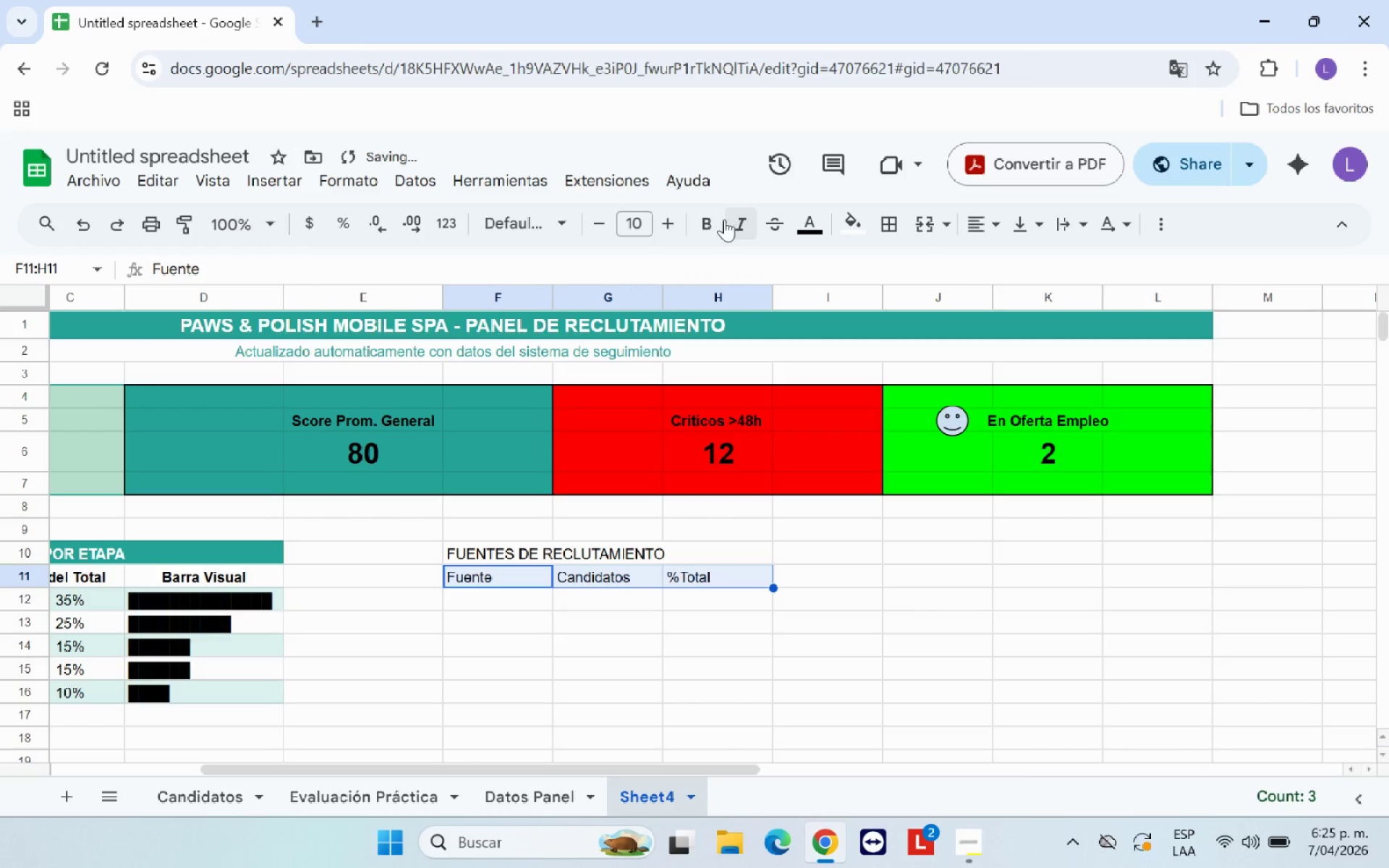 
left_click([714, 219])
 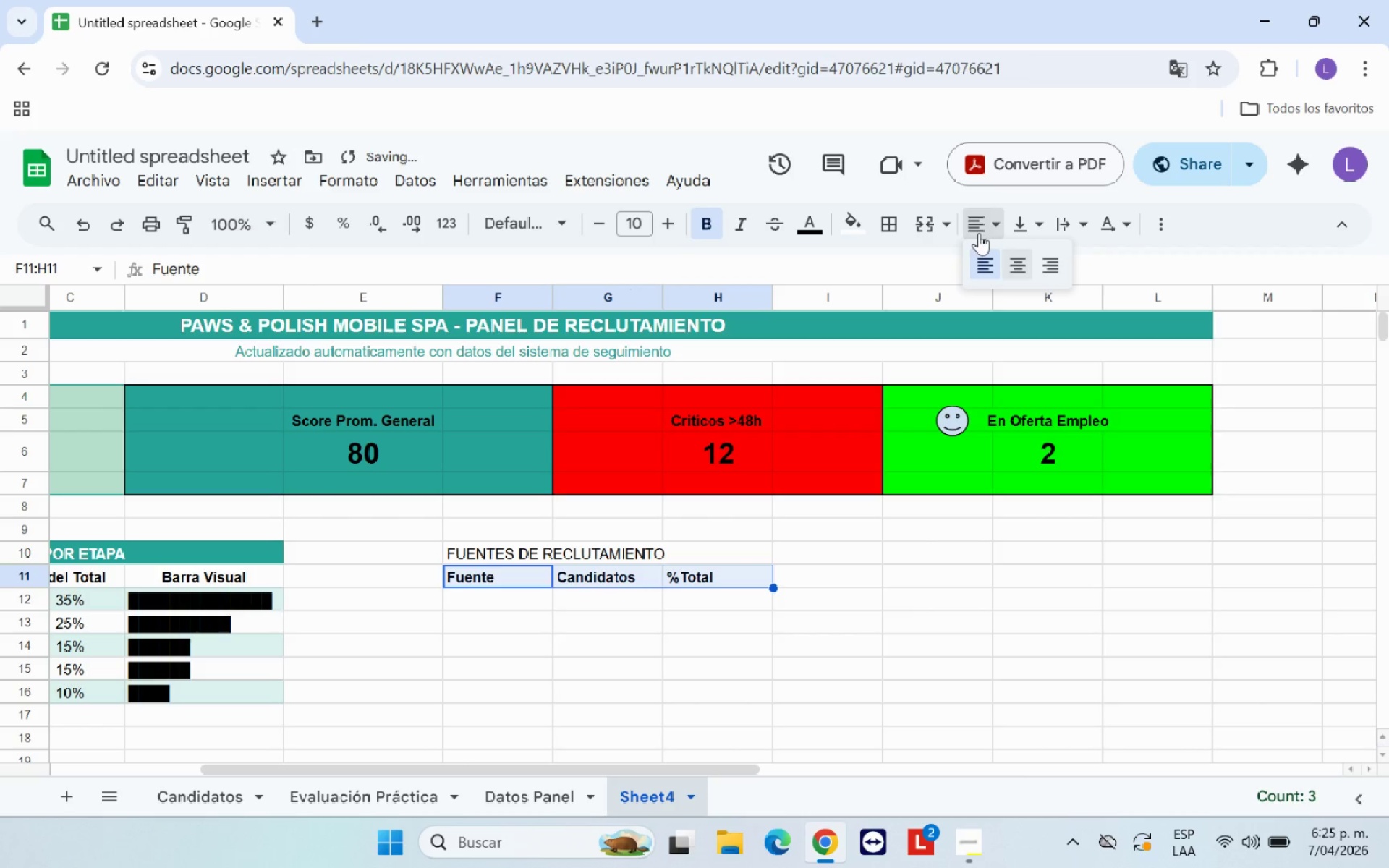 
double_click([1021, 259])
 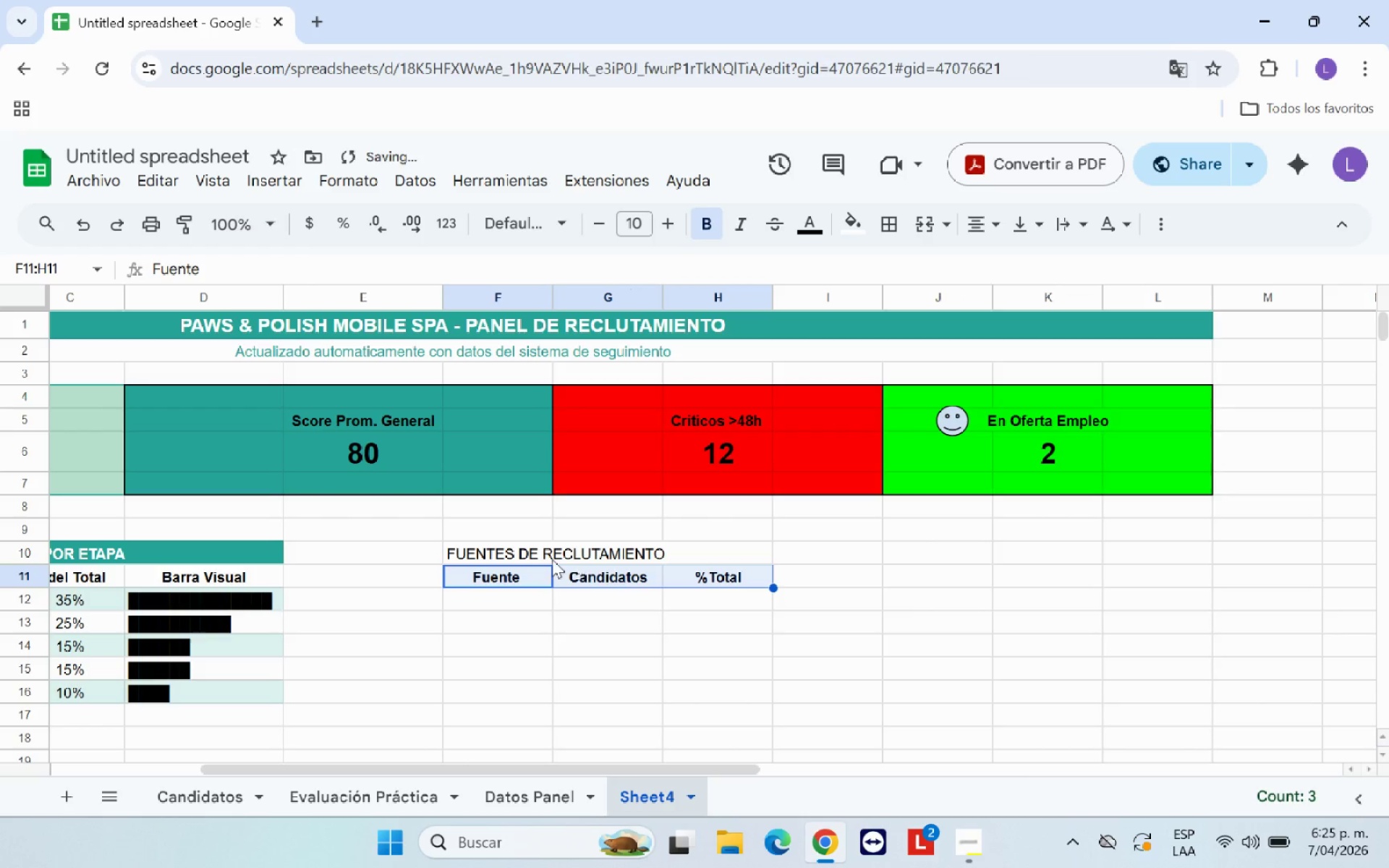 
left_click([509, 559])
 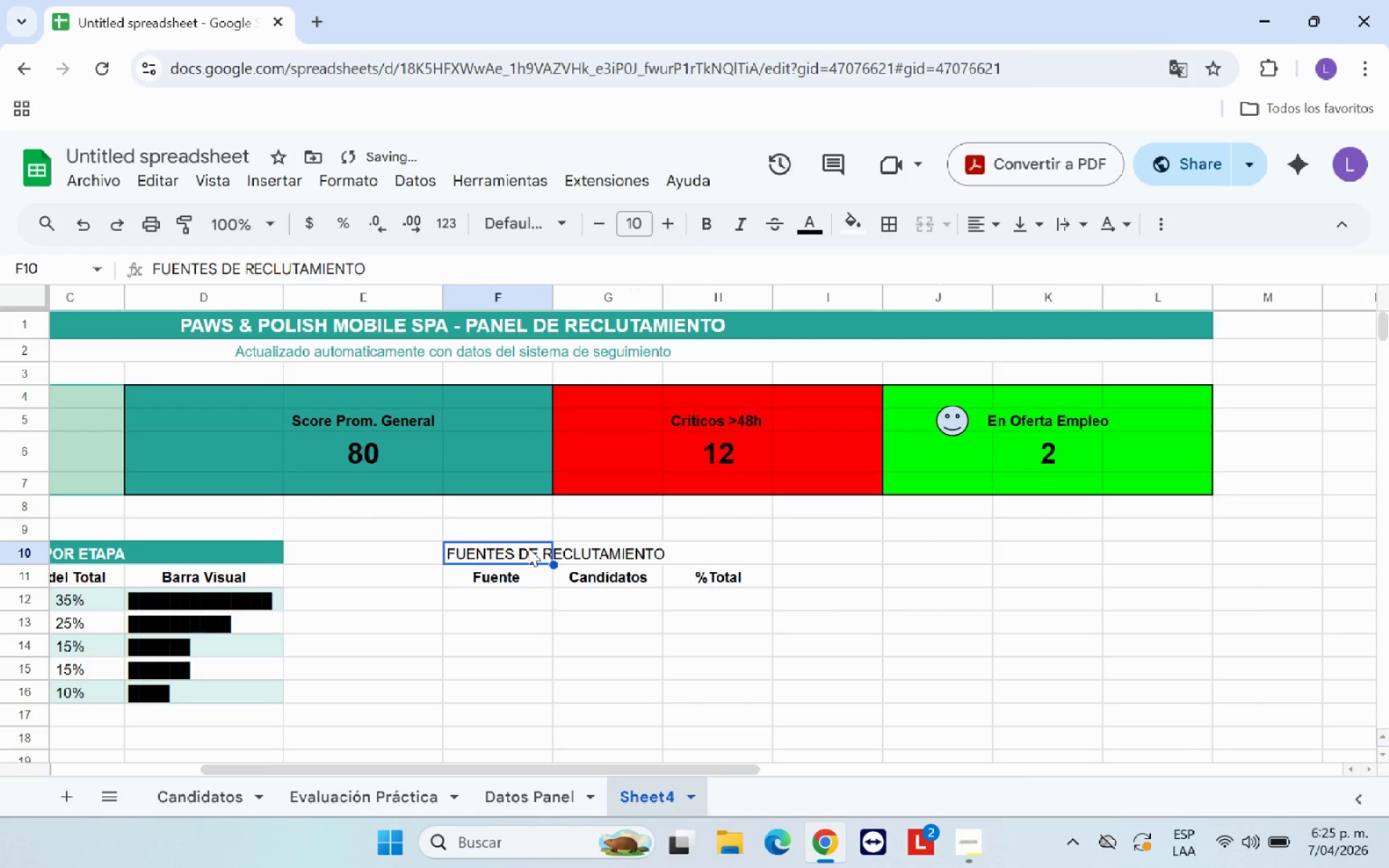 
left_click_drag(start_coordinate=[527, 548], to_coordinate=[721, 550])
 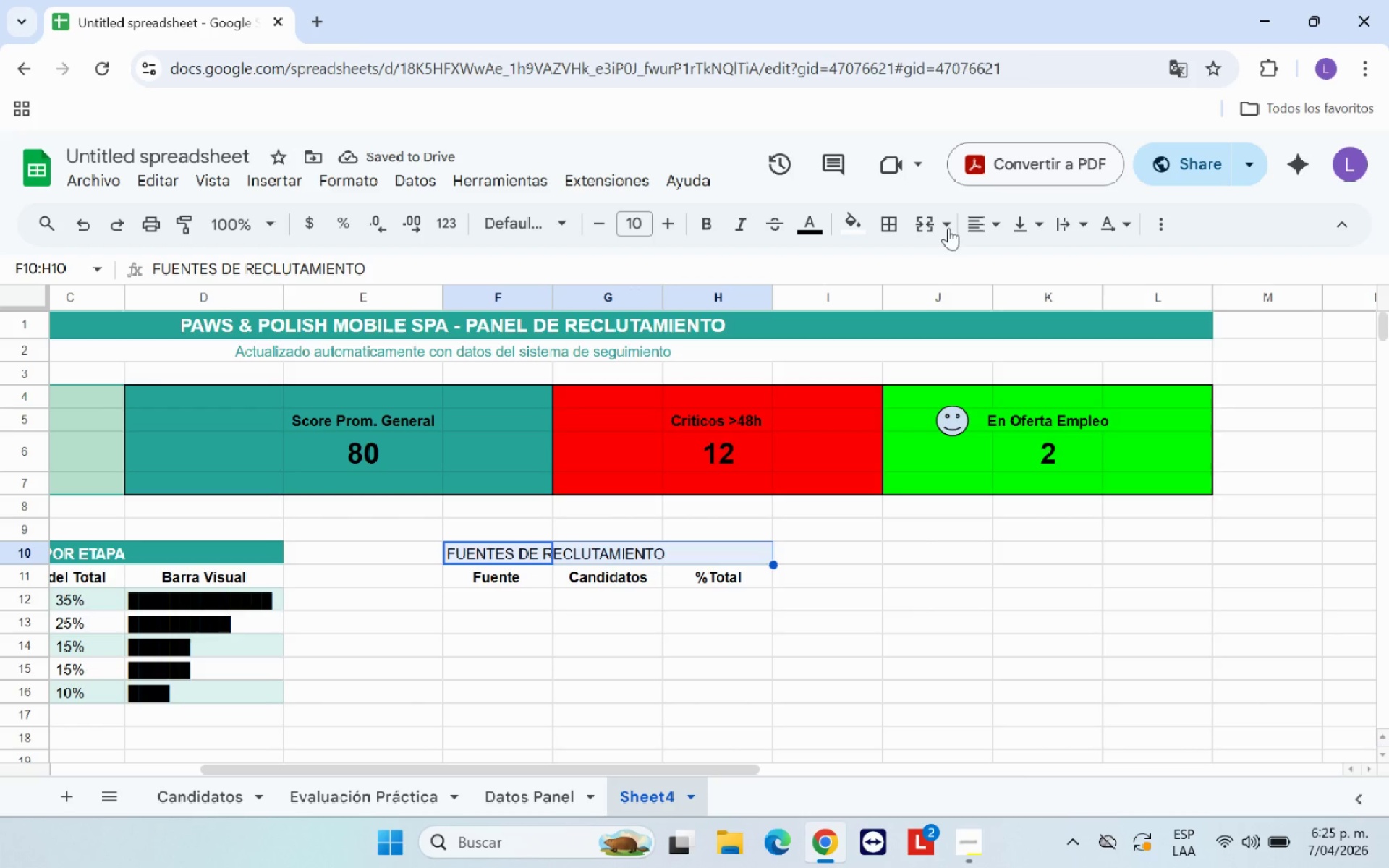 
left_click([933, 221])
 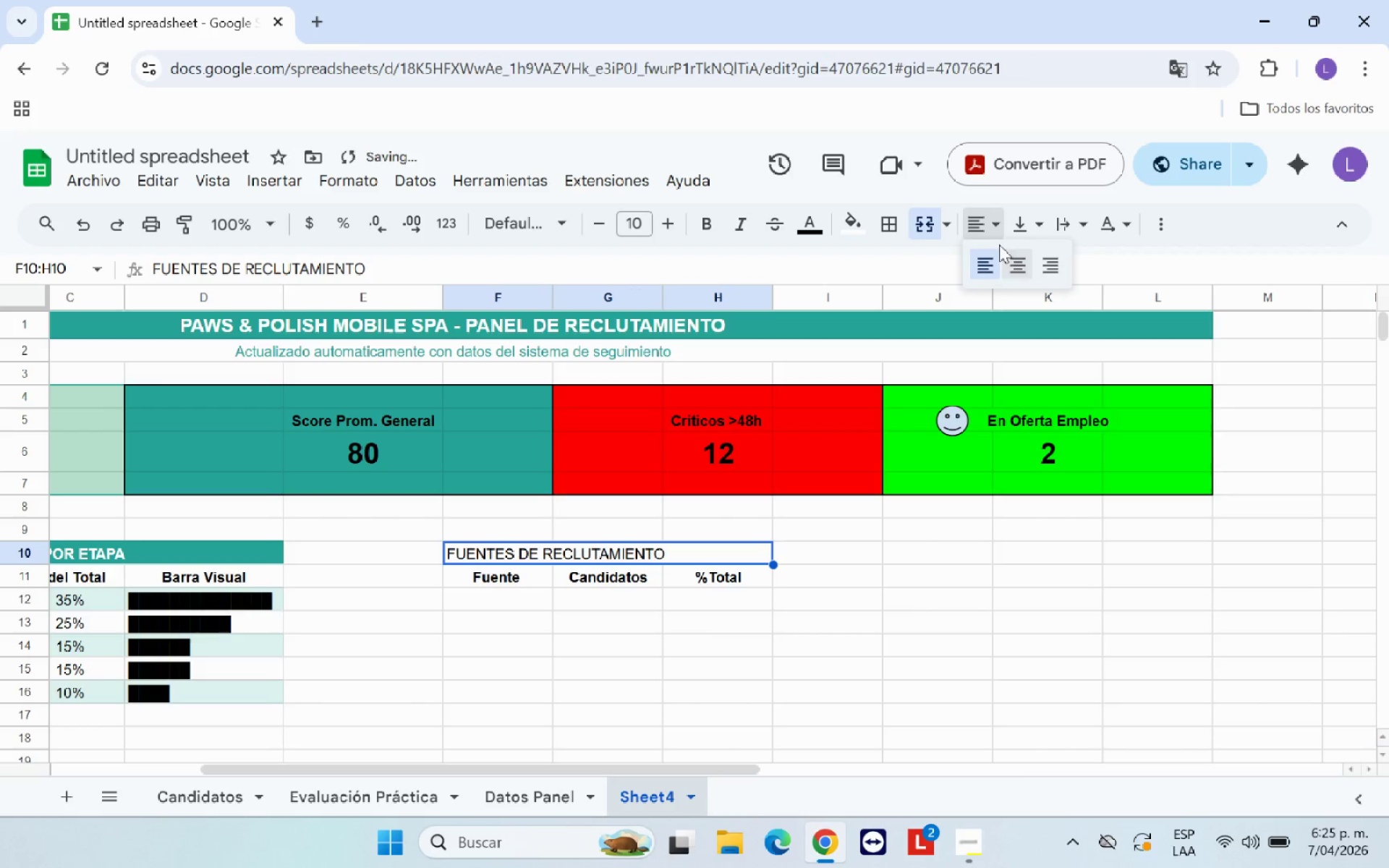 
double_click([1032, 265])
 